 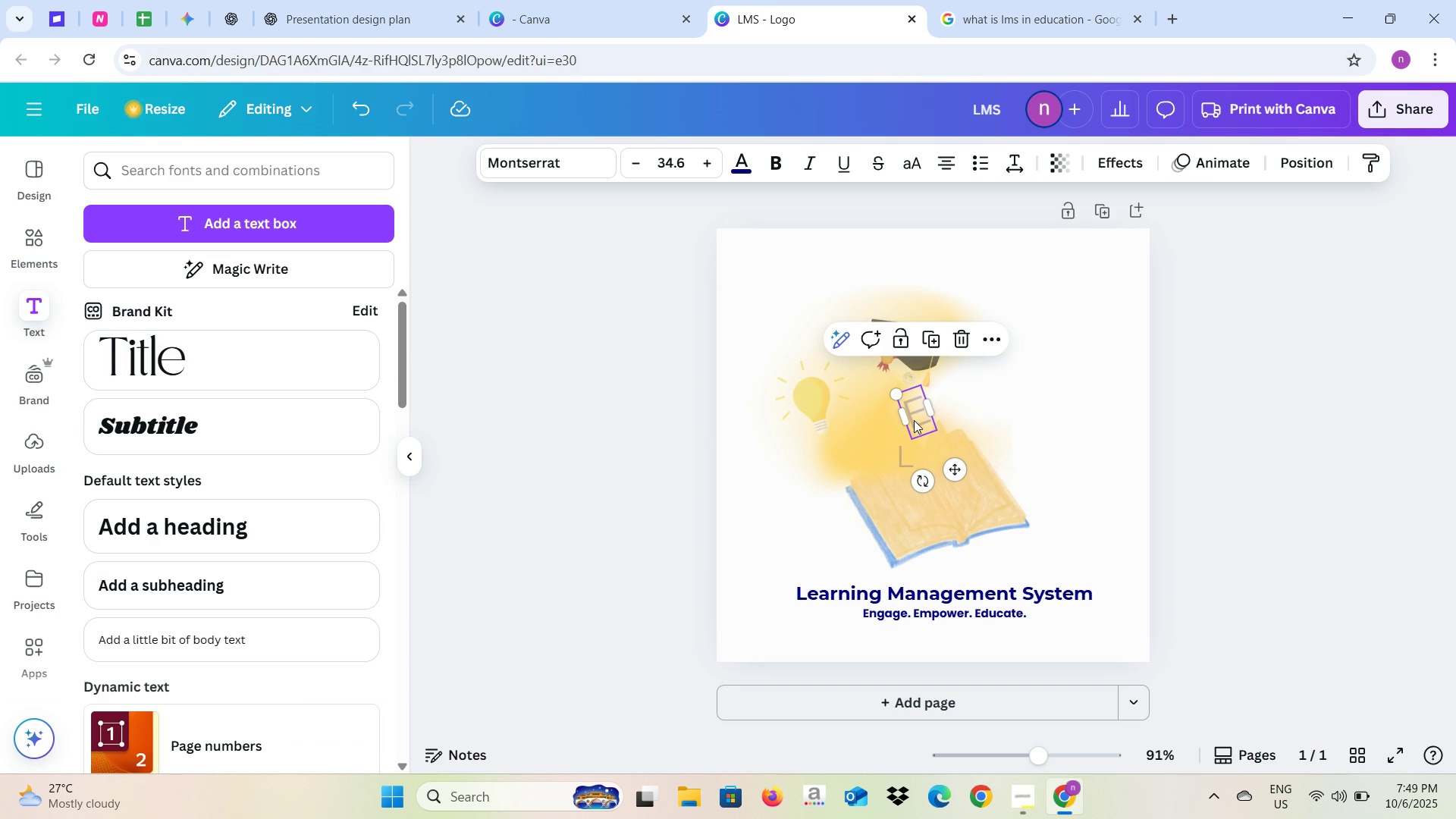 
left_click([931, 340])
 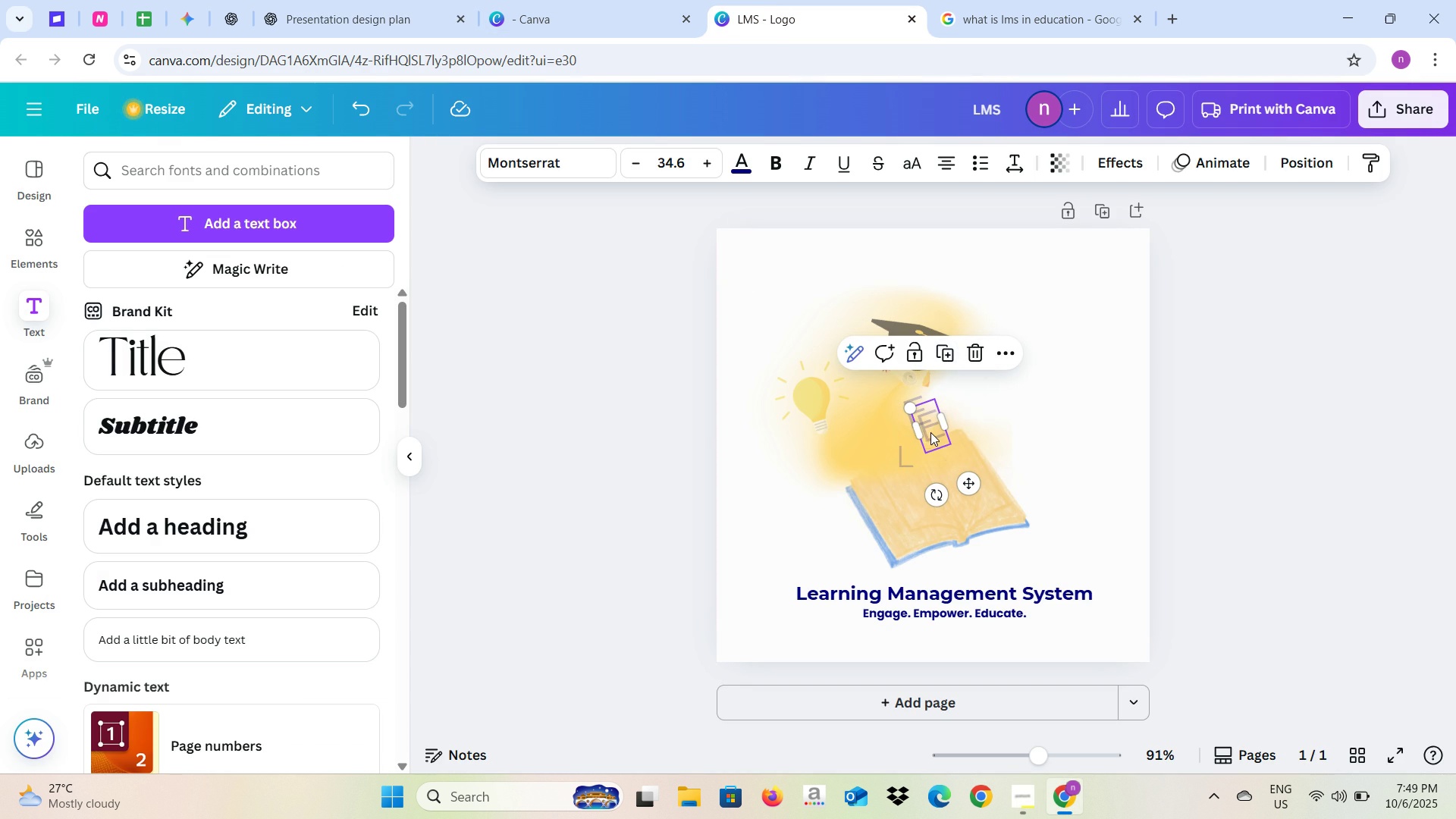 
double_click([930, 432])
 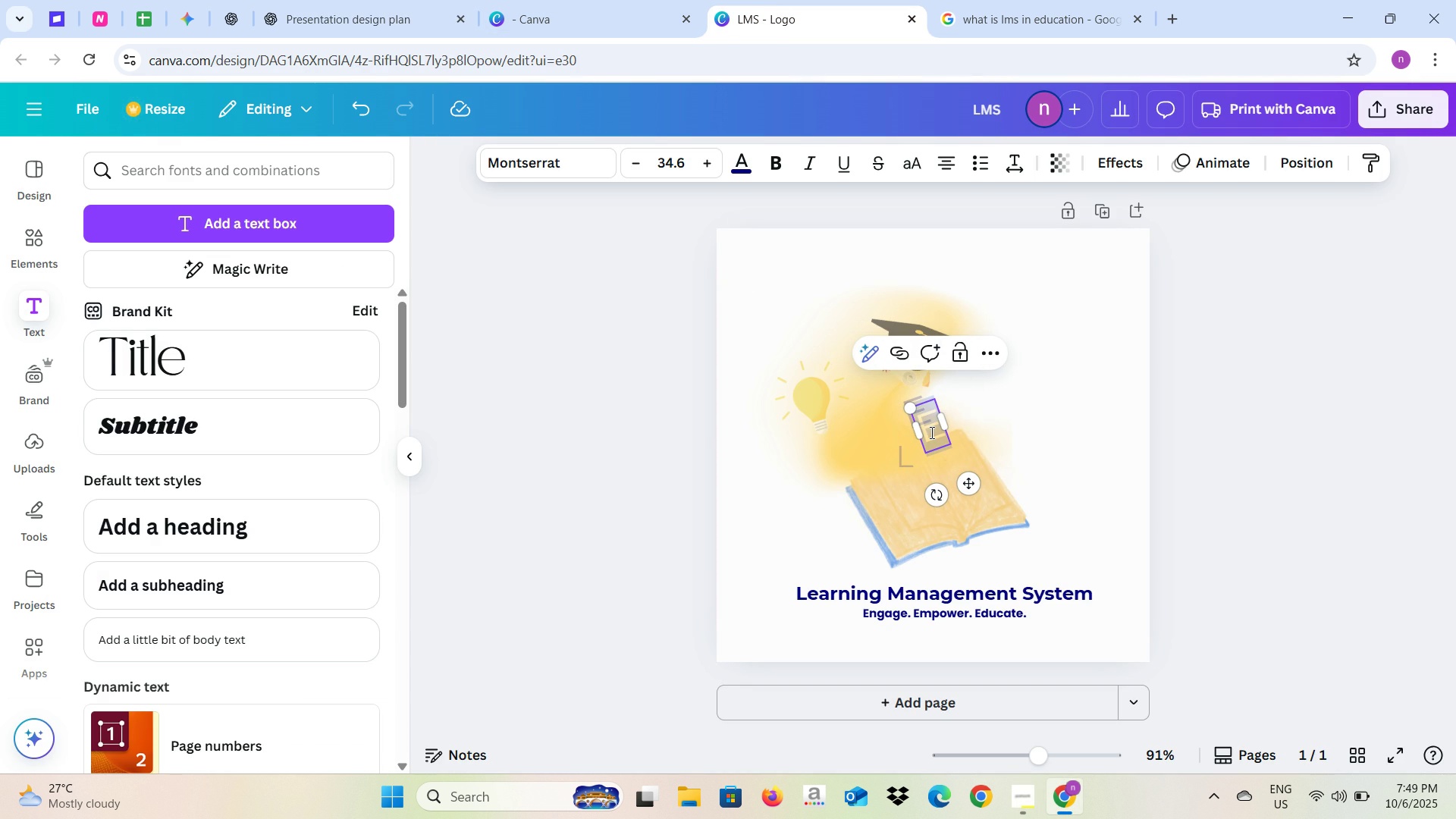 
key(Shift+T)
 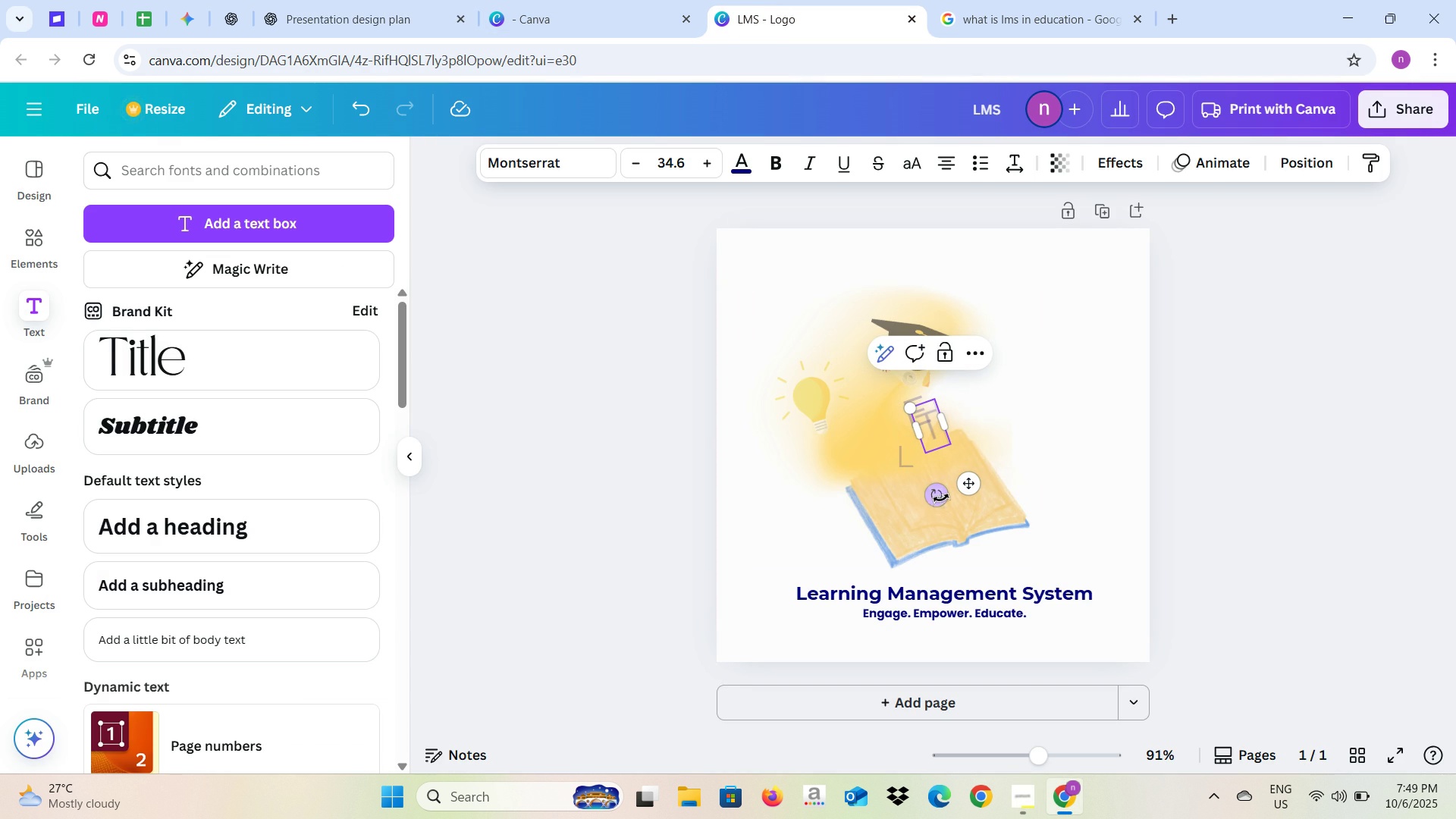 
mouse_move([940, 490])
 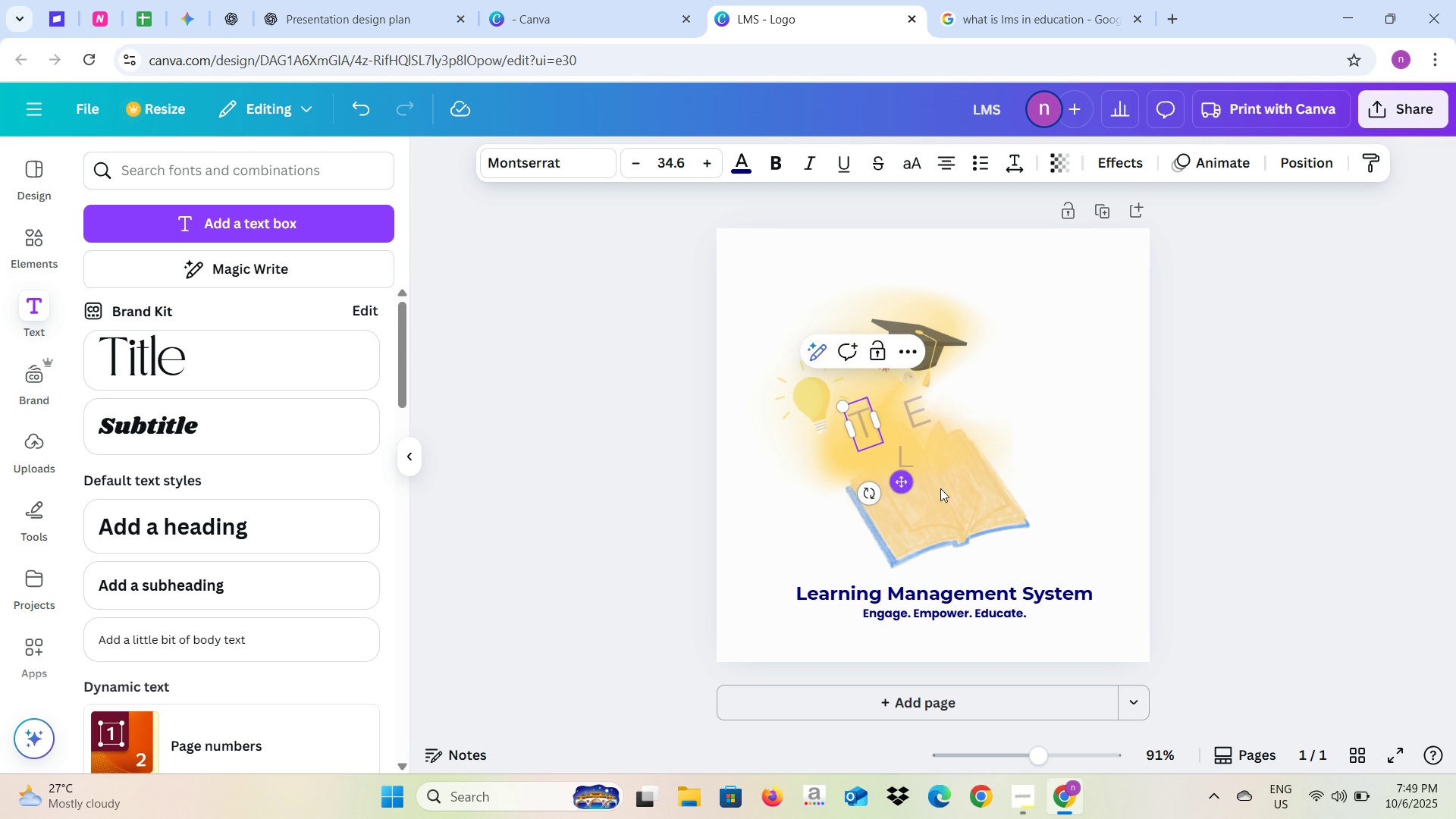 
left_click([1189, 441])
 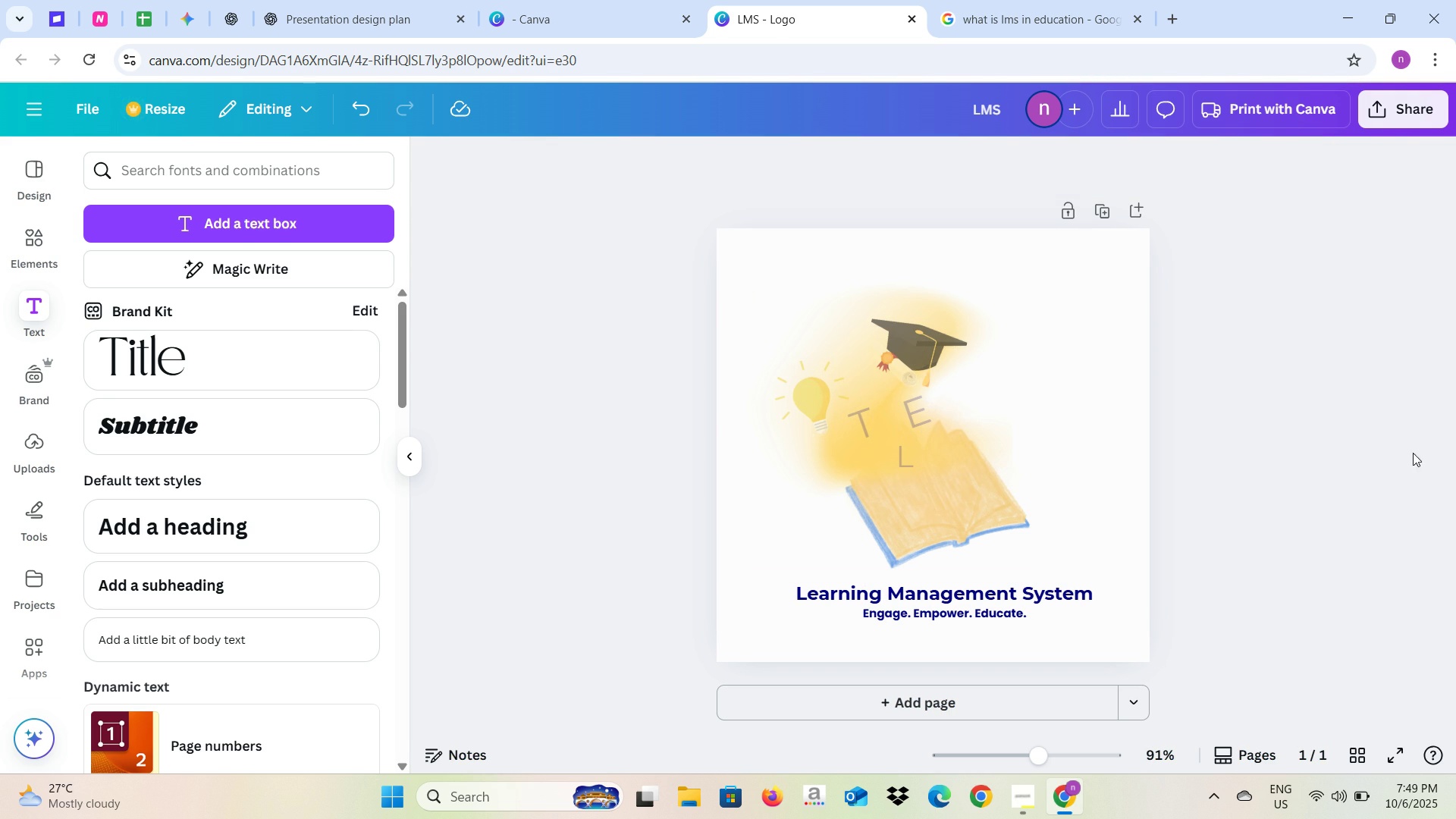 
left_click([1375, 462])
 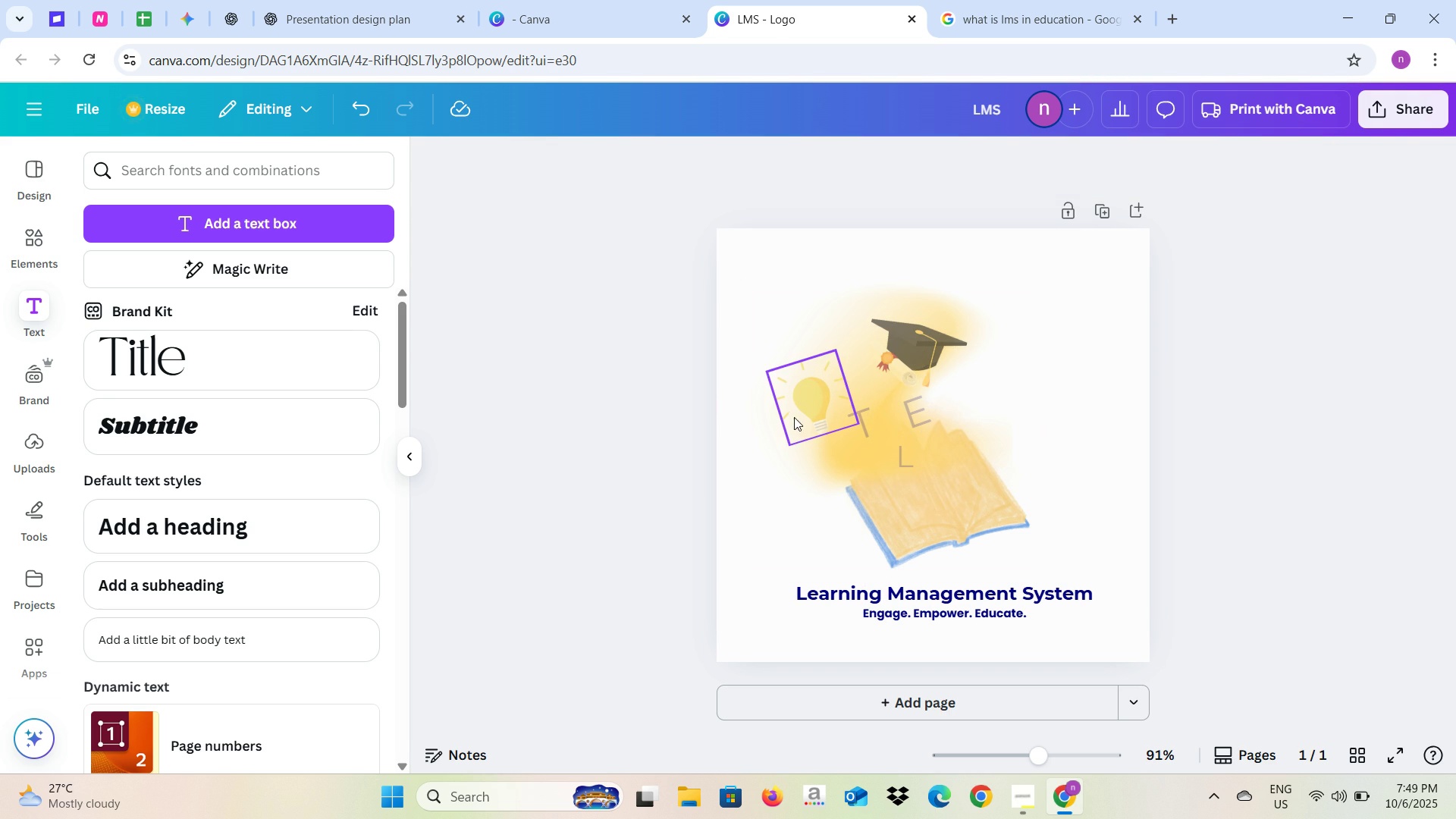 
left_click([794, 409])
 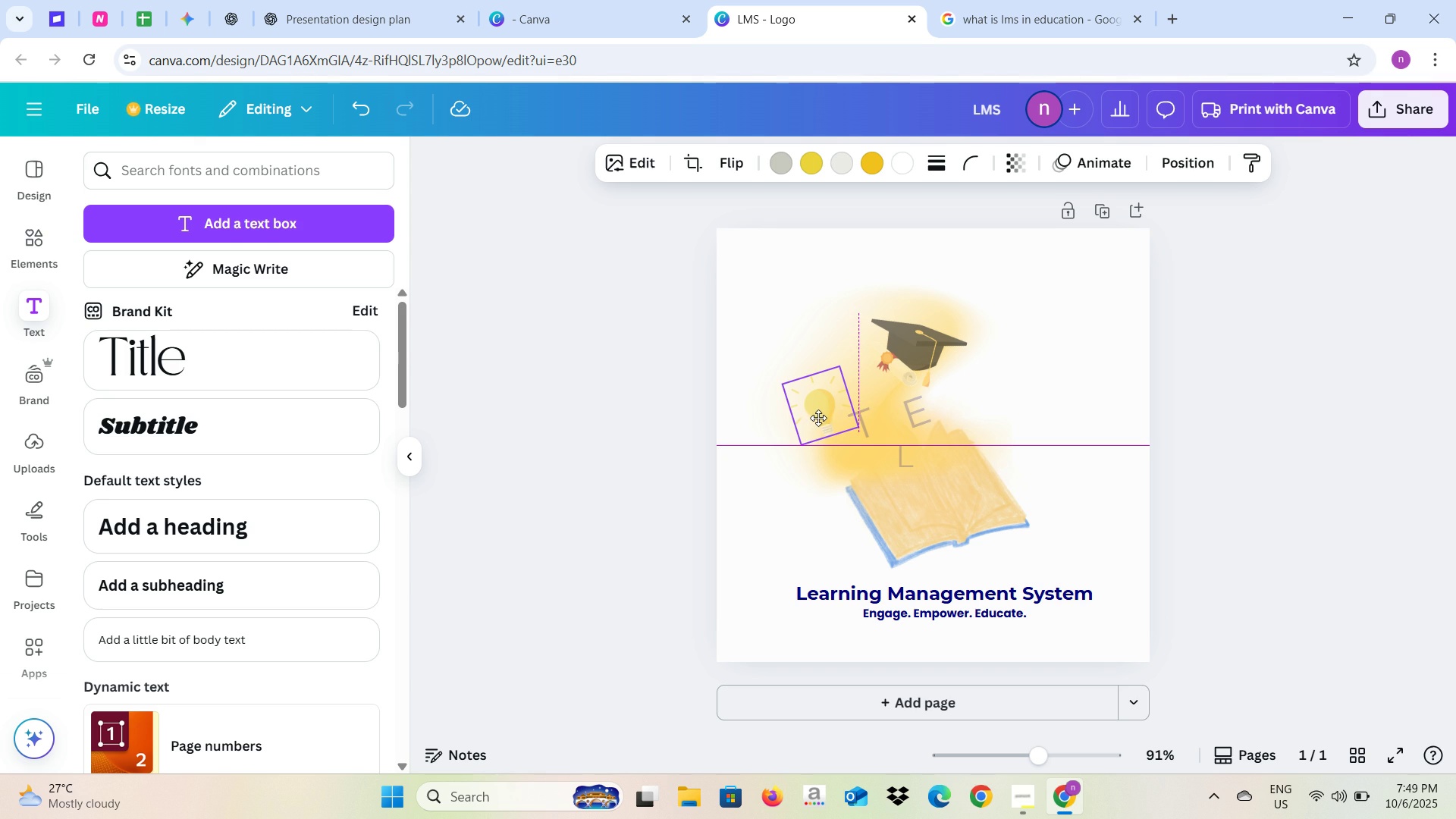 
wait(5.58)
 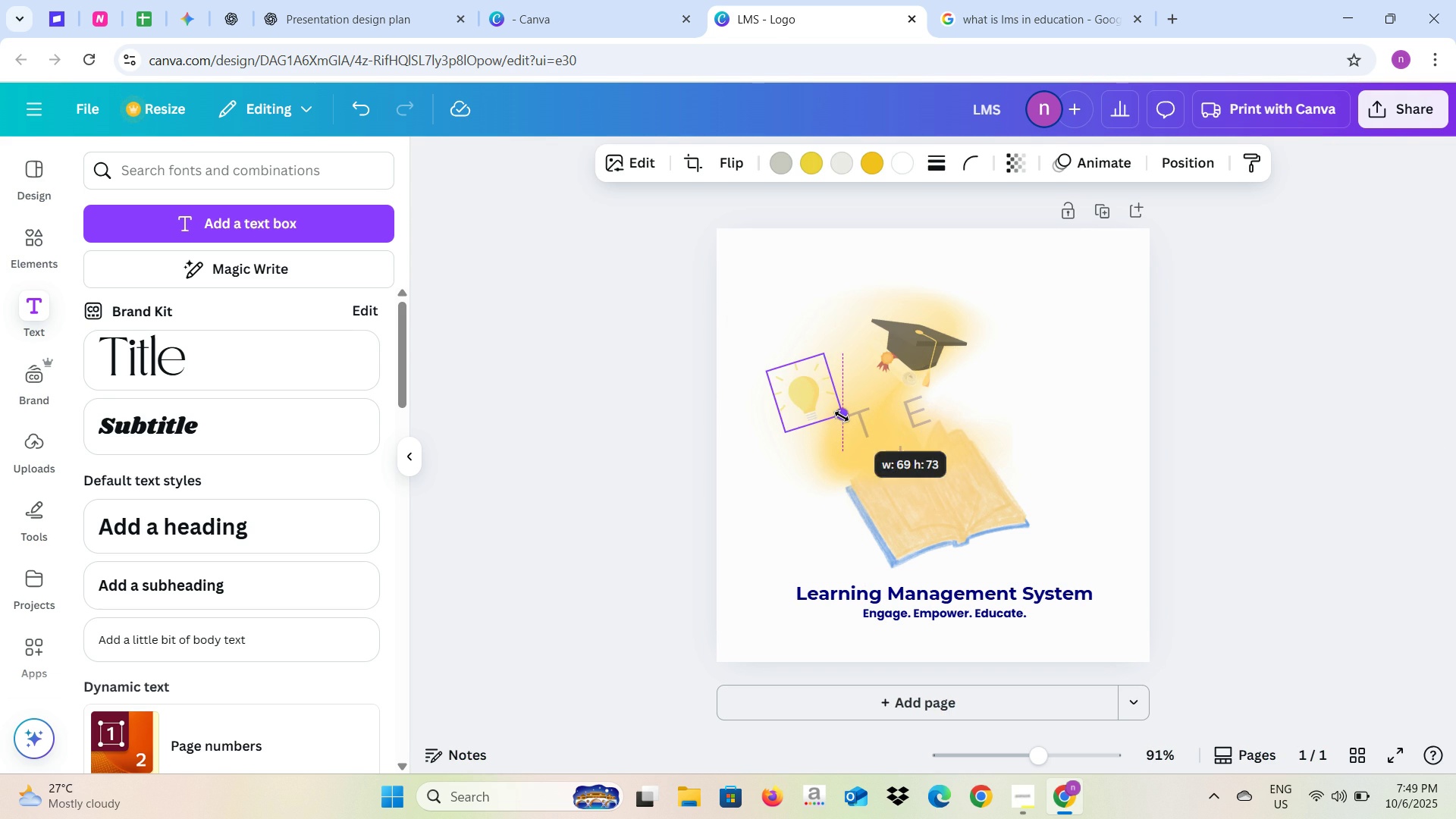 
left_click([1183, 400])
 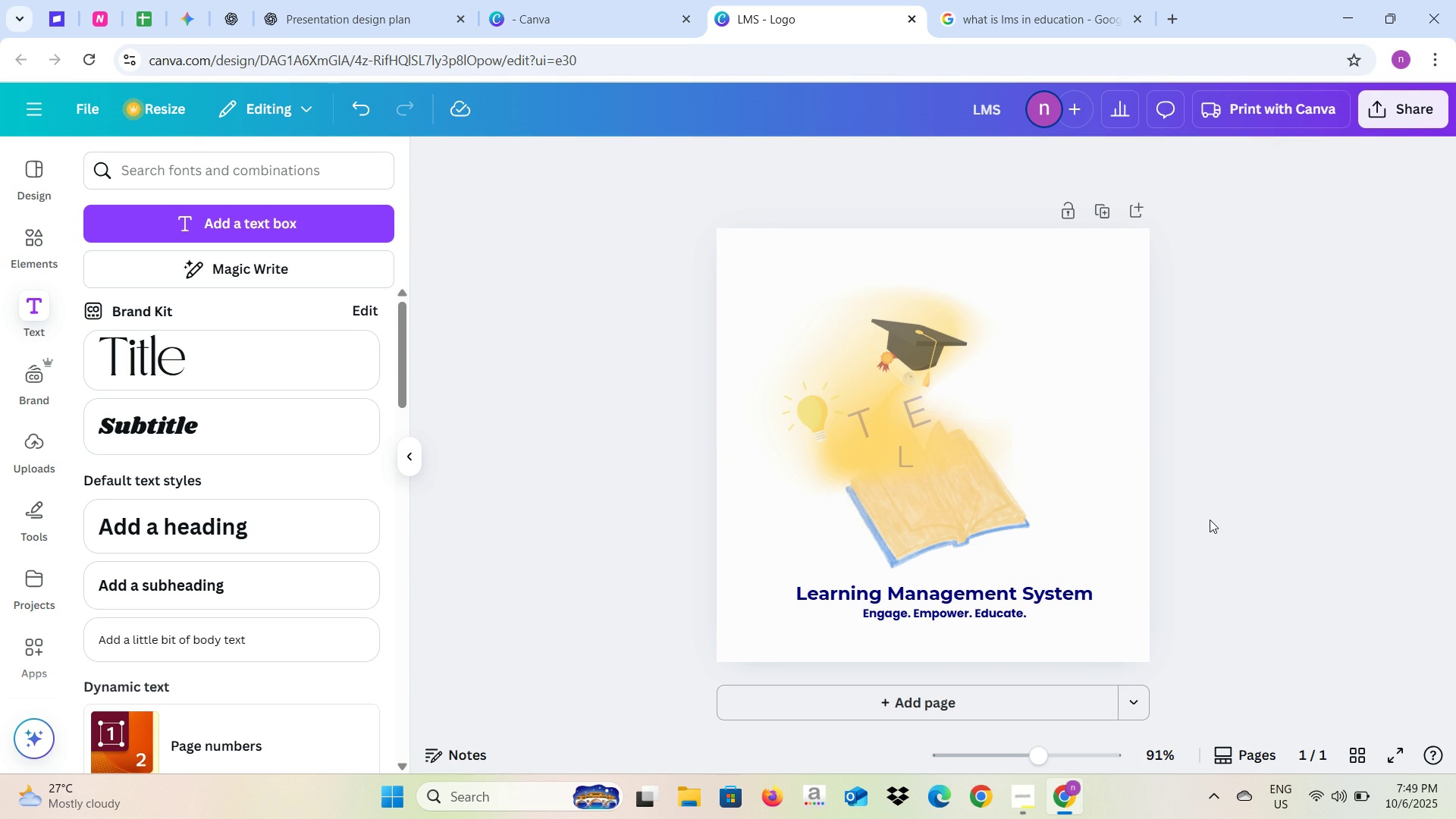 
left_click([1210, 522])
 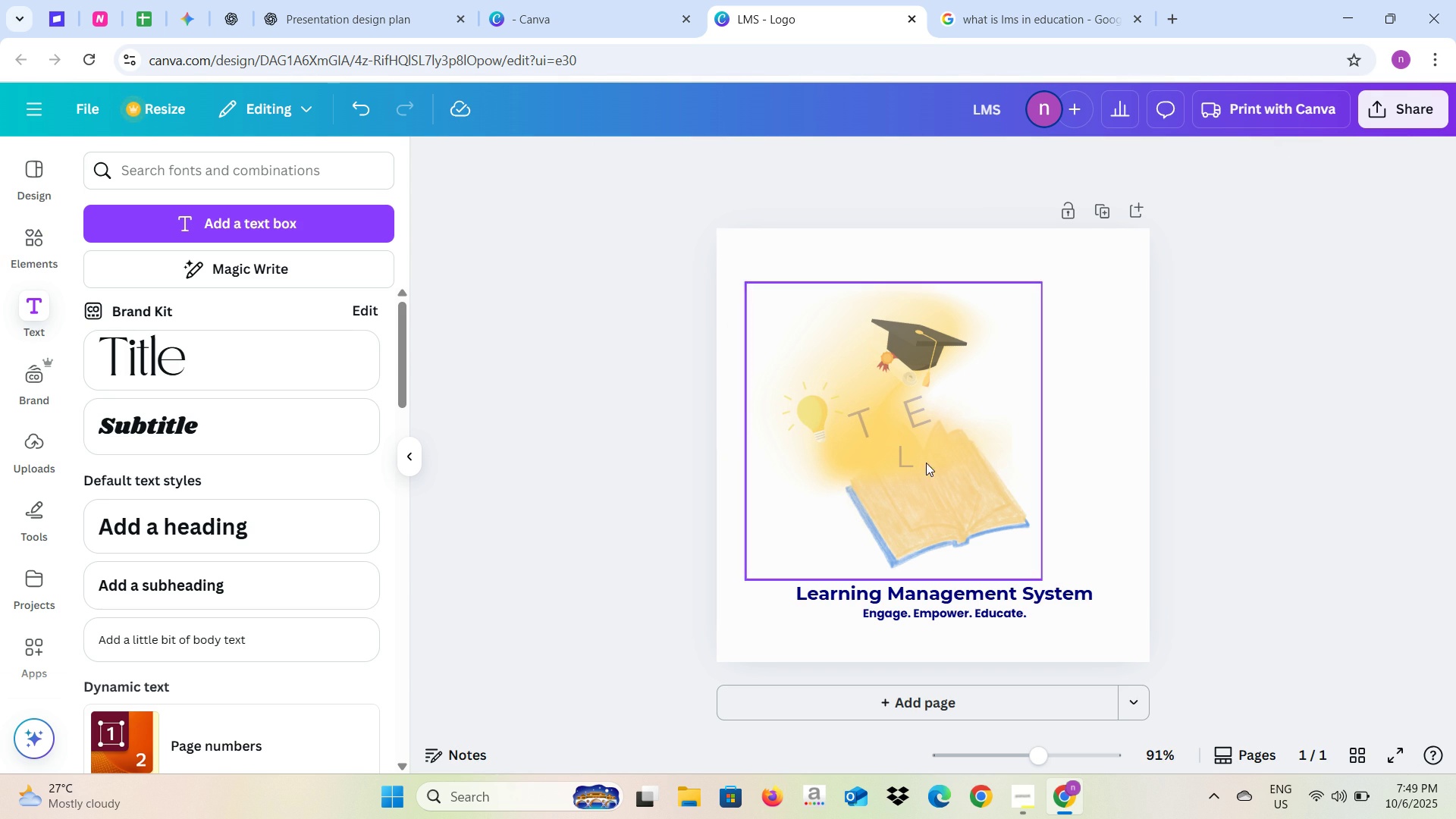 
wait(5.18)
 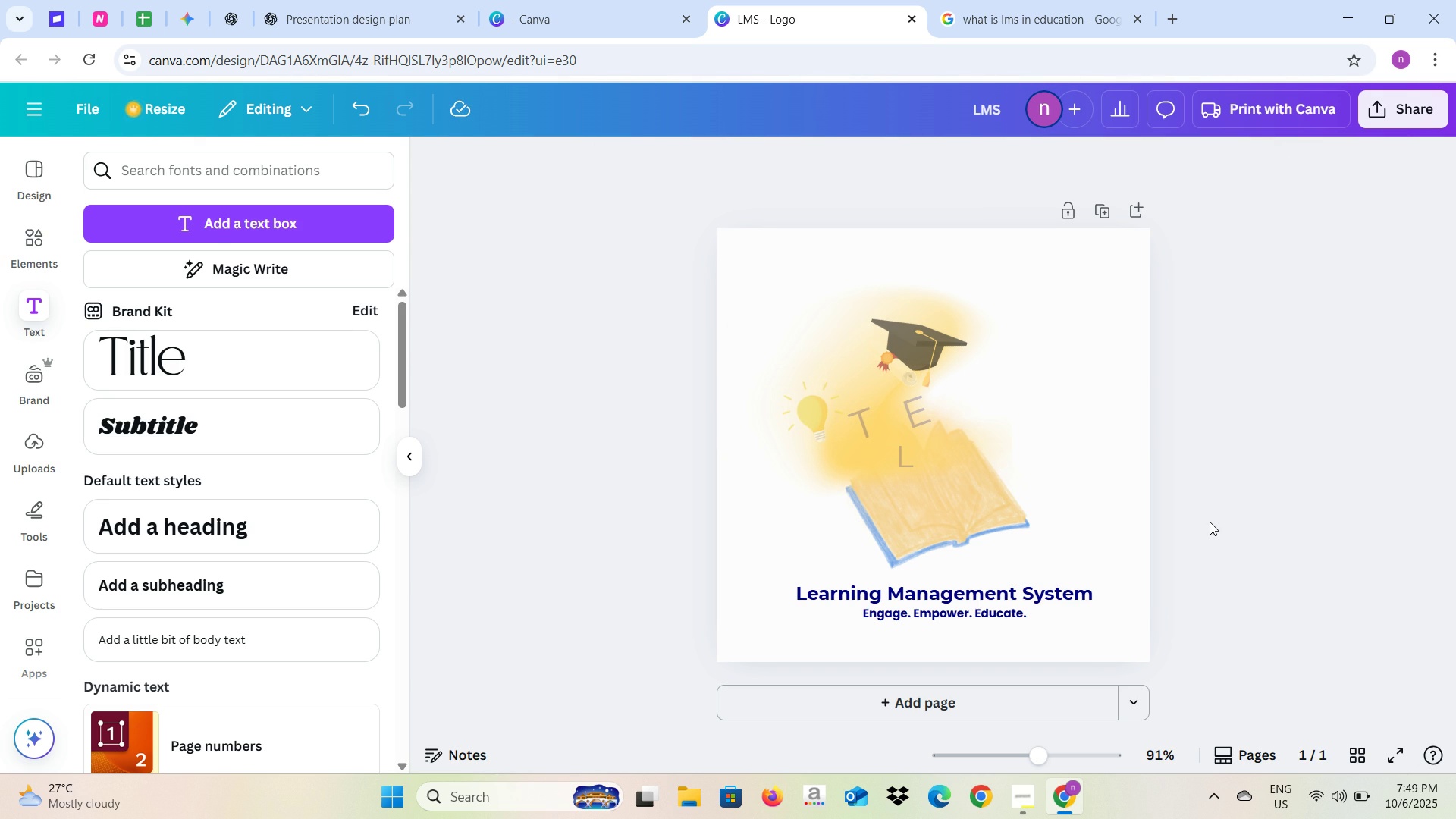 
key(Shift+ShiftLeft)
 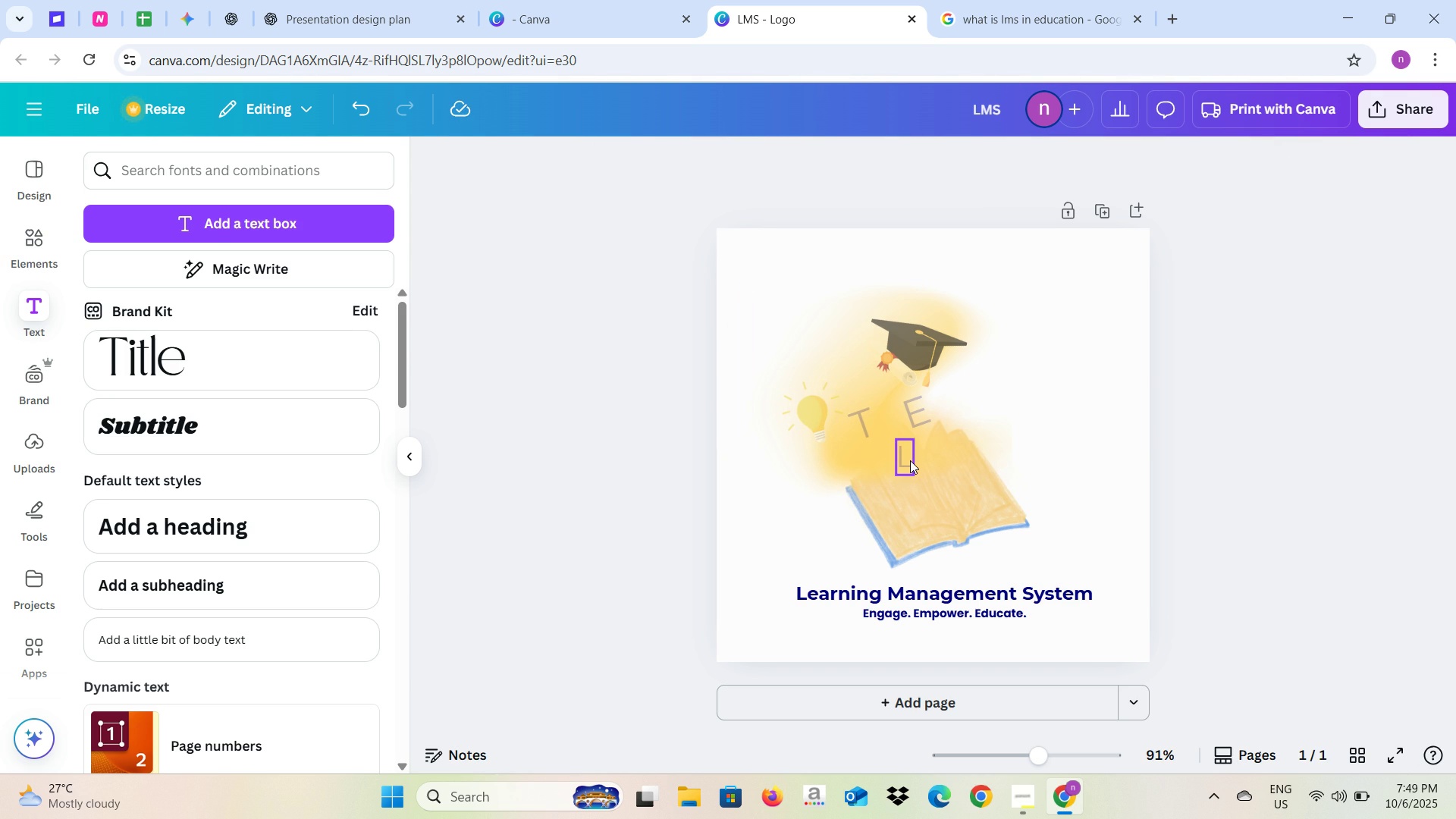 
left_click([910, 460])
 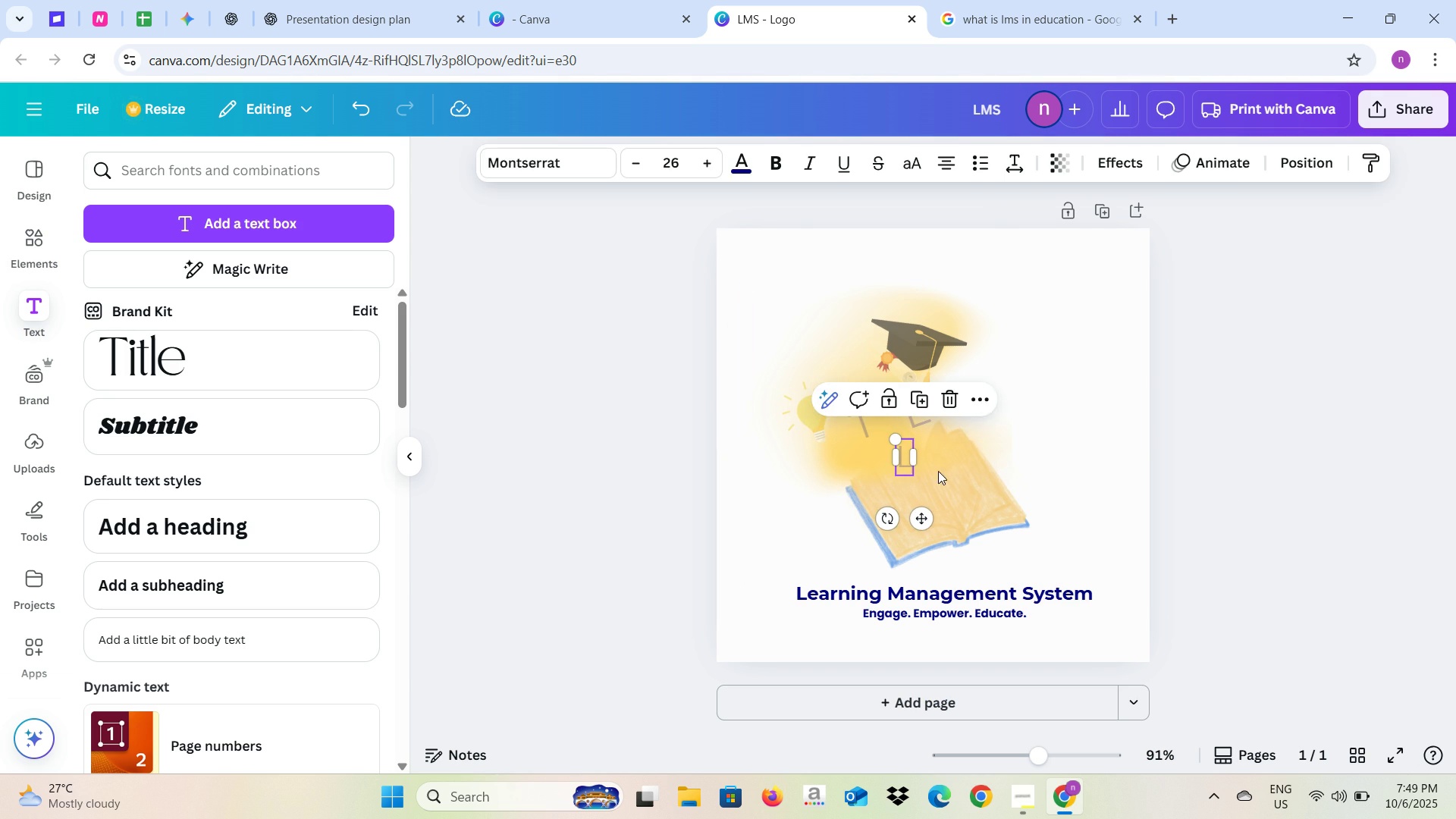 
hold_key(key=ShiftLeft, duration=1.52)
left_click([946, 477])
 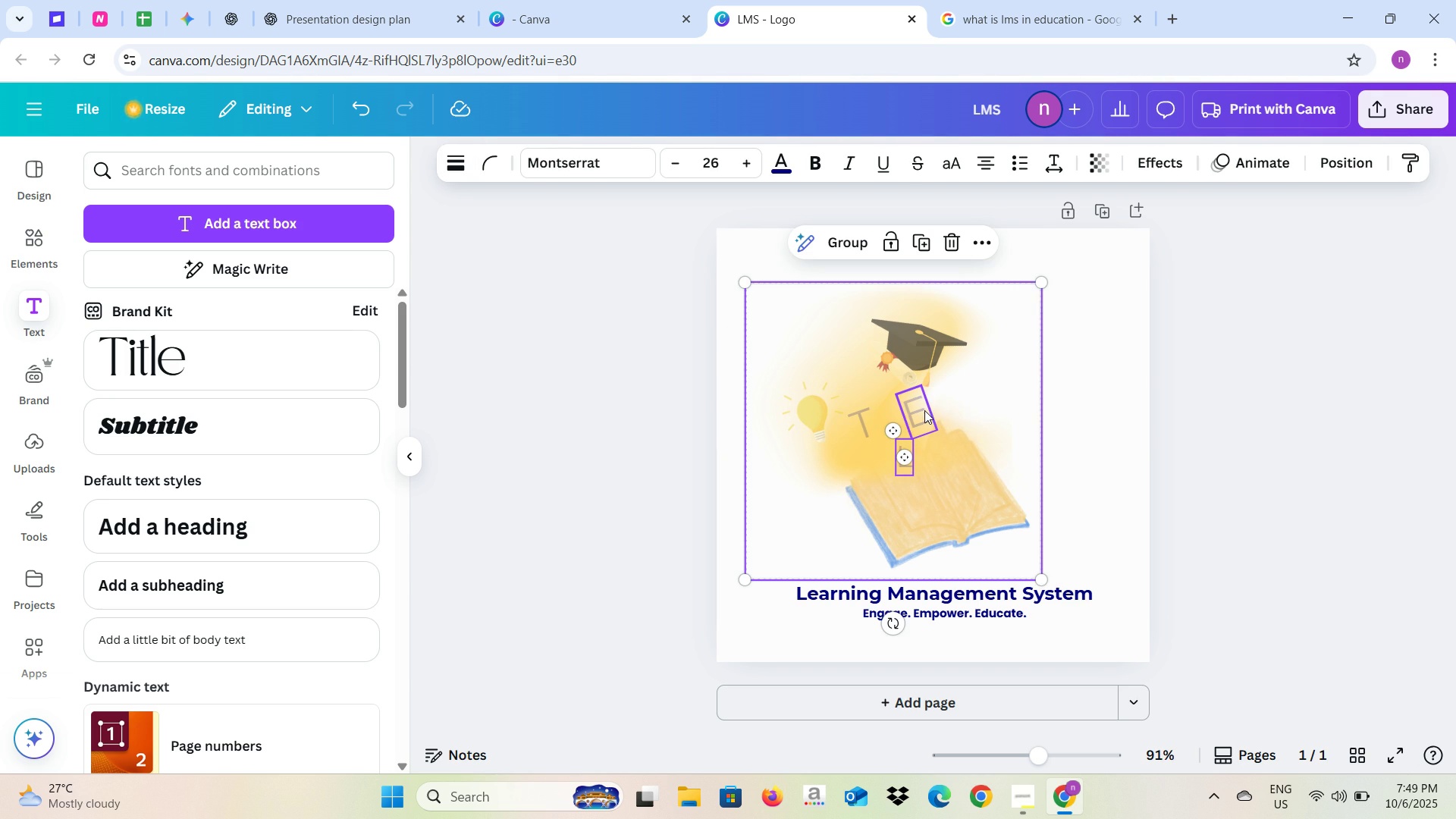 
left_click([924, 410])
 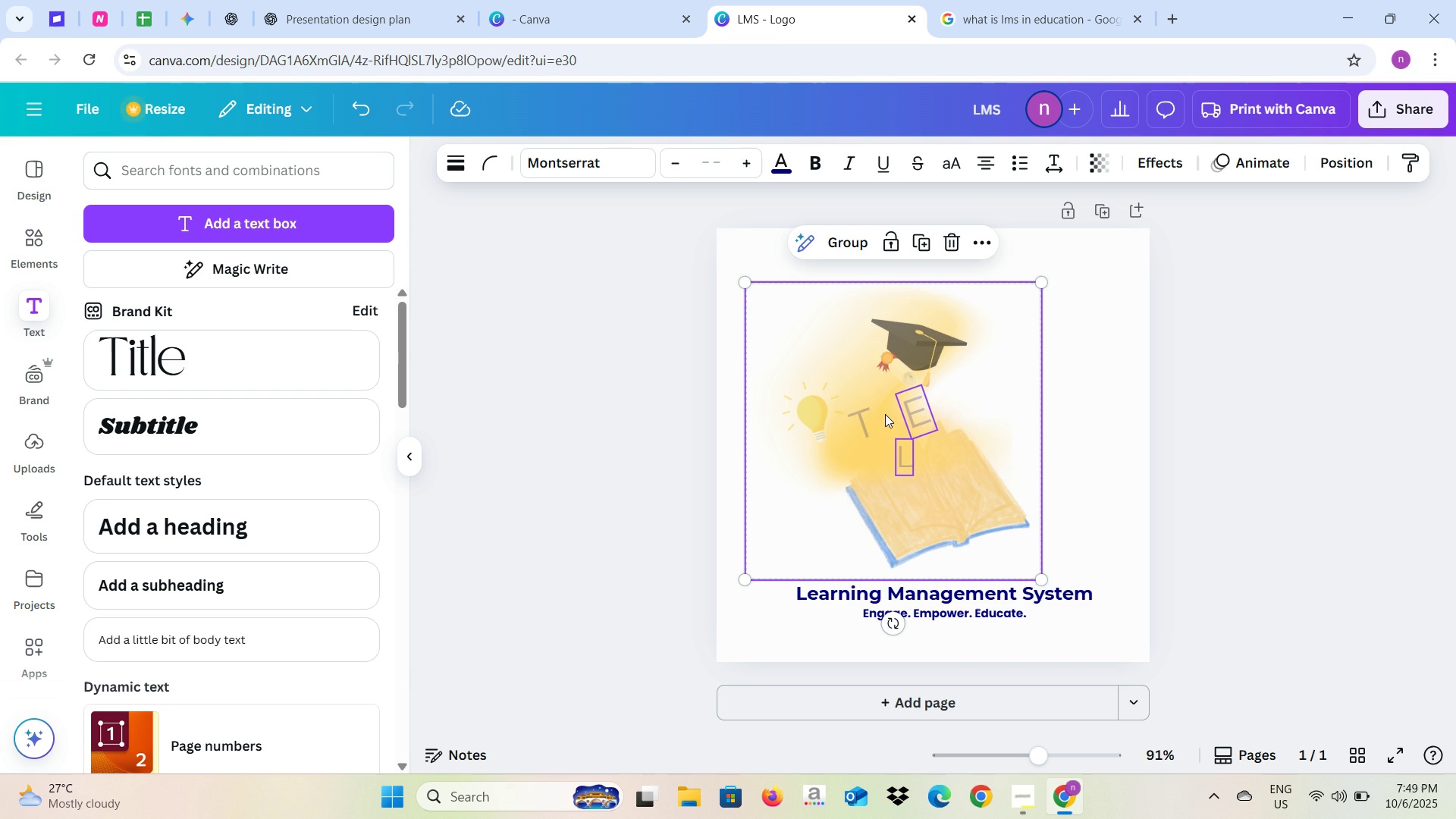 
hold_key(key=ShiftLeft, duration=1.5)
left_click([864, 420])
 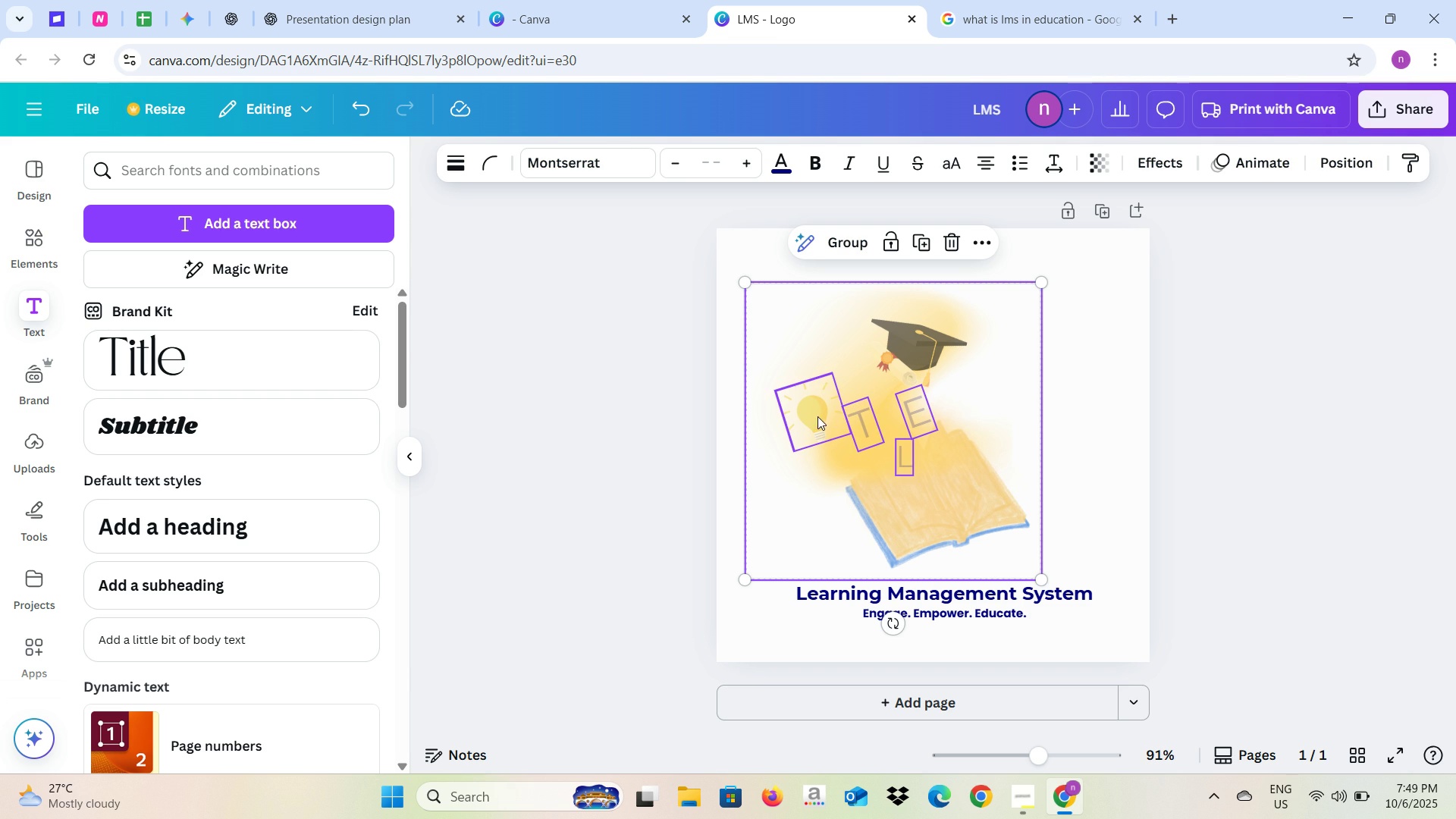 
left_click([817, 416])
 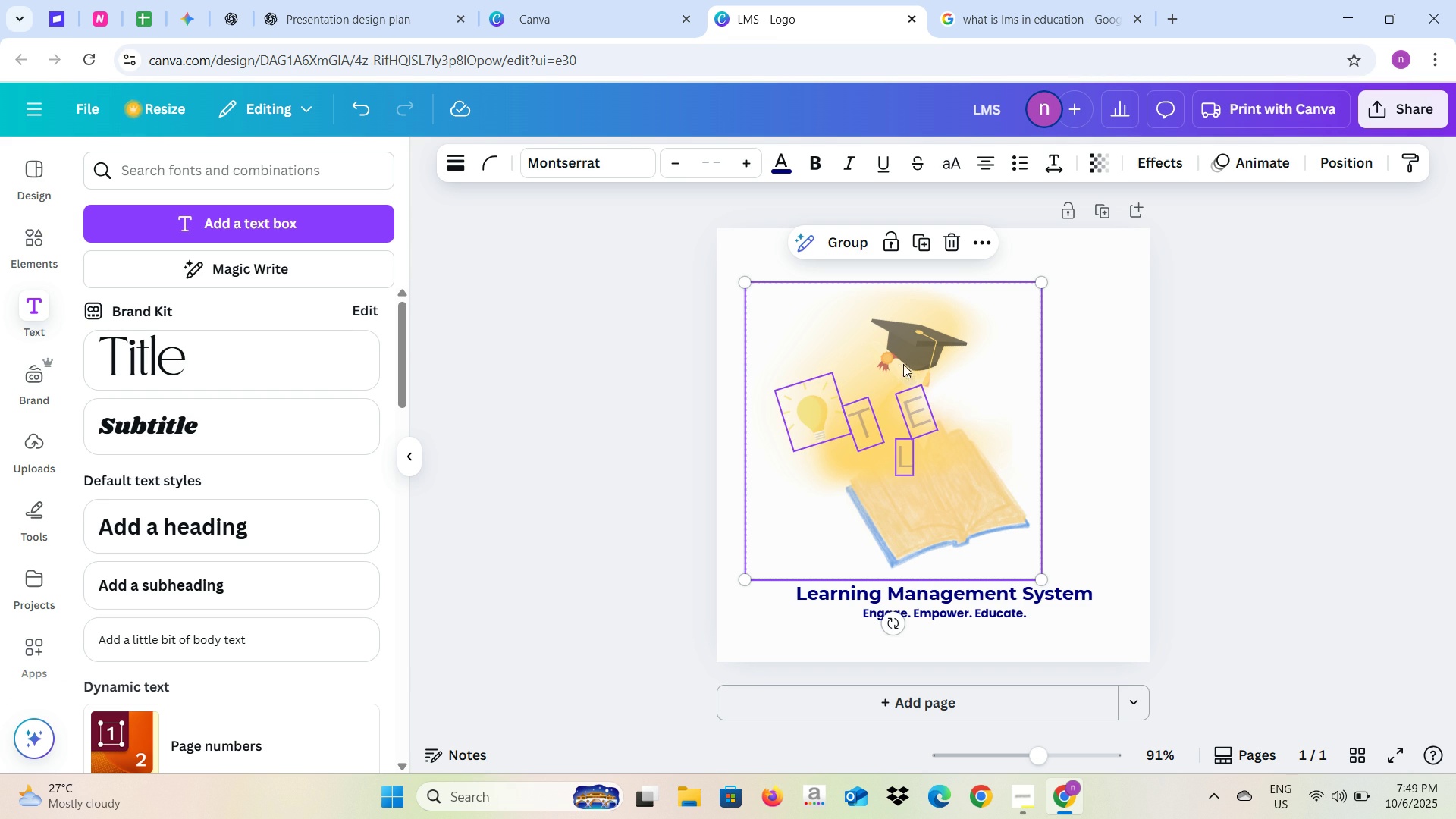 
hold_key(key=ShiftLeft, duration=0.78)
left_click([912, 353])
 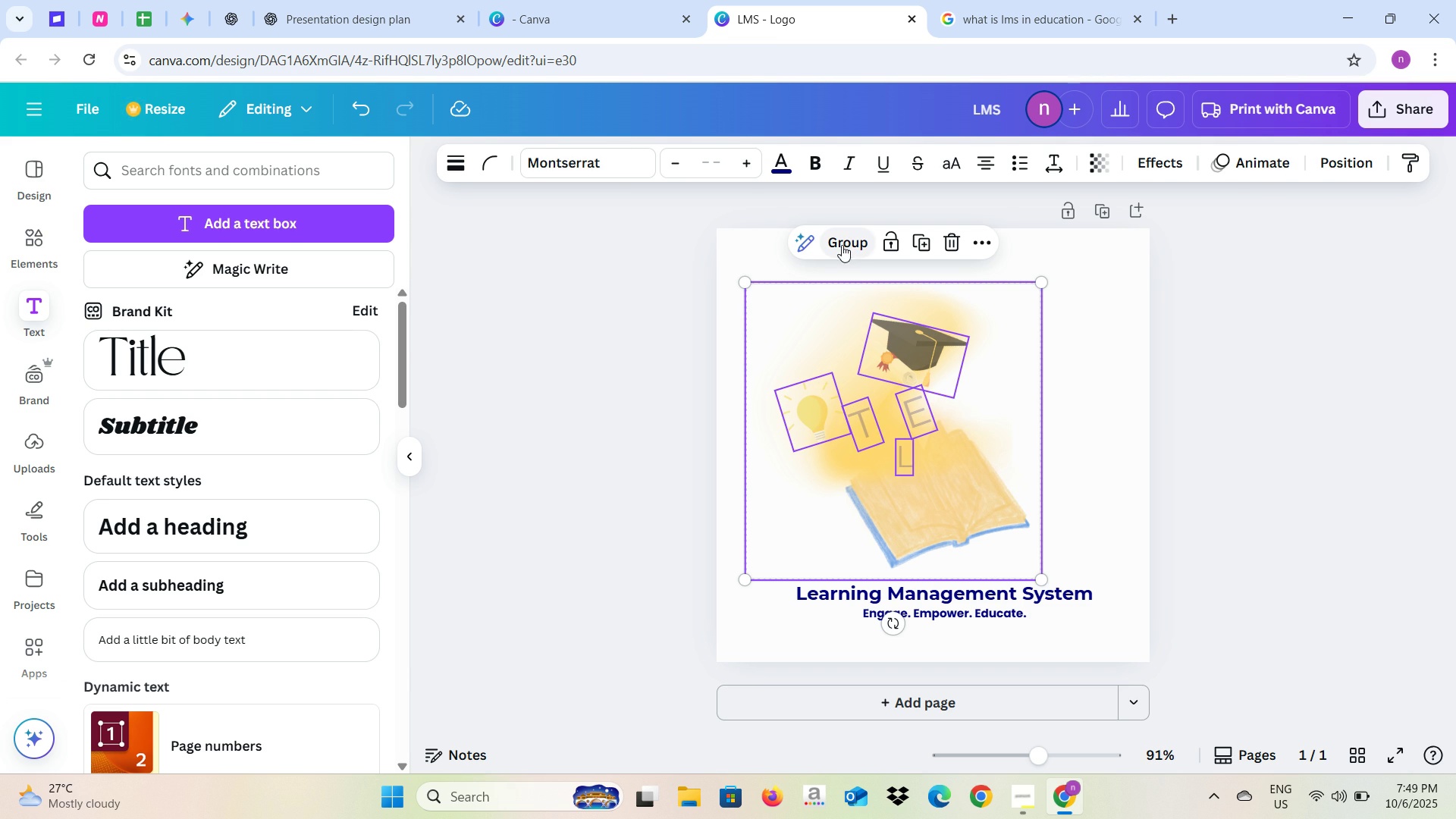 
left_click([842, 245])
 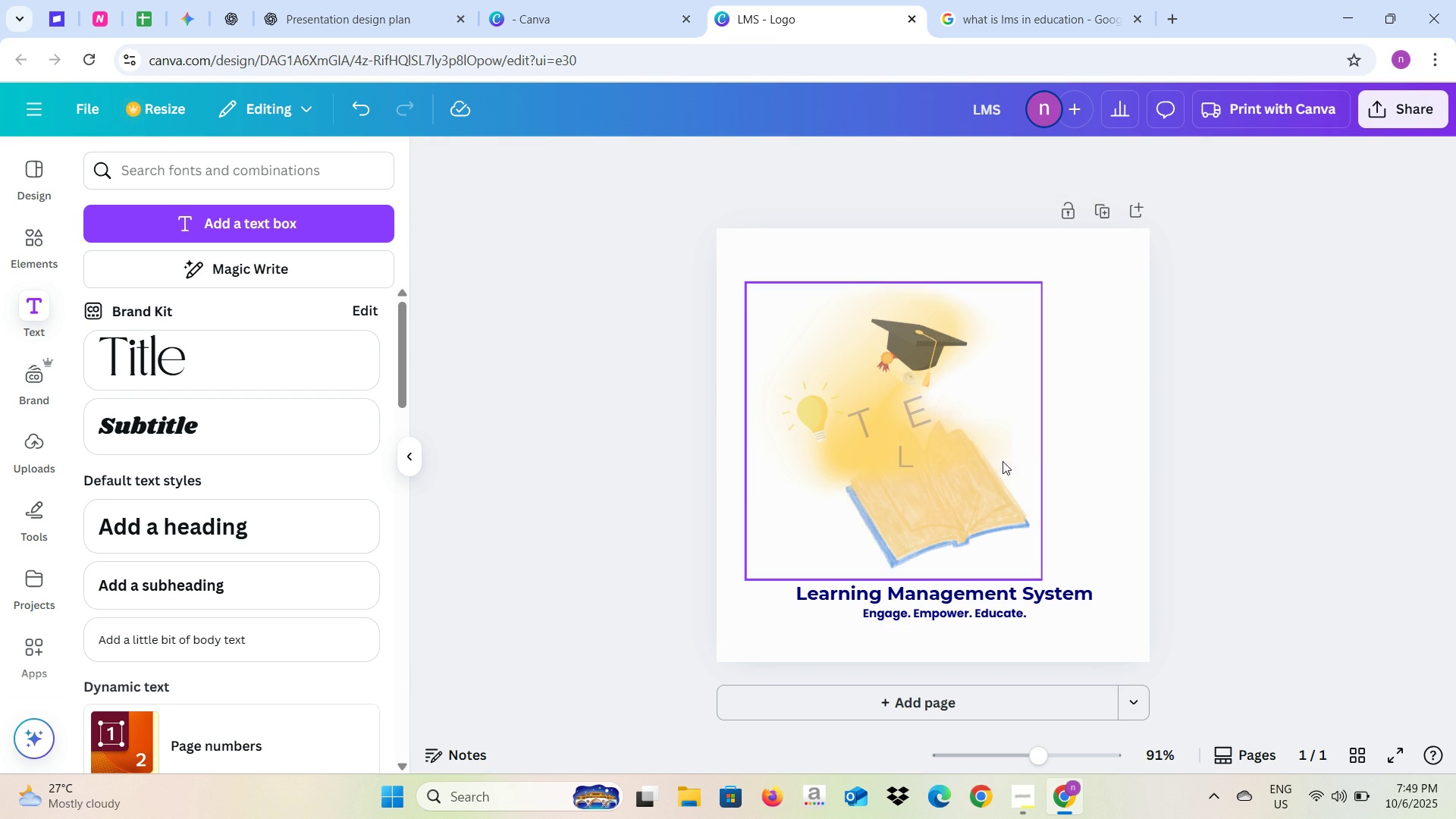 
left_click([965, 484])
 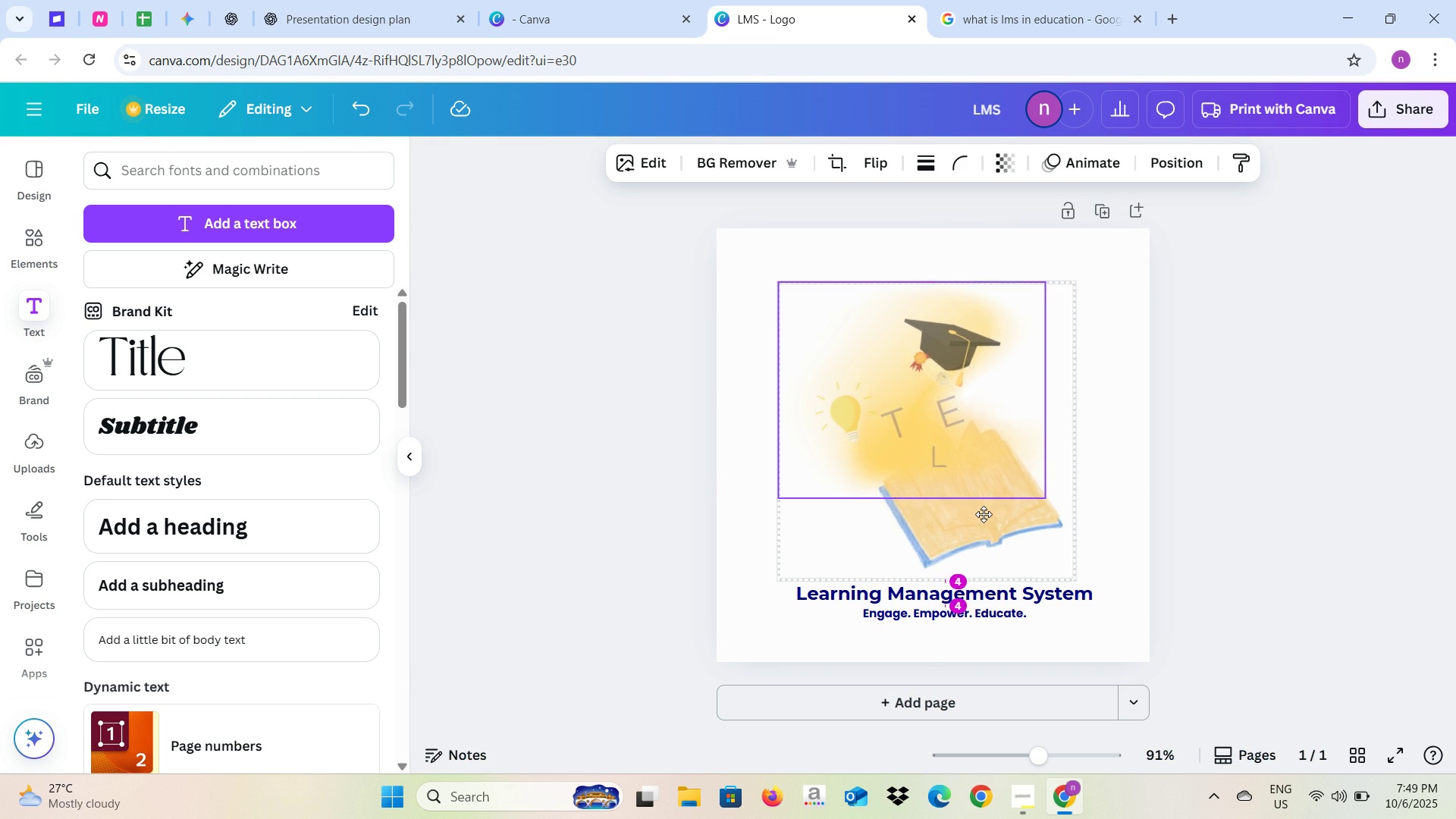 
wait(10.22)
 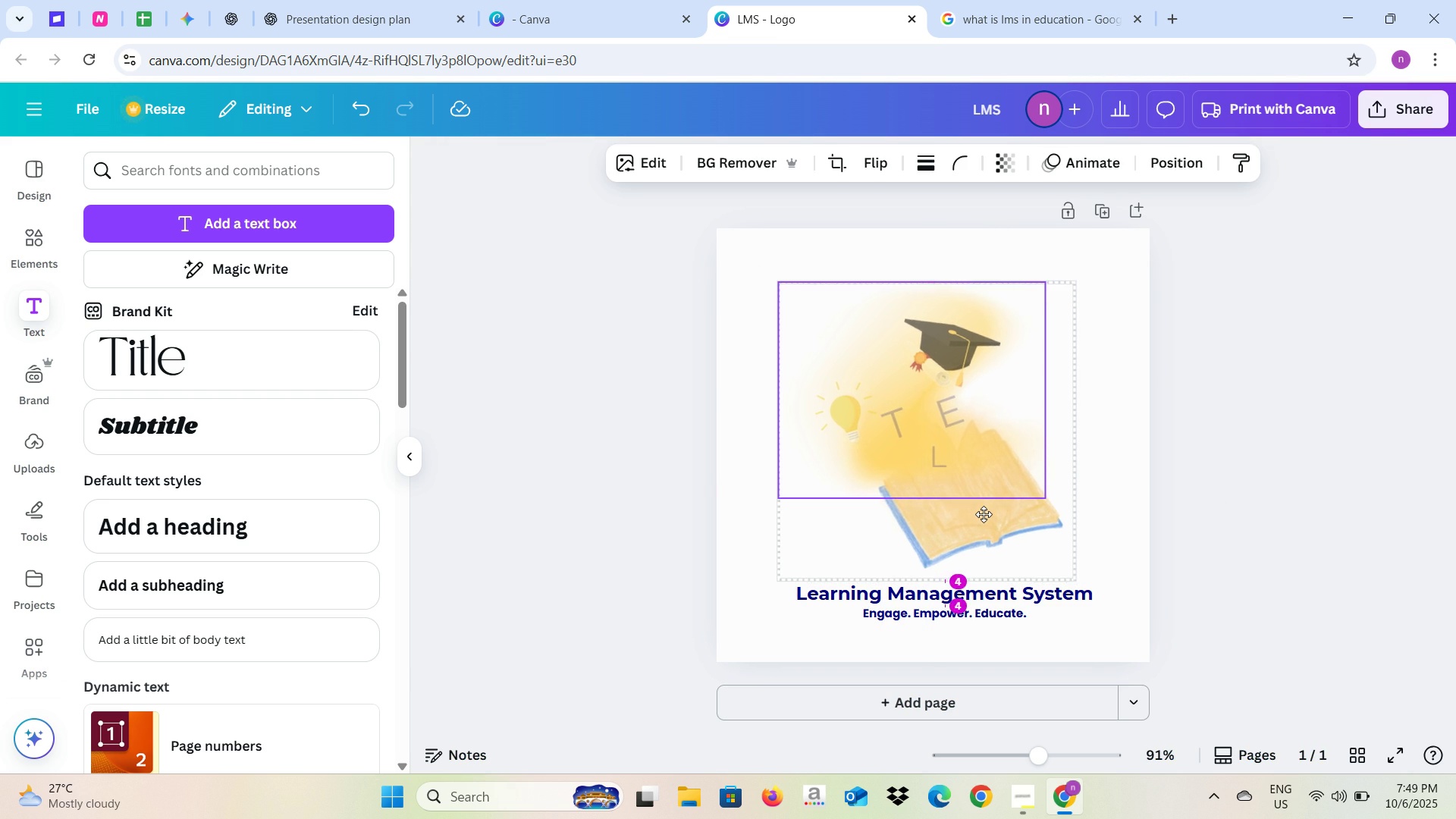 
left_click([1244, 519])
 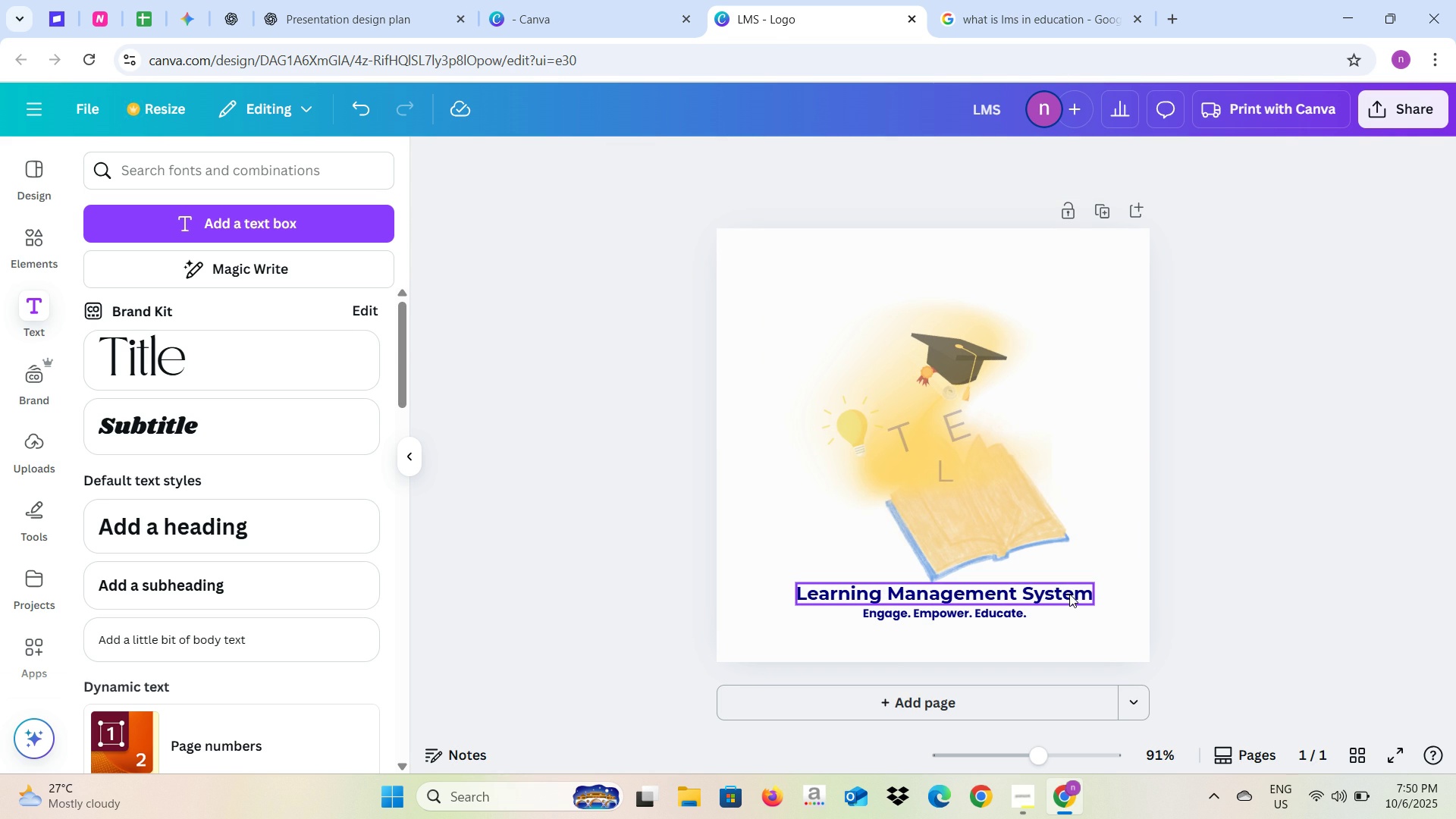 
left_click([1066, 593])
 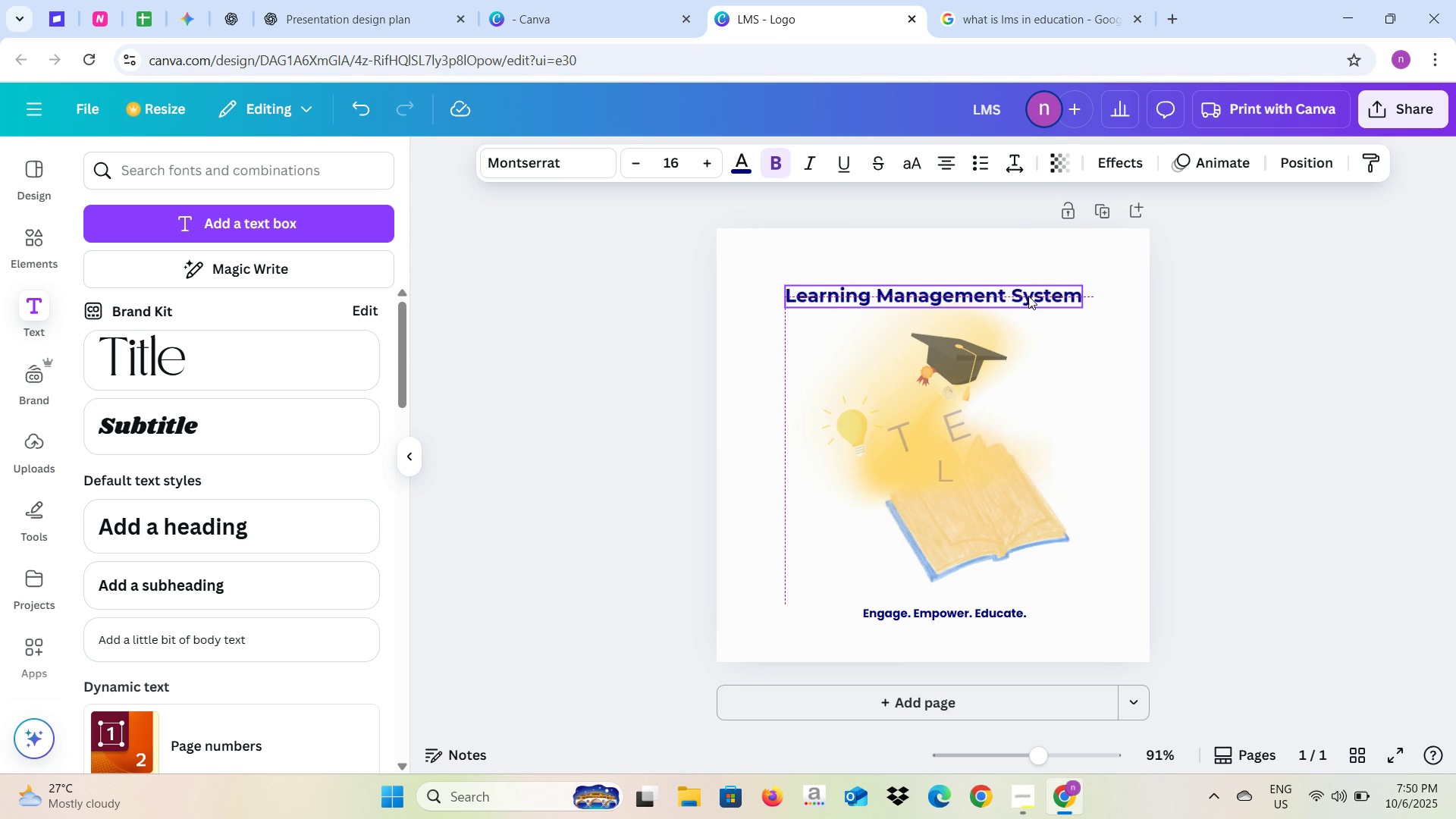 
left_click([993, 532])
 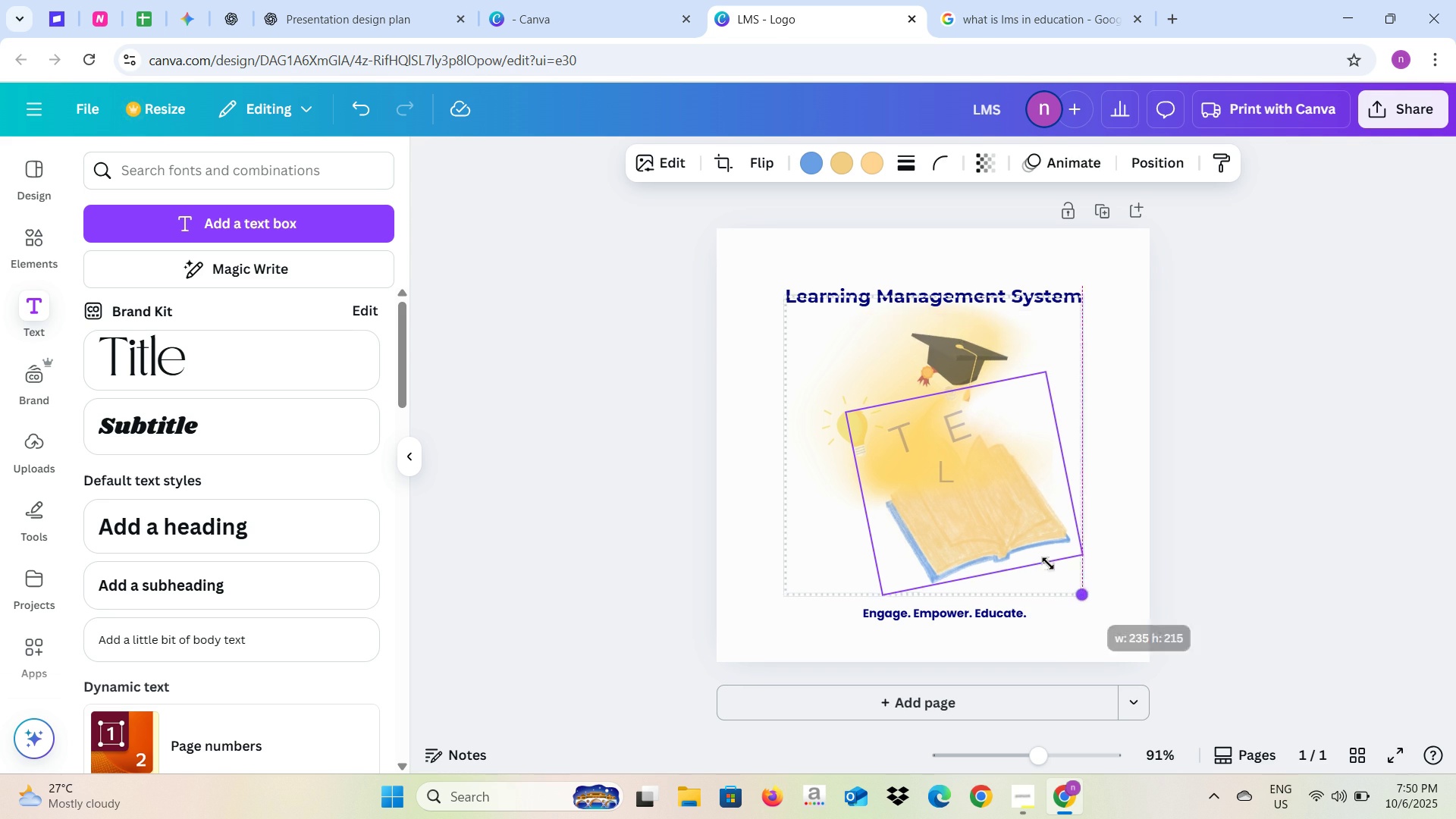 
wait(6.48)
 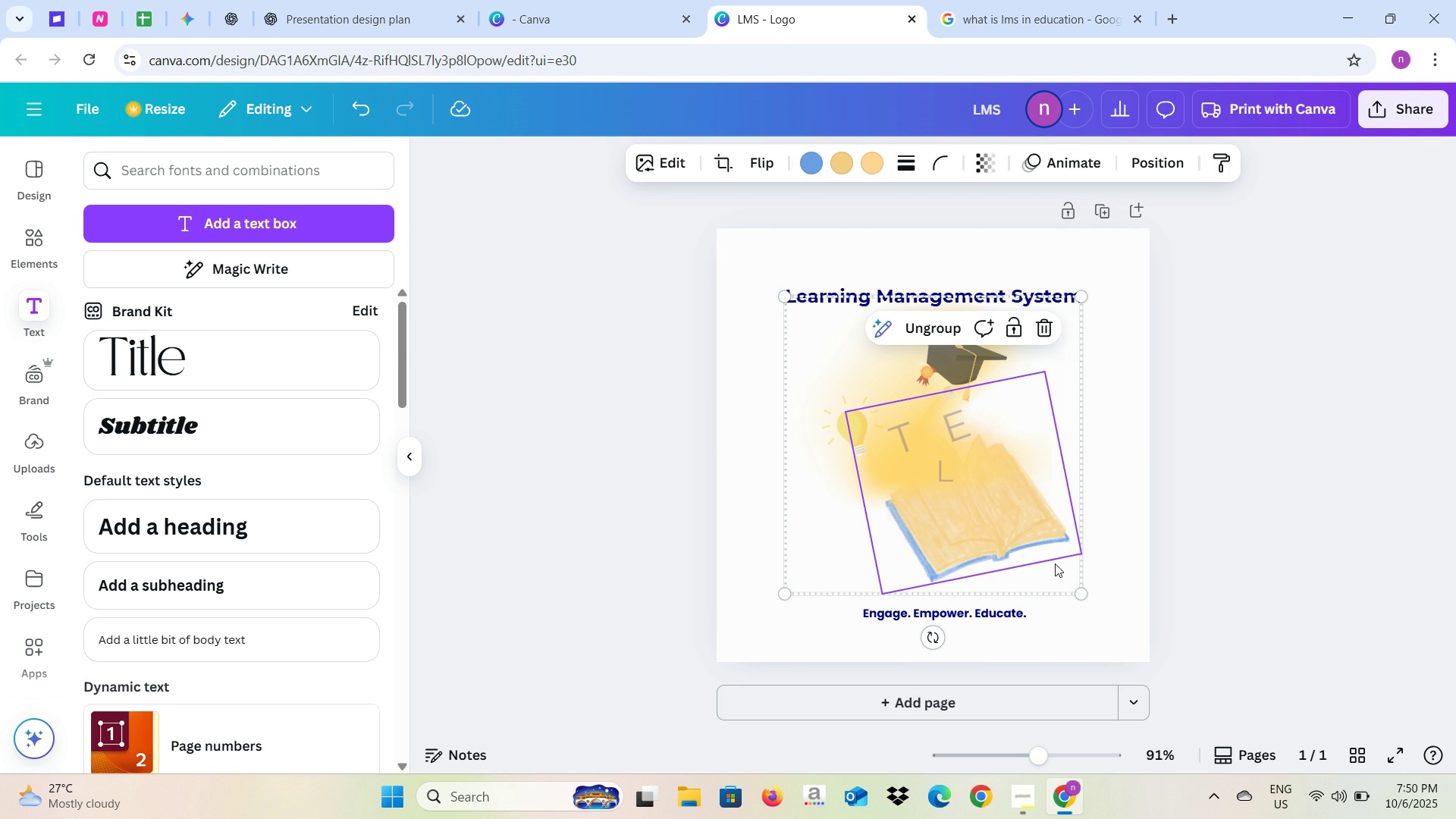 
left_click([1238, 551])
 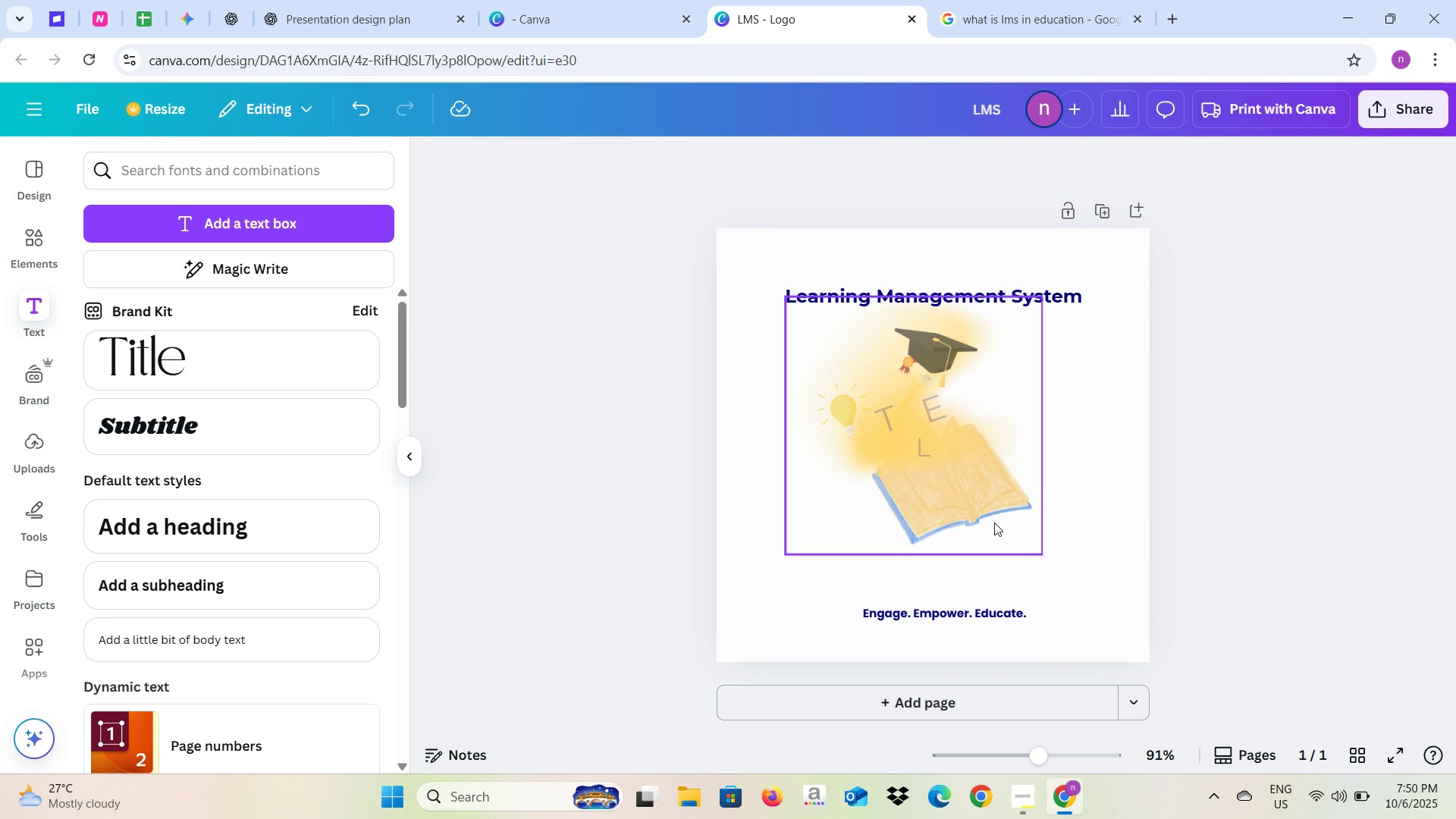 
left_click([994, 522])
 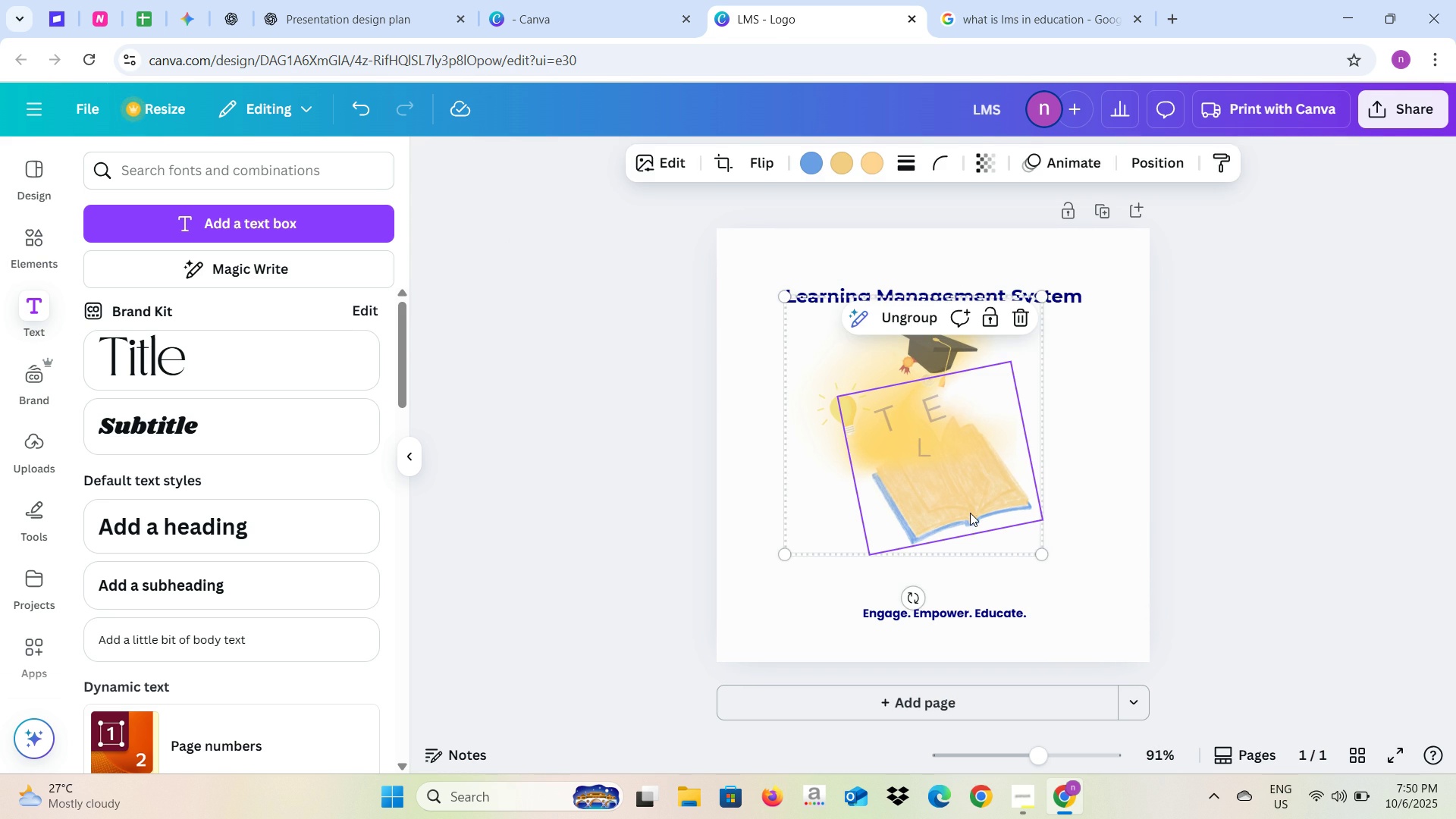 
left_click([970, 513])
 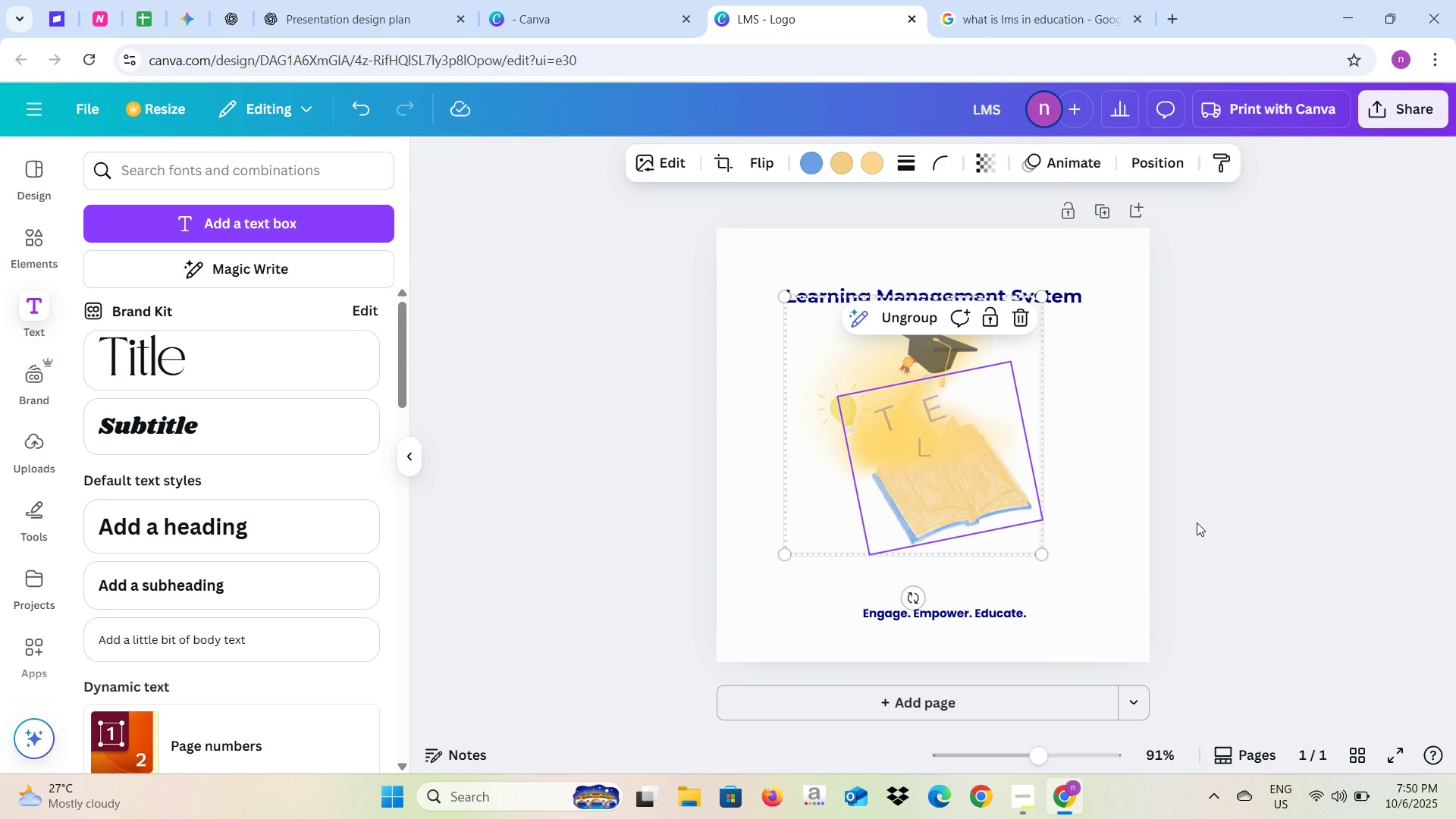 
left_click([1197, 522])
 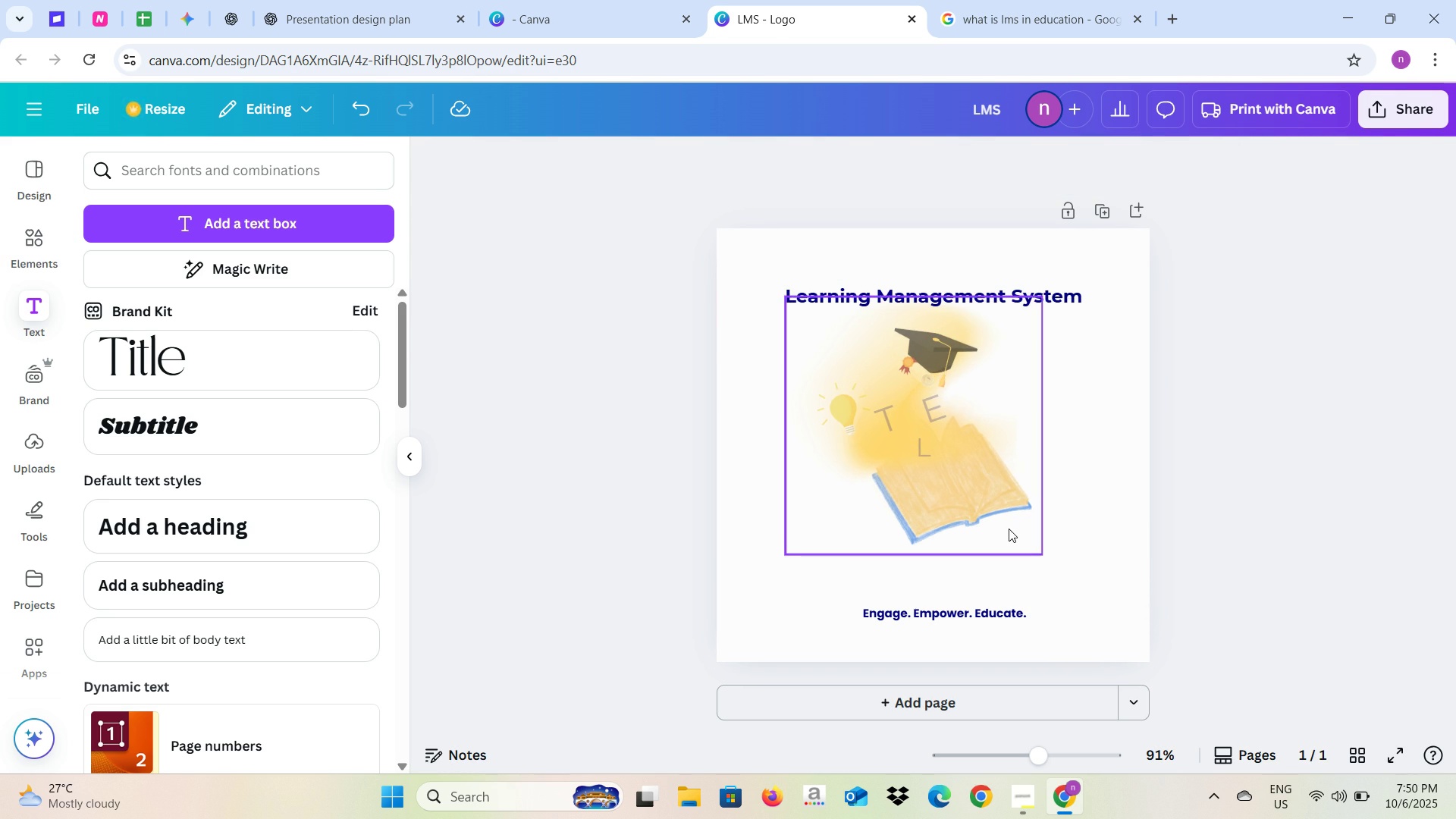 
left_click([1009, 529])
 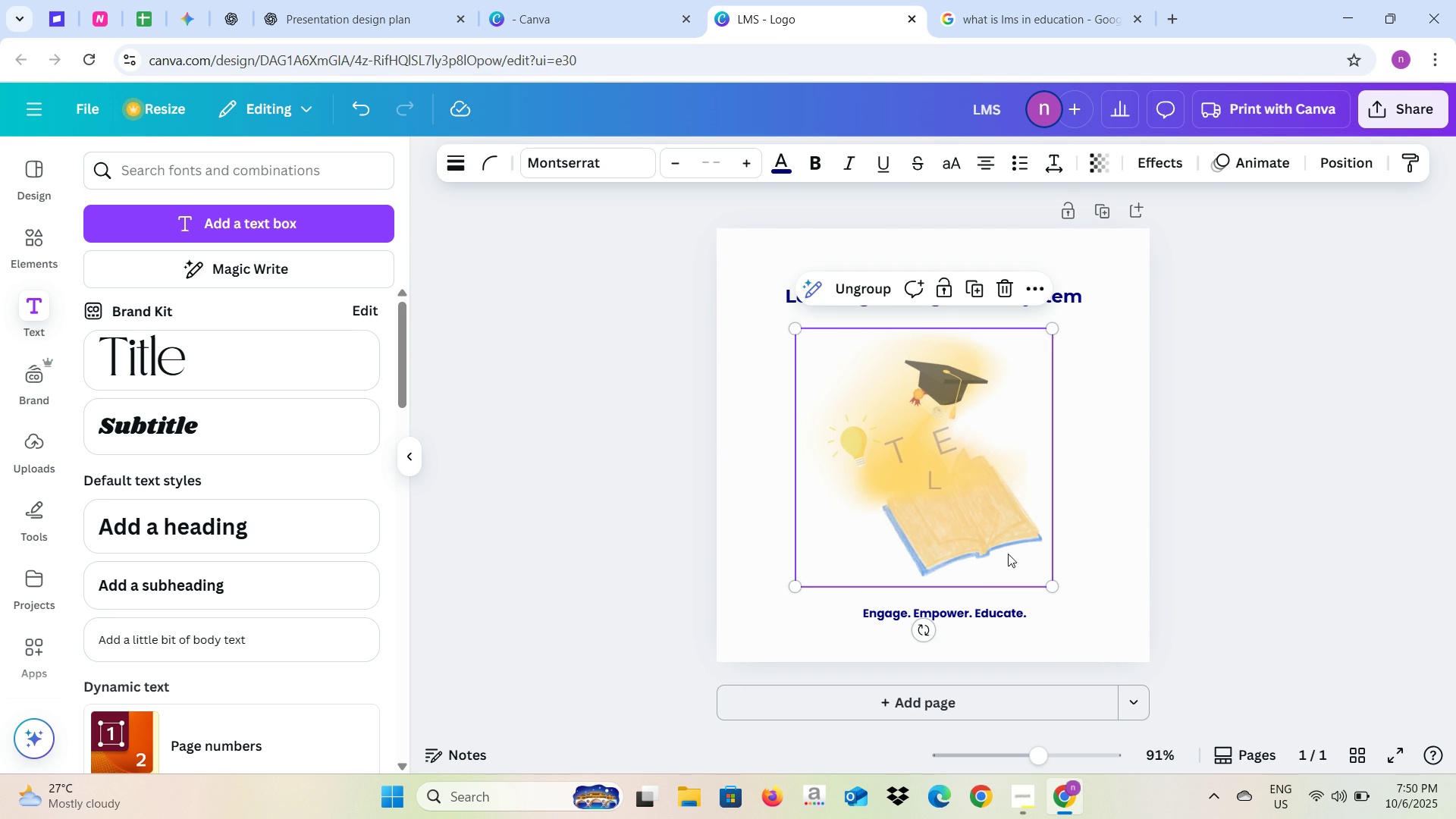 
left_click([1233, 548])
 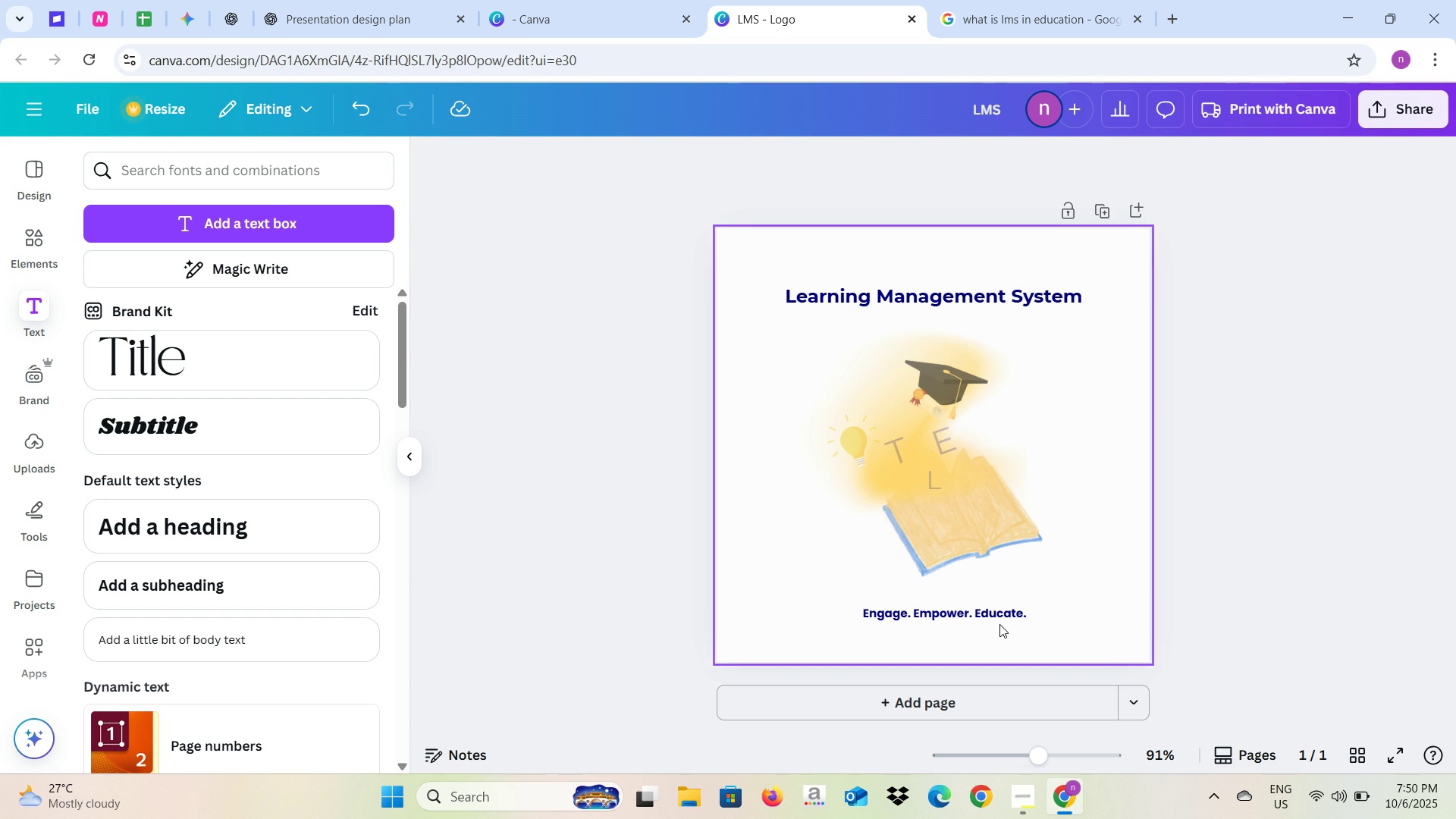 
left_click([994, 619])
 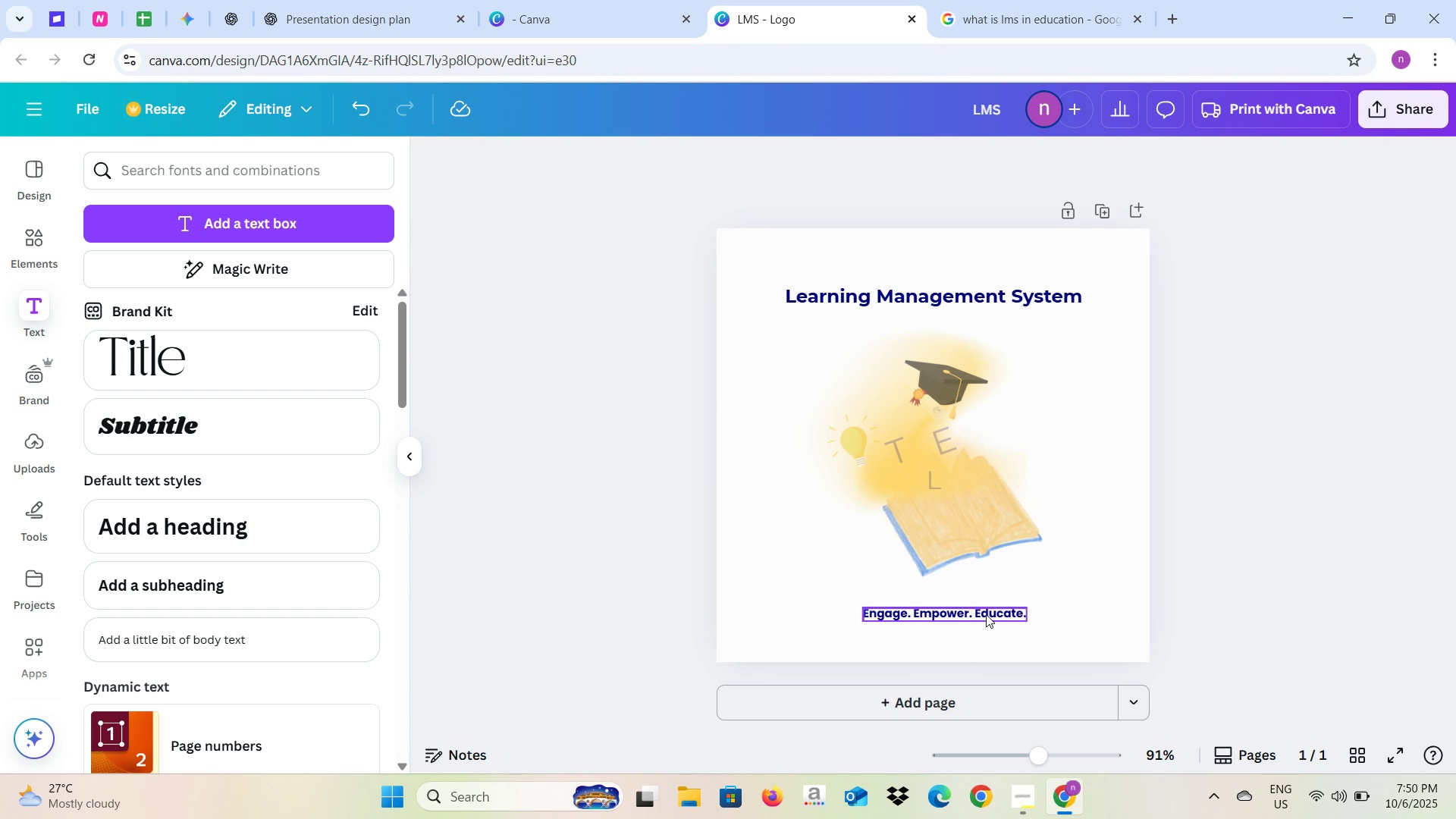 
mouse_move([987, 601])
 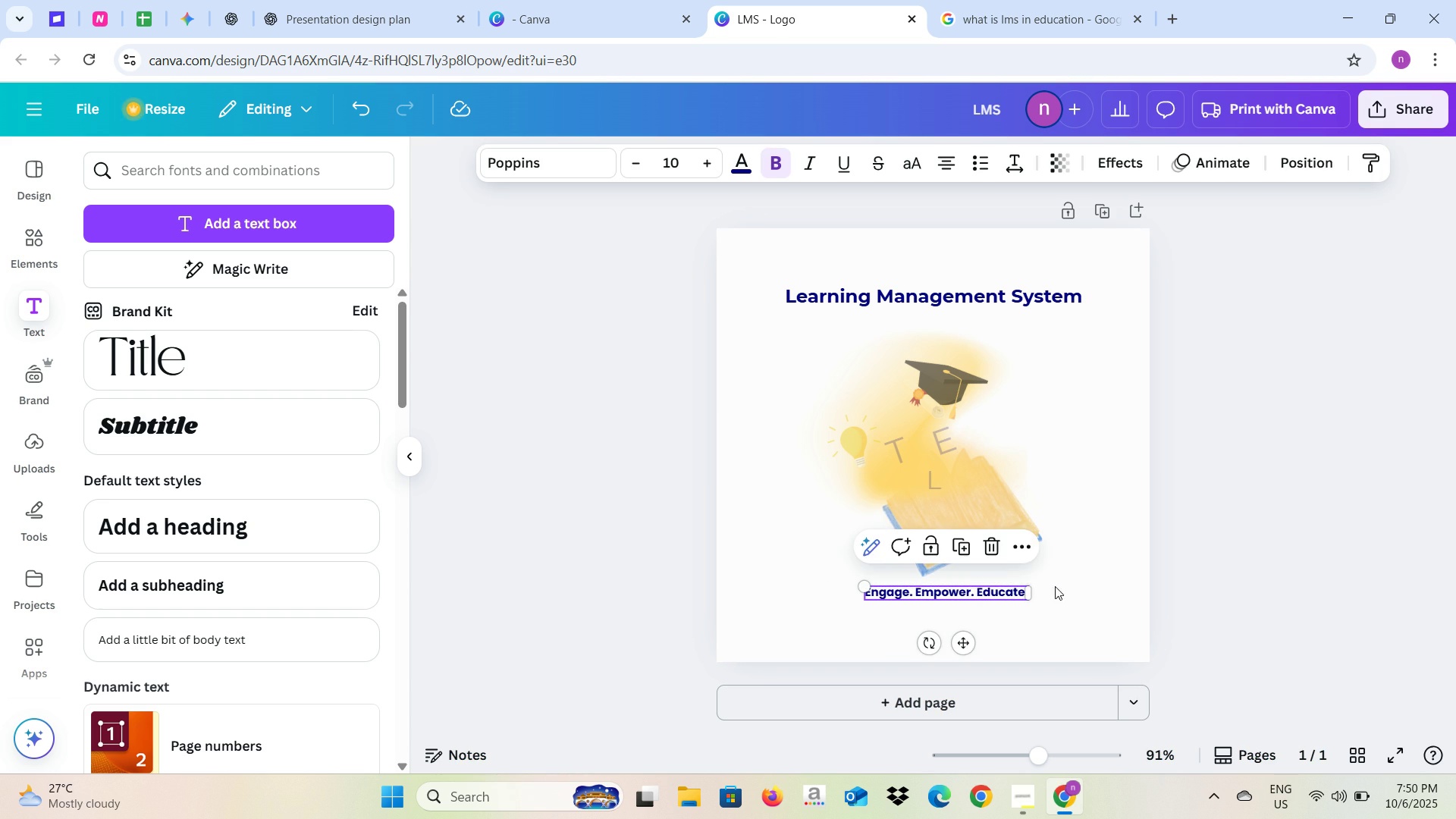 
left_click([1247, 573])
 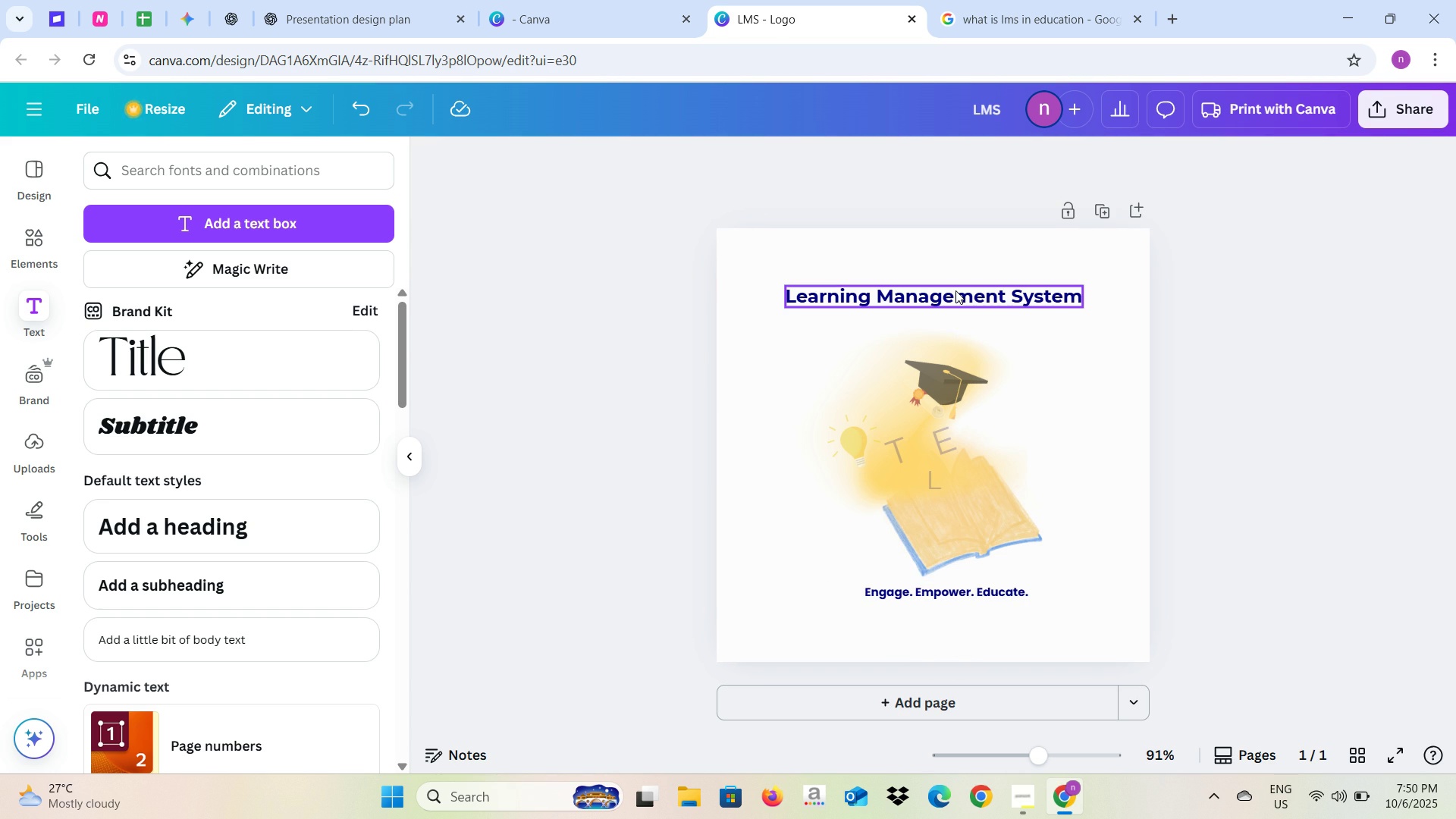 
left_click([956, 290])
 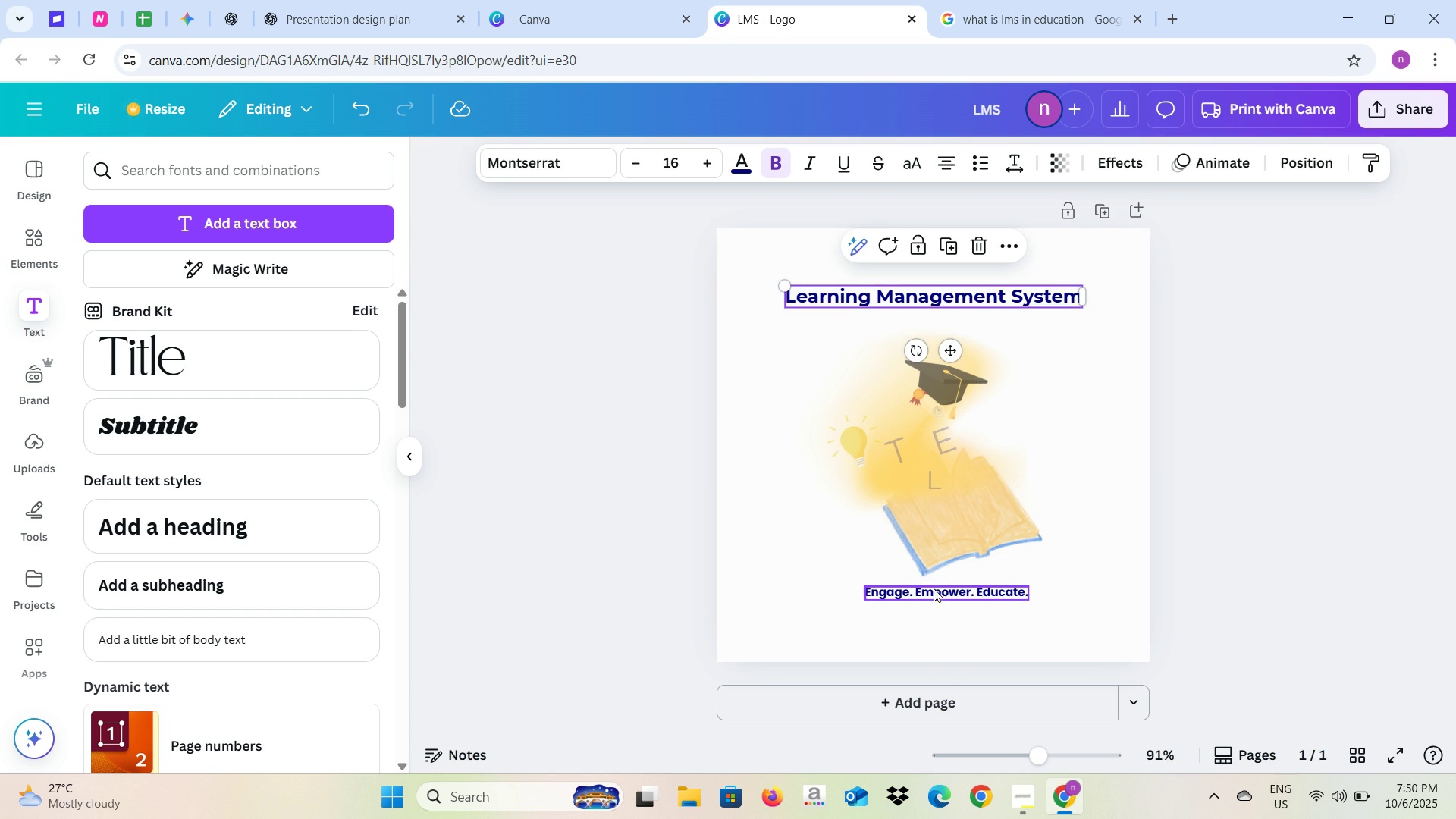 
left_click([934, 592])
 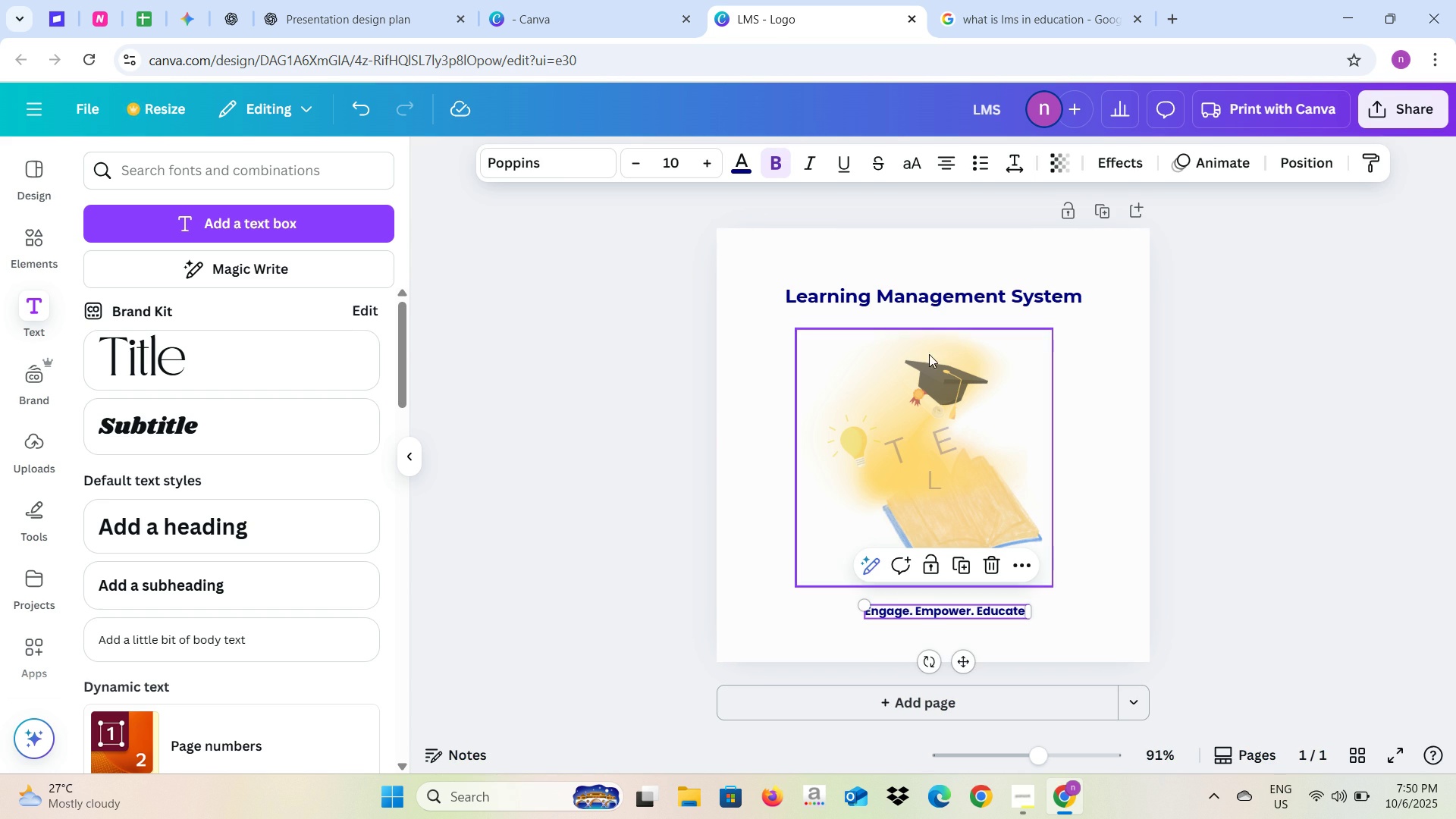 
left_click([931, 304])
 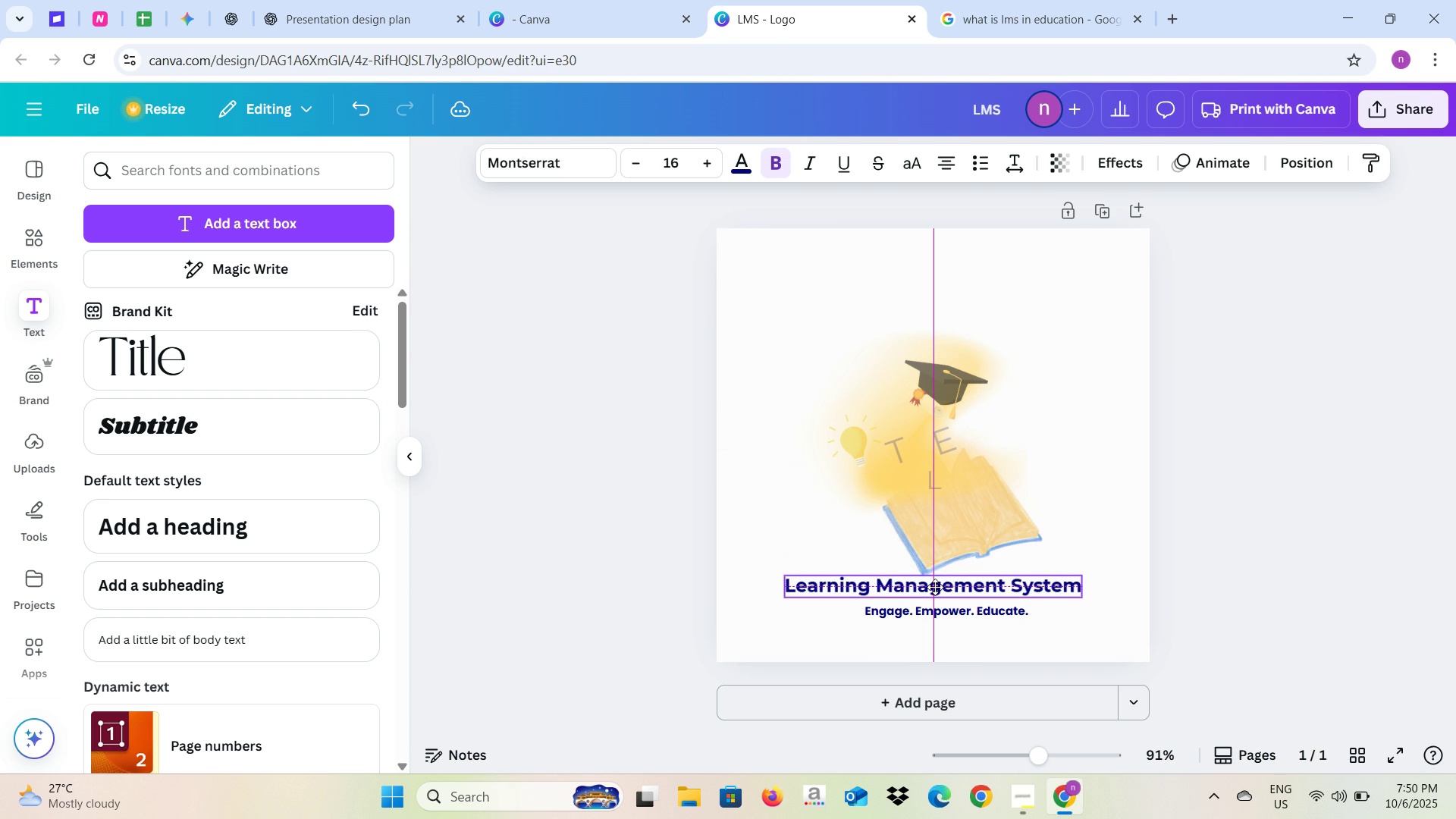 
left_click([1339, 523])
 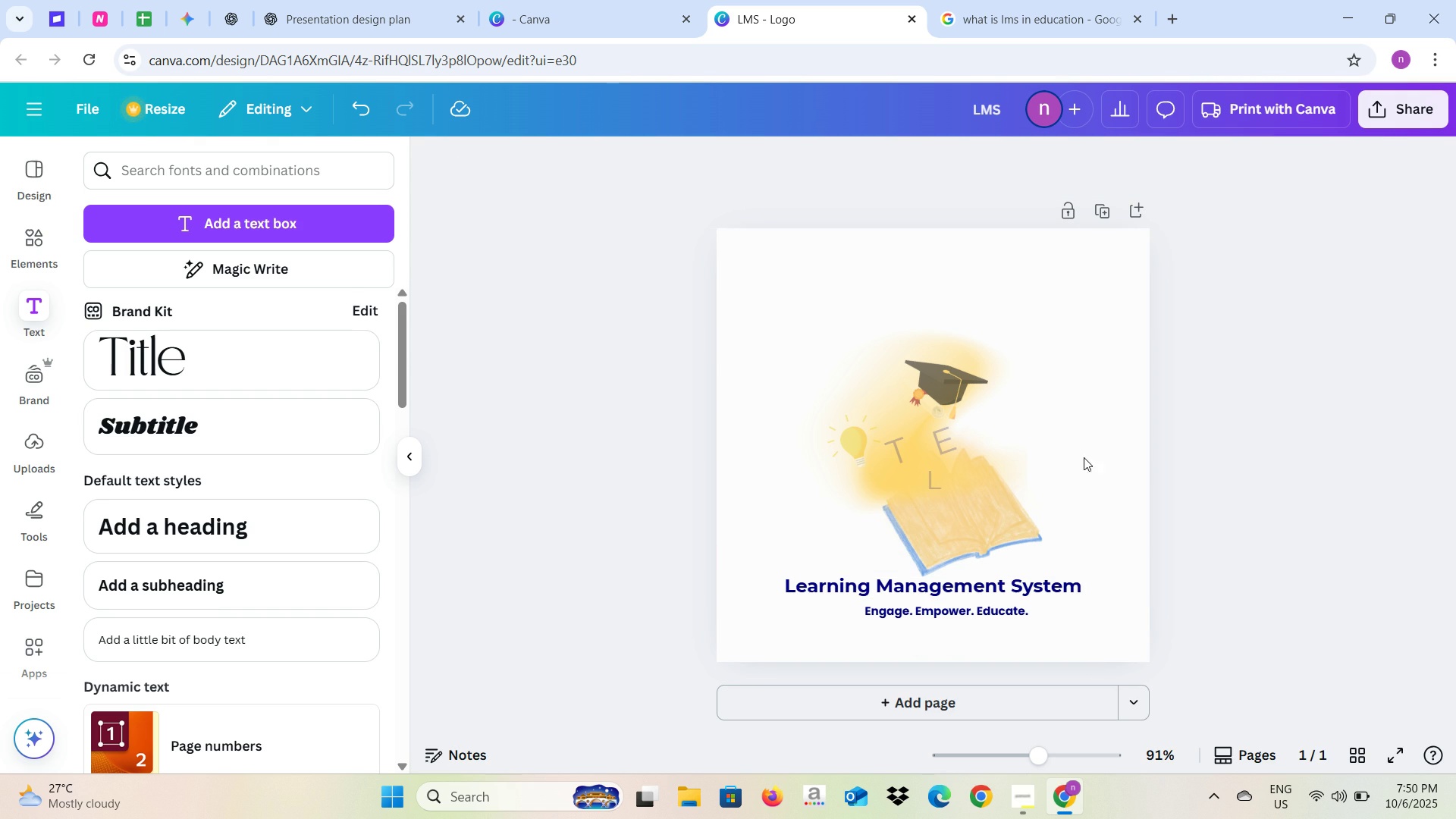 
left_click([1030, 482])
 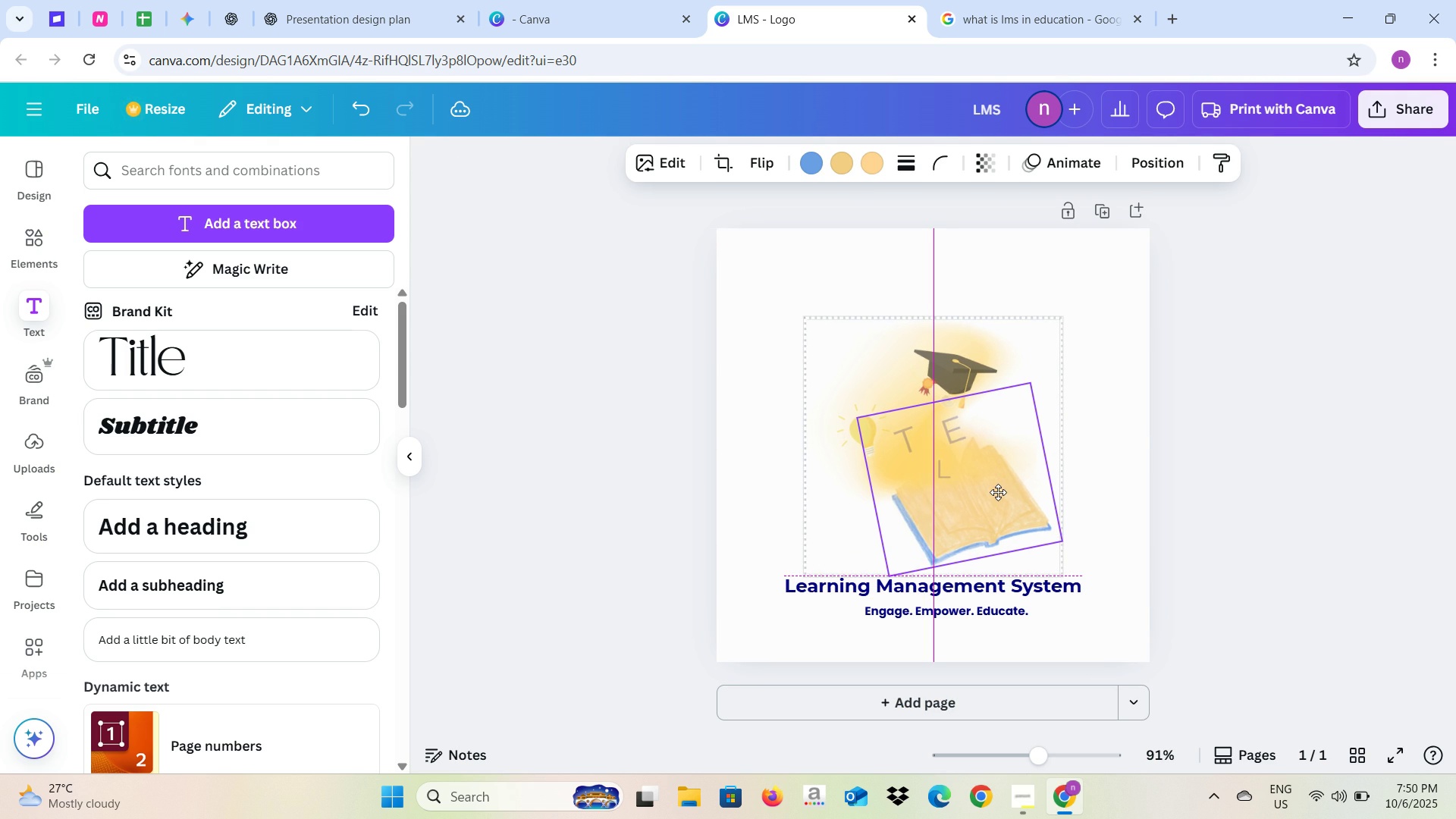 
wait(9.17)
 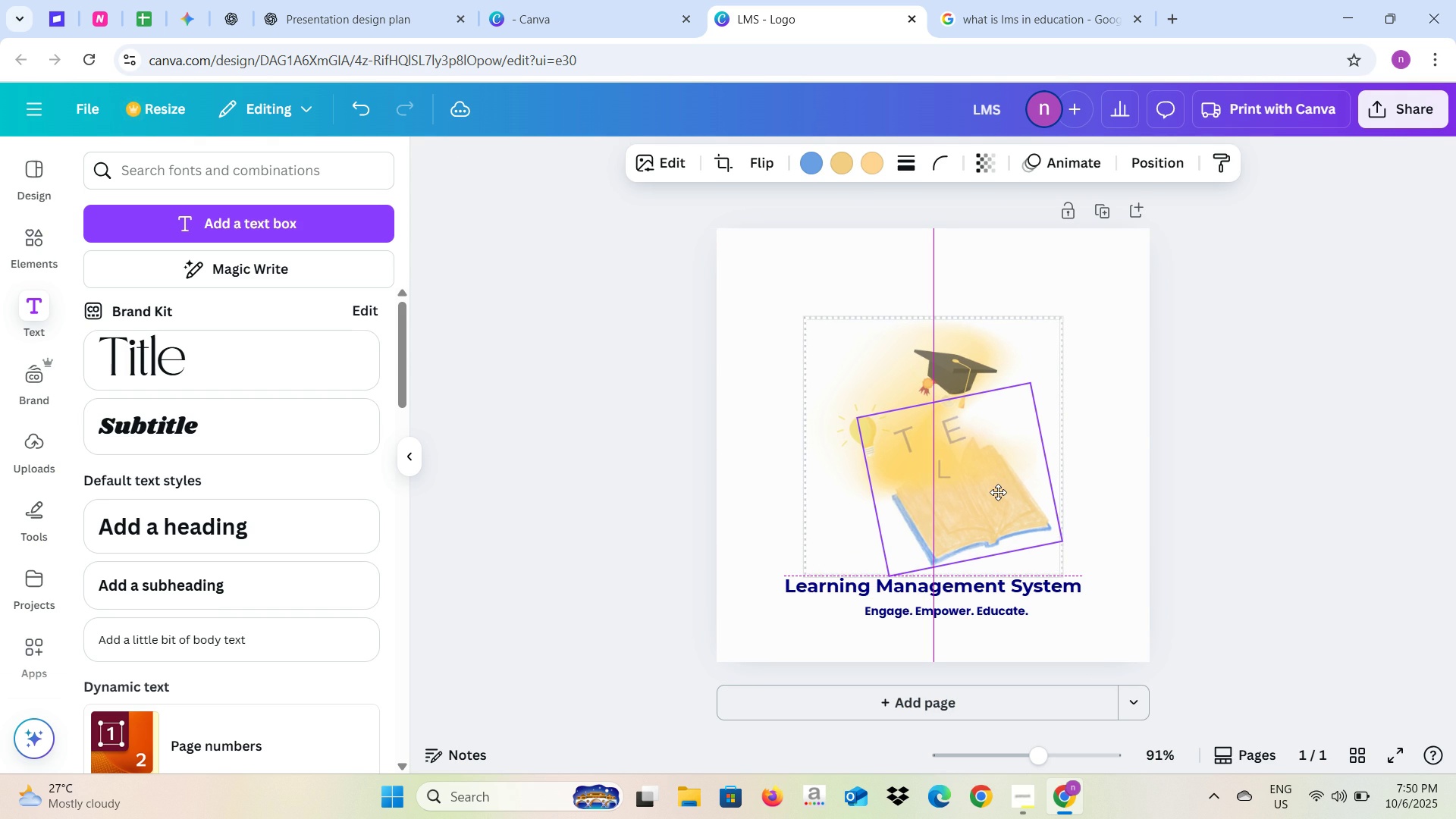 
left_click([1227, 500])
 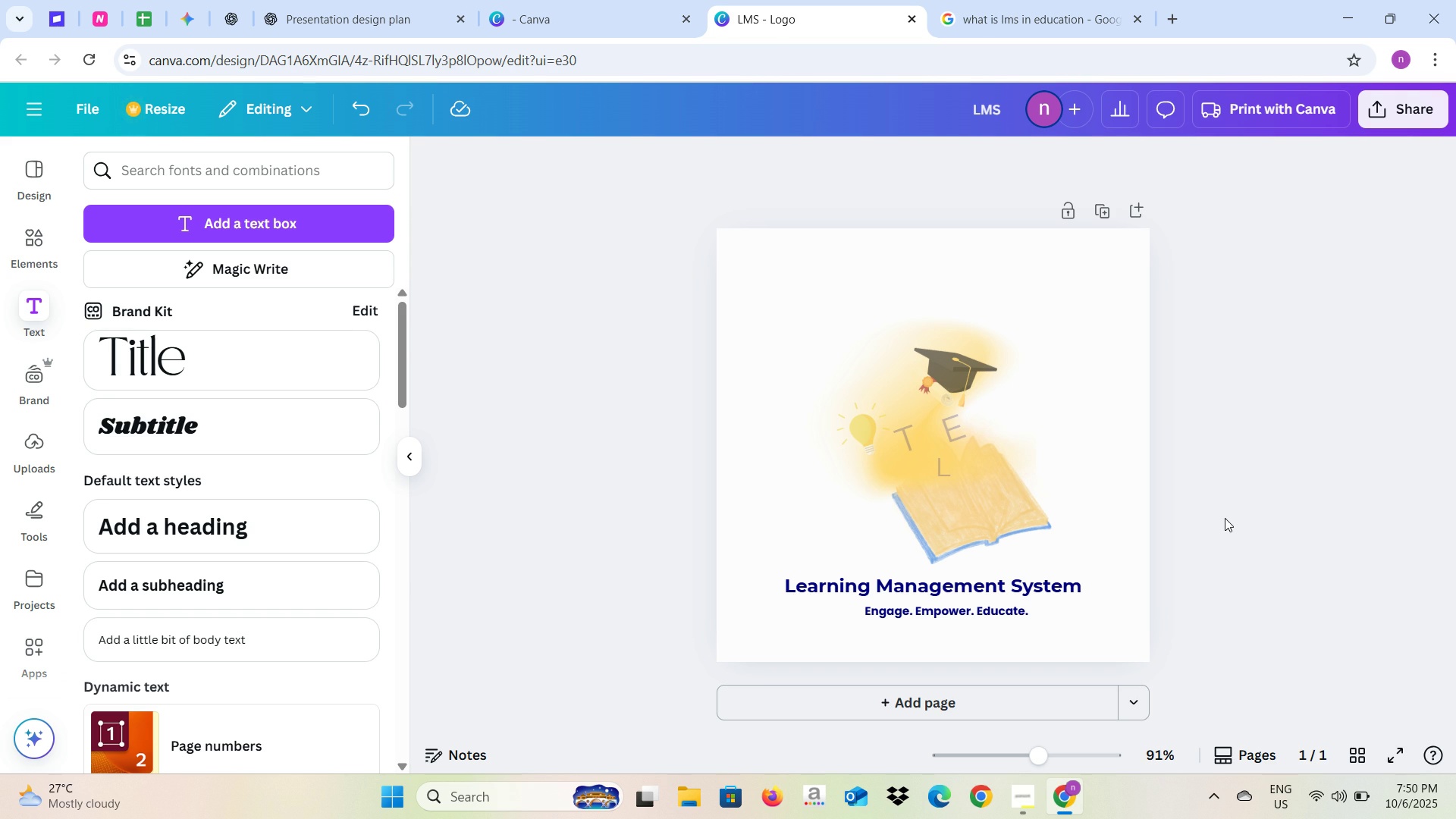 
left_click([997, 516])
 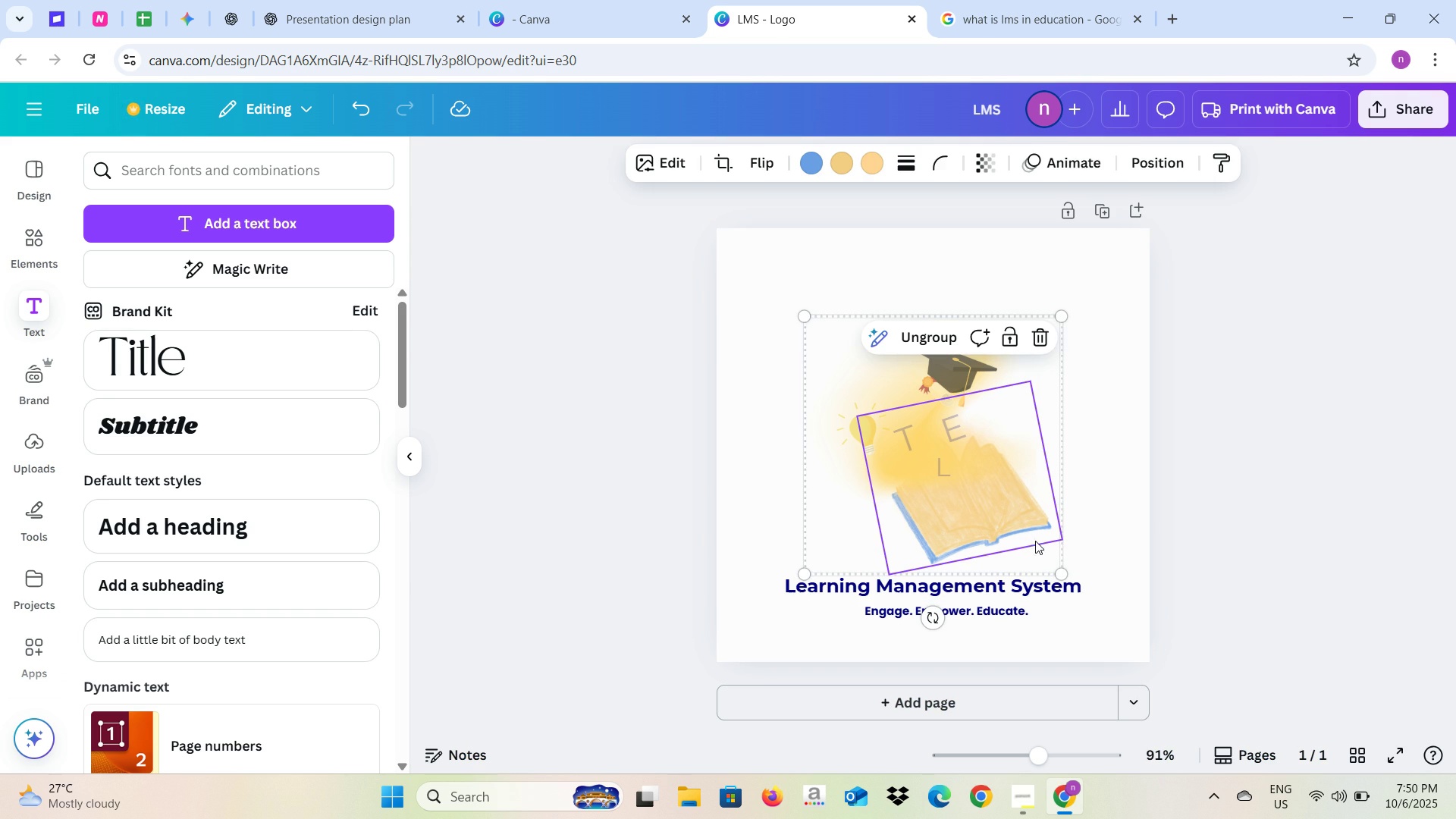 
left_click([1200, 499])
 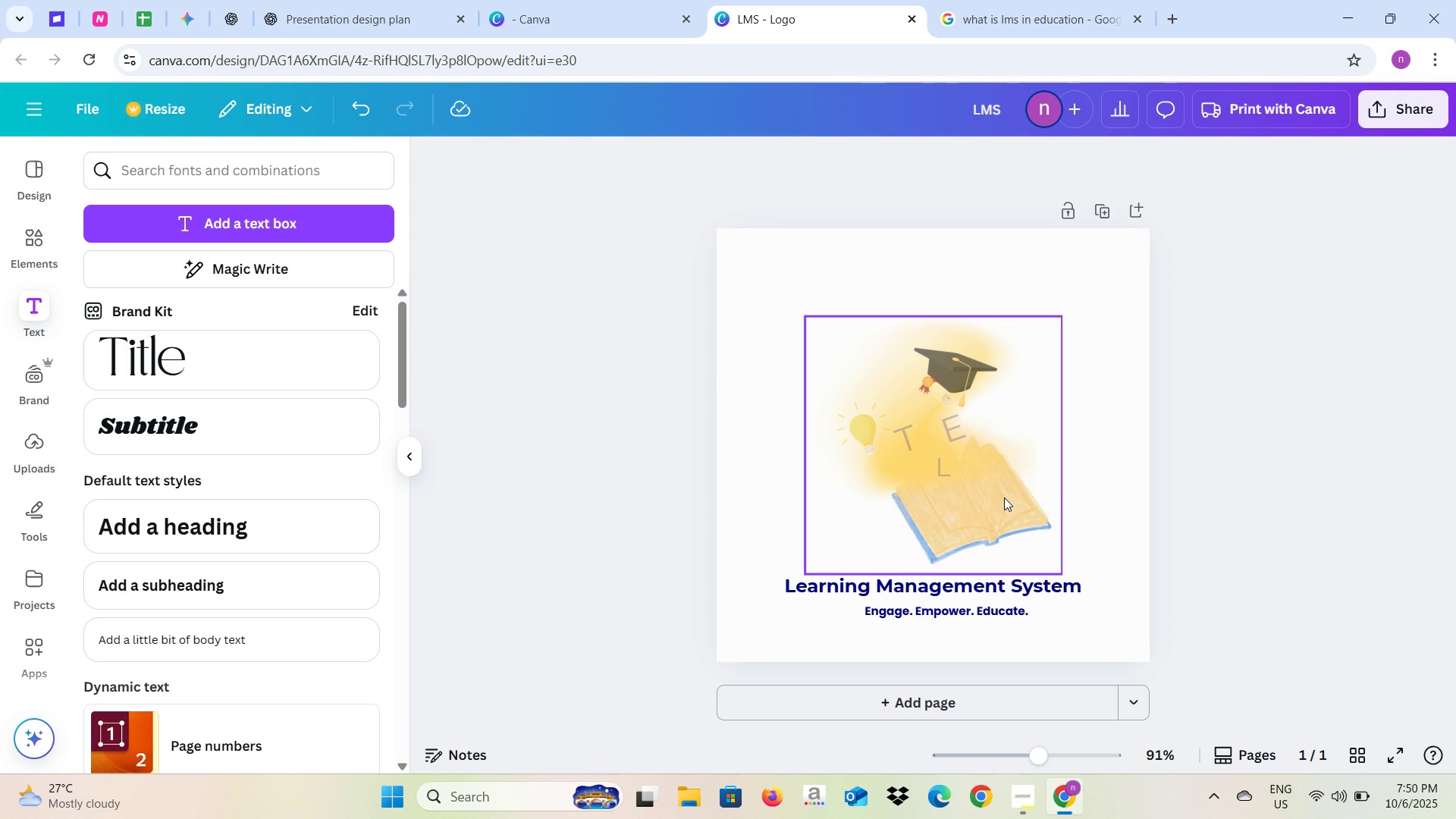 
wait(5.88)
 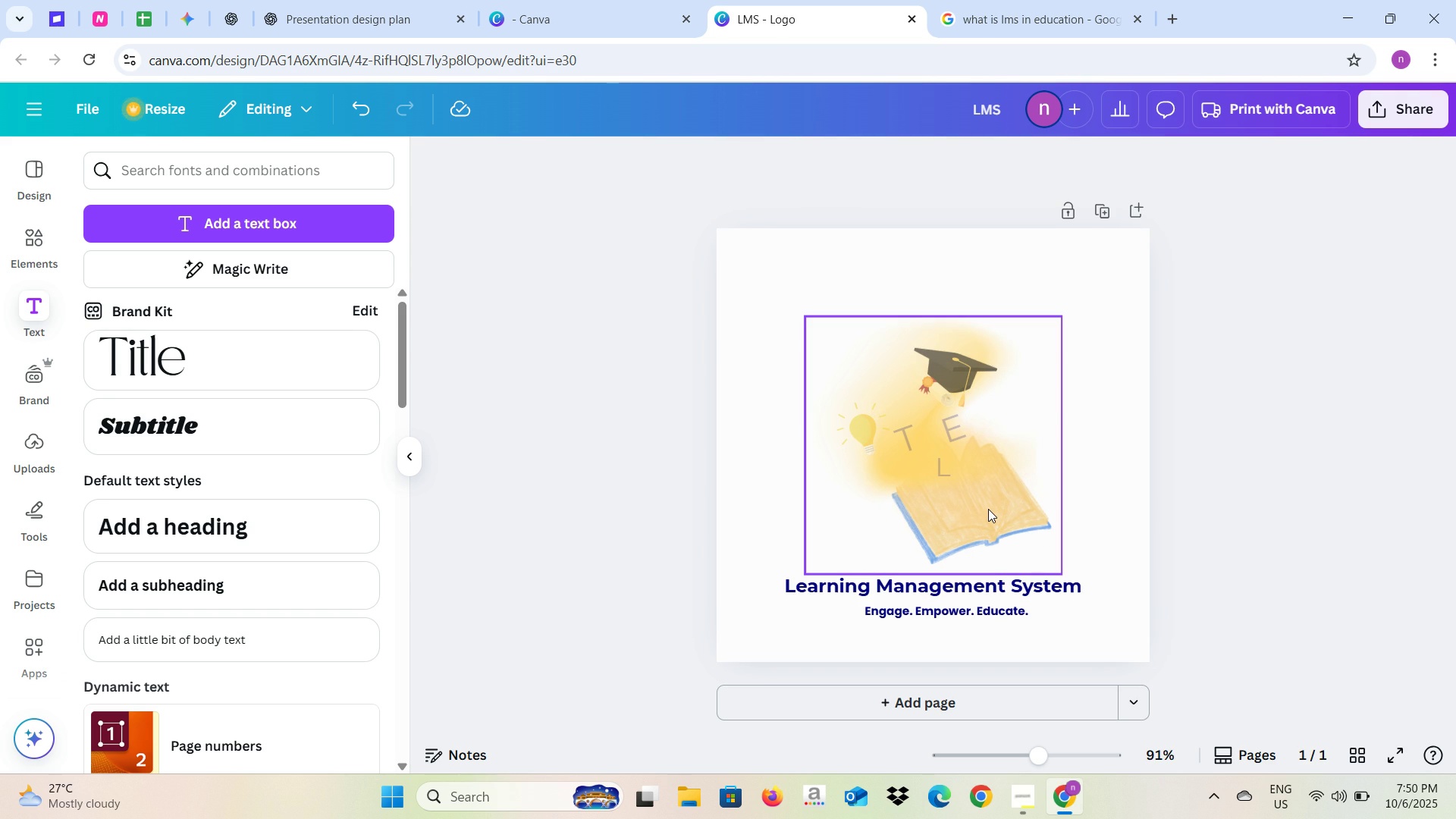 
left_click([1009, 497])
 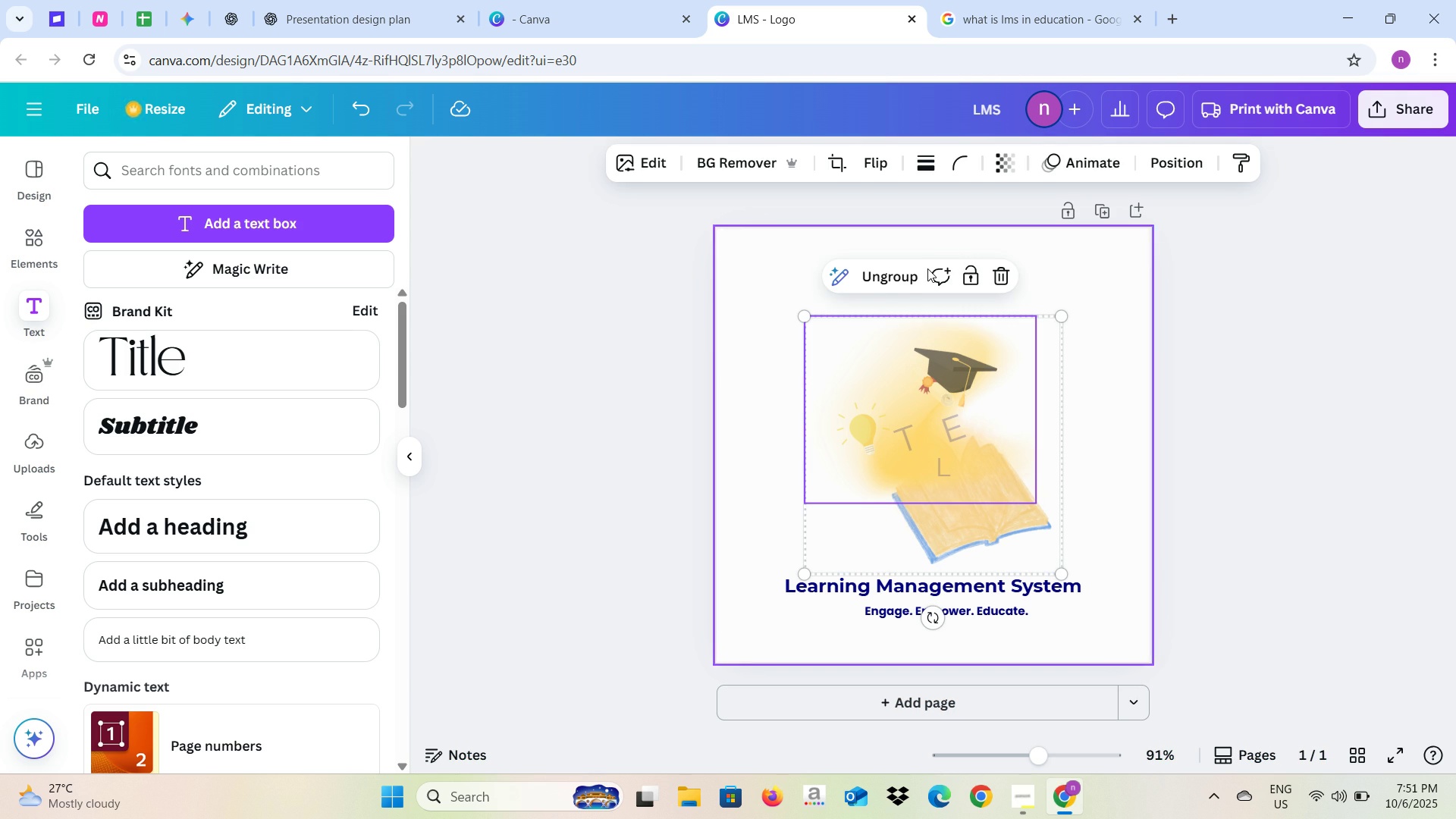 
left_click([880, 279])
 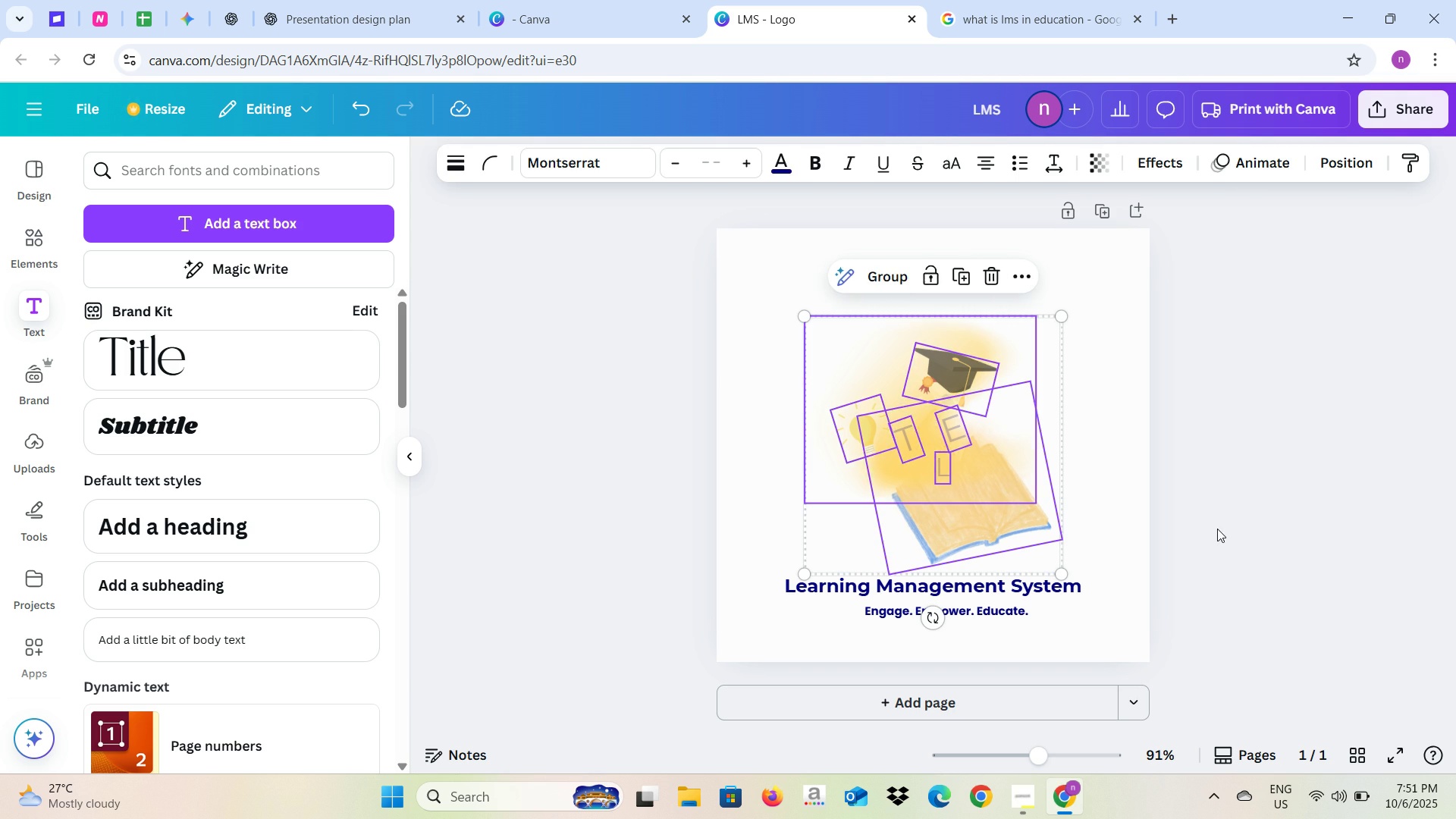 
left_click([1217, 529])
 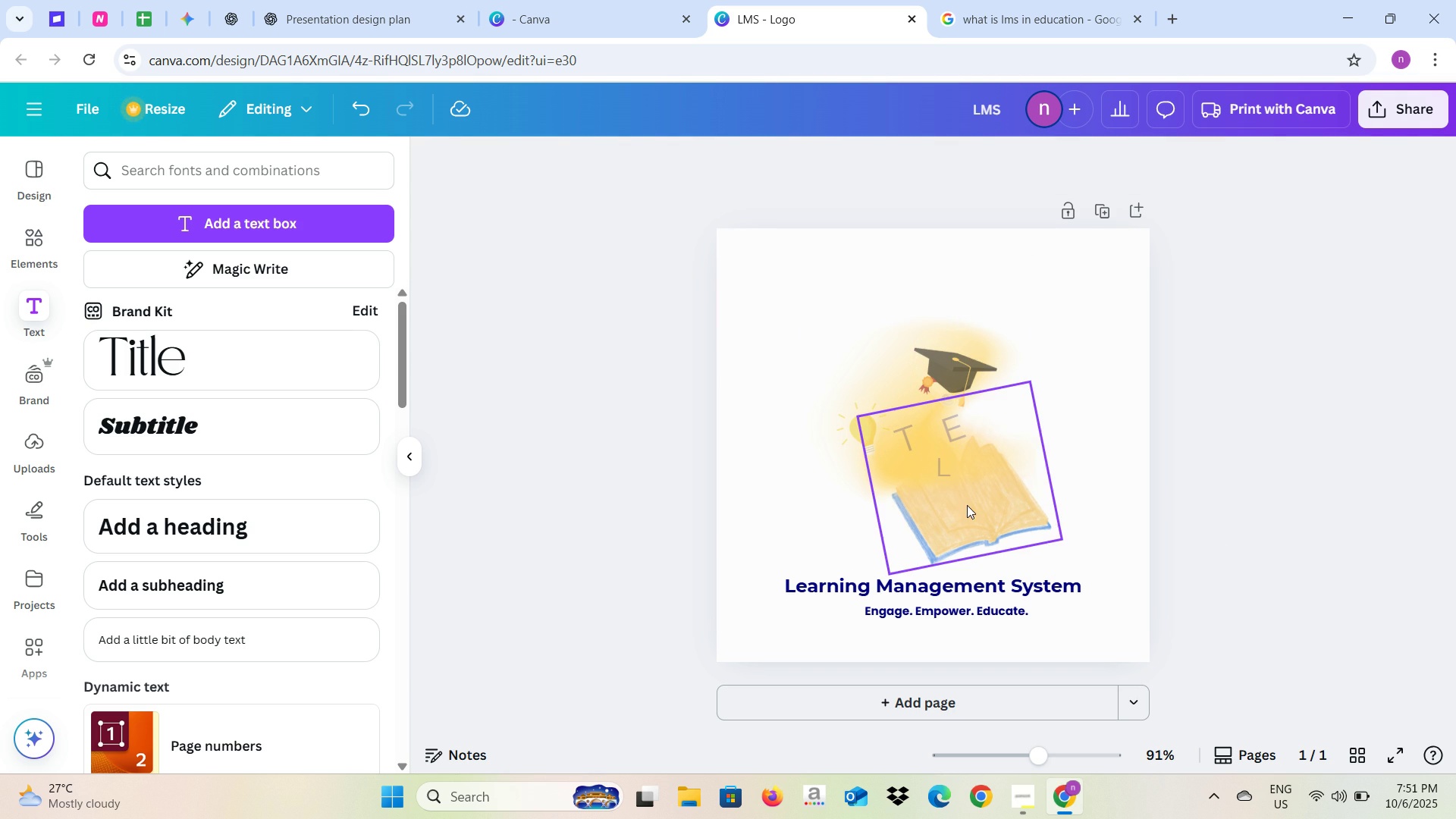 
left_click([967, 505])
 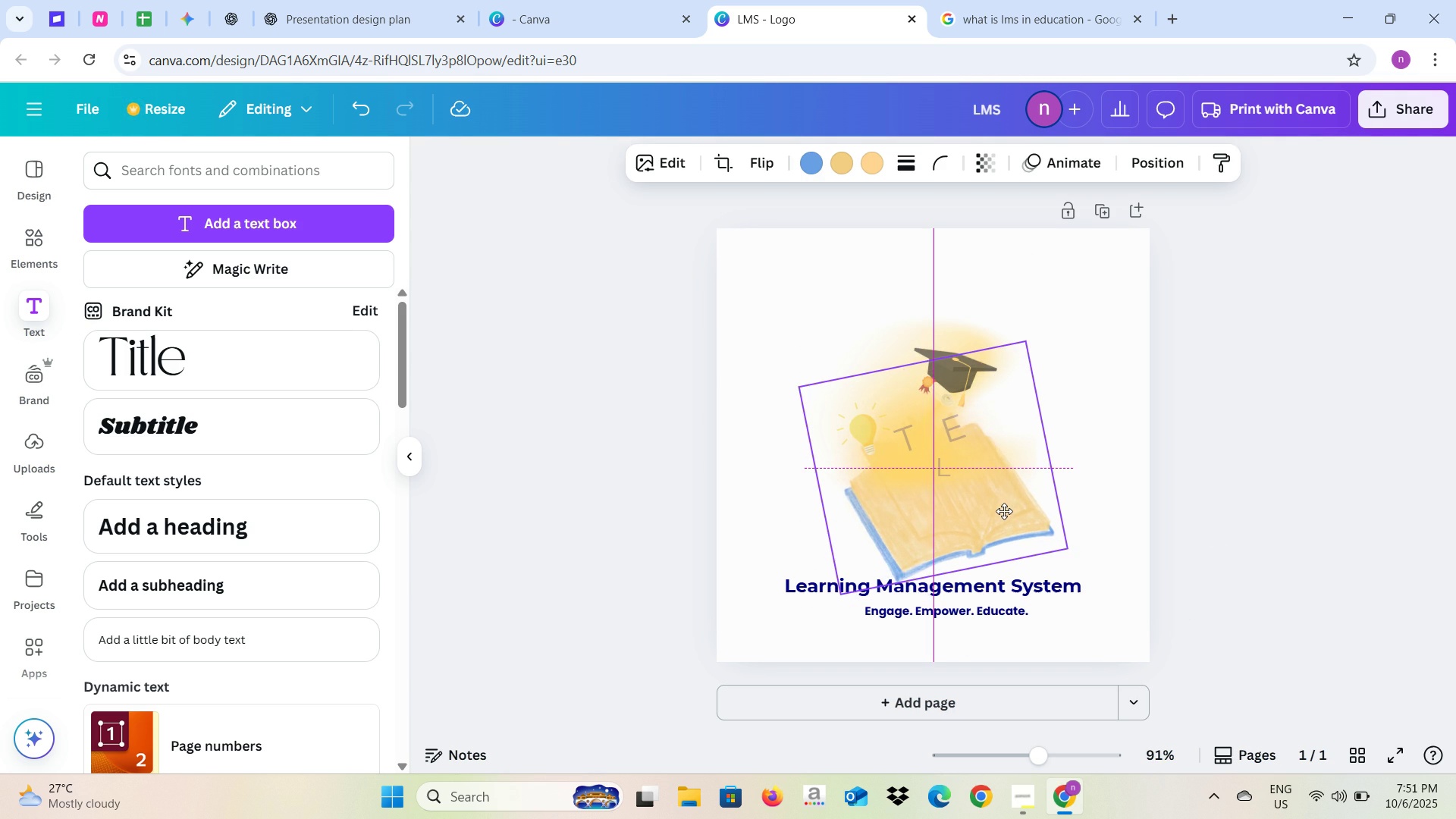 
wait(6.52)
 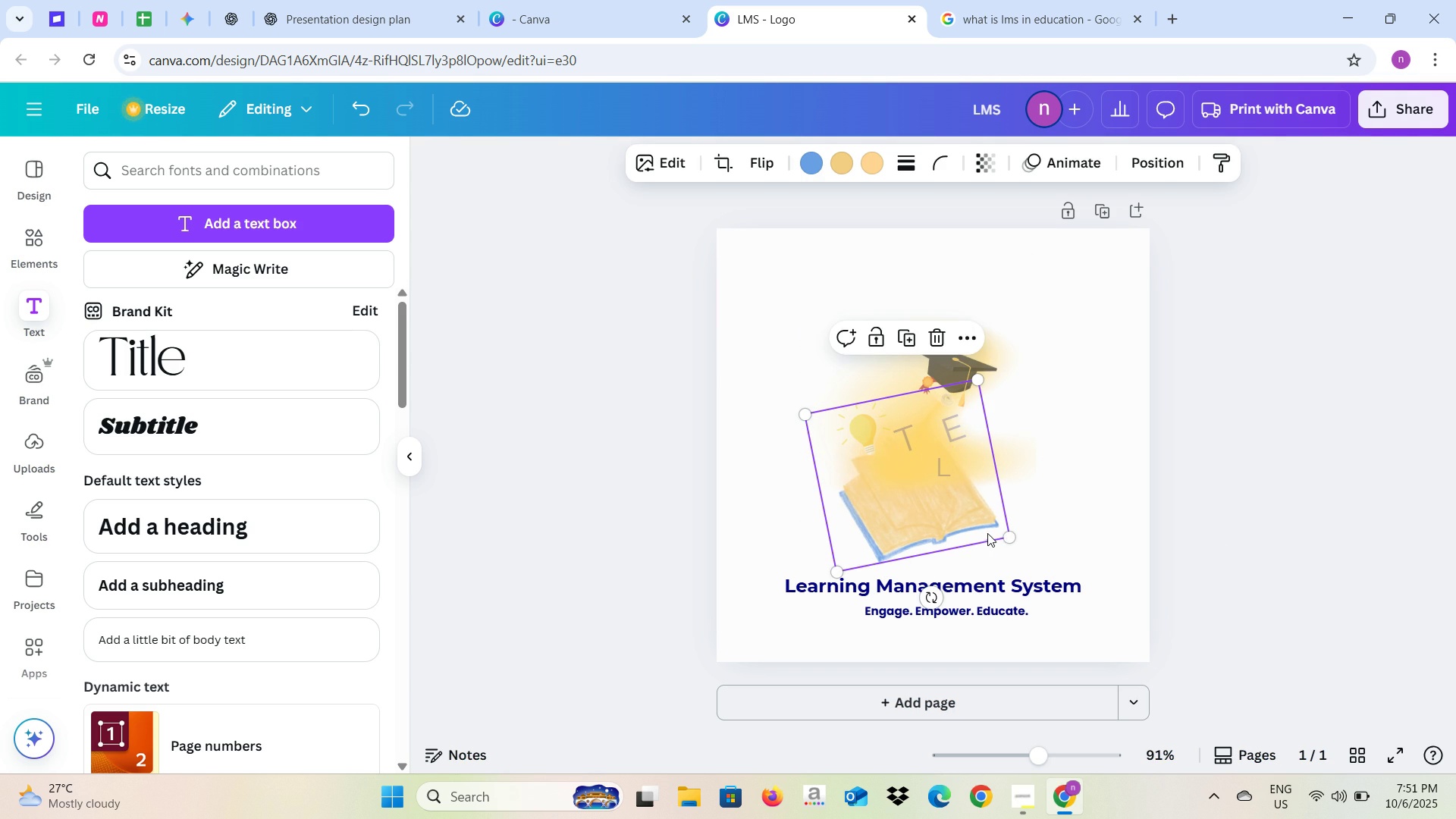 
left_click([1207, 504])
 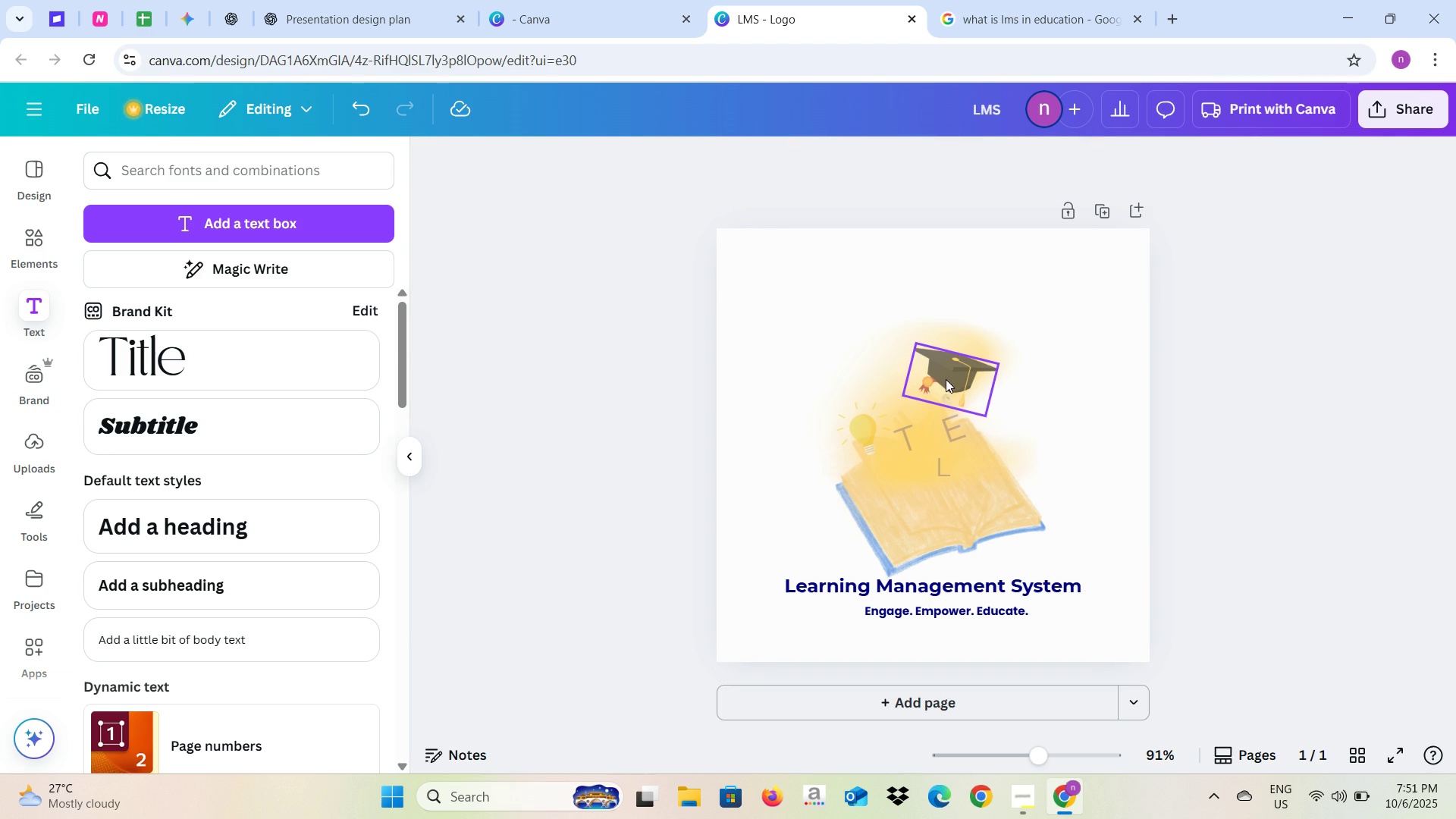 
left_click([946, 379])
 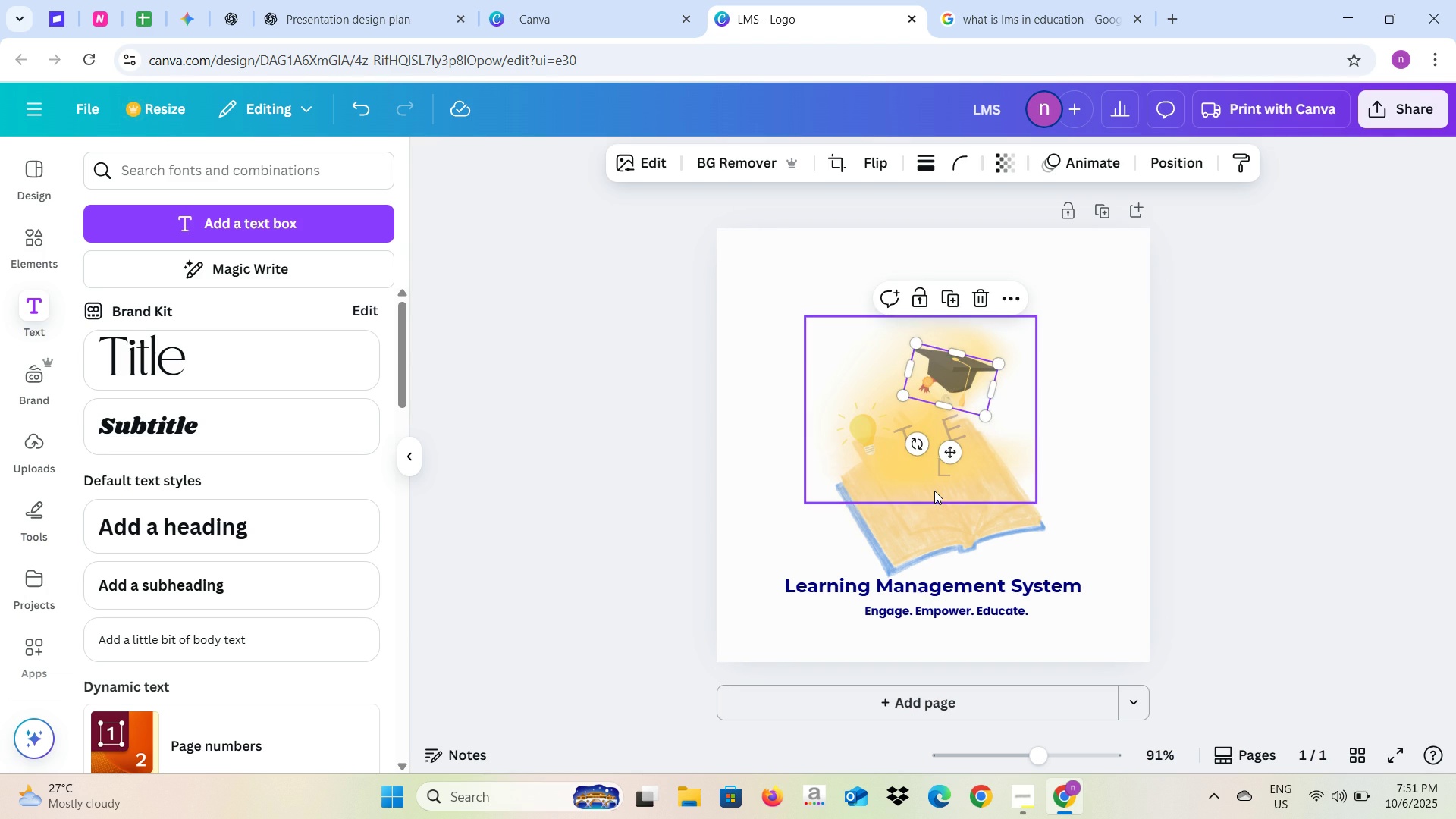 
left_click([934, 491])
 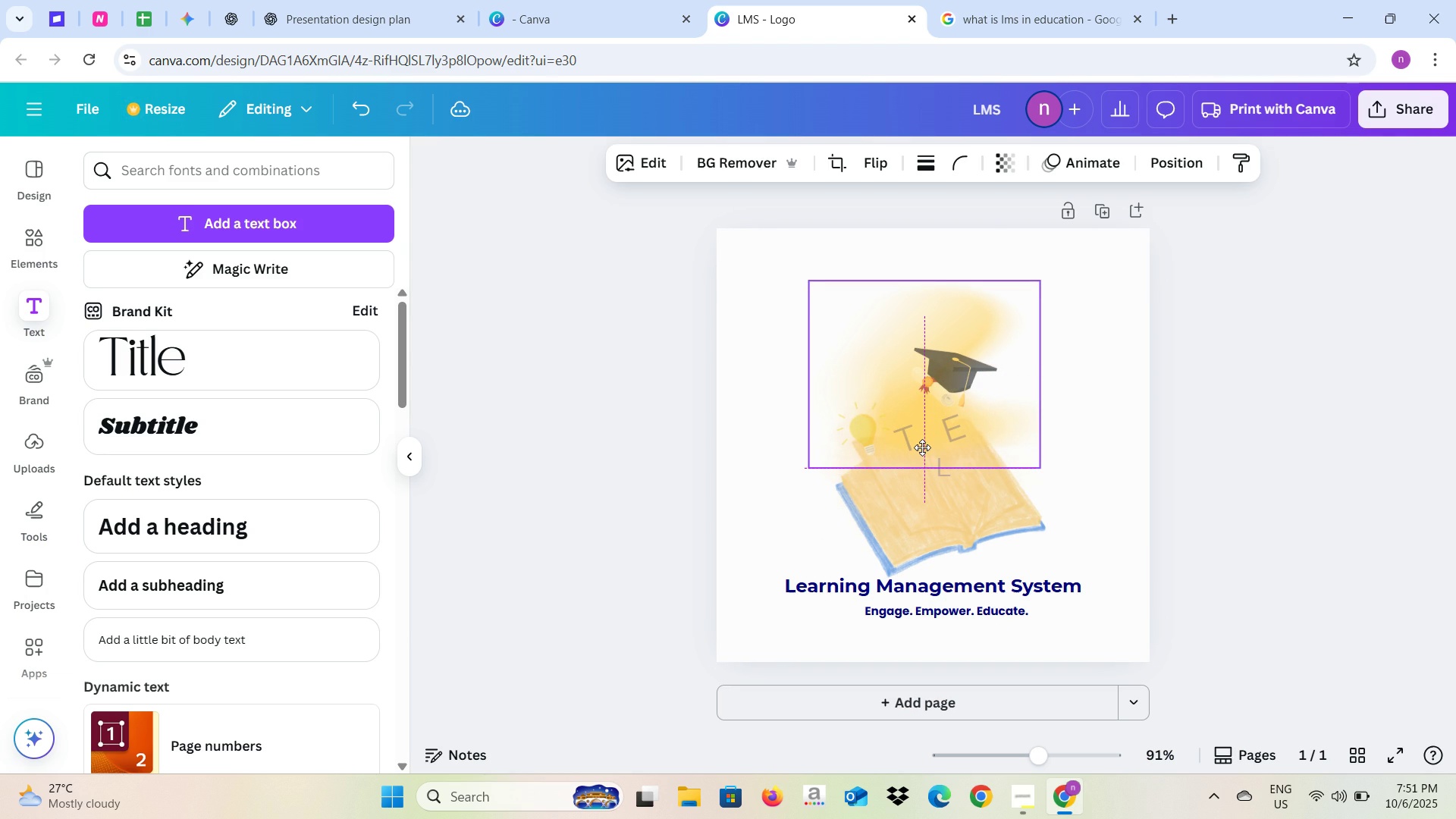 
wait(5.63)
 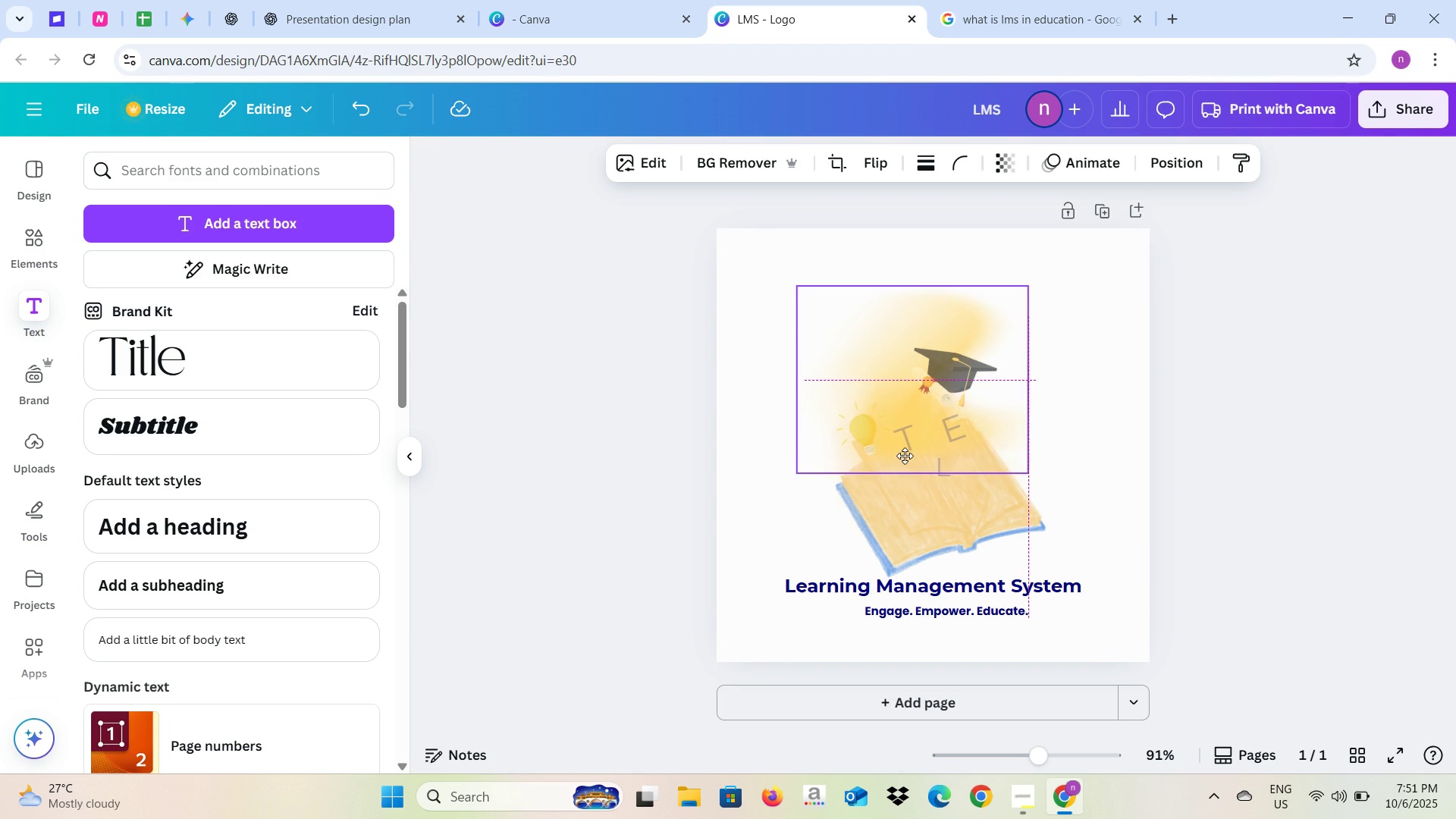 
left_click([1185, 475])
 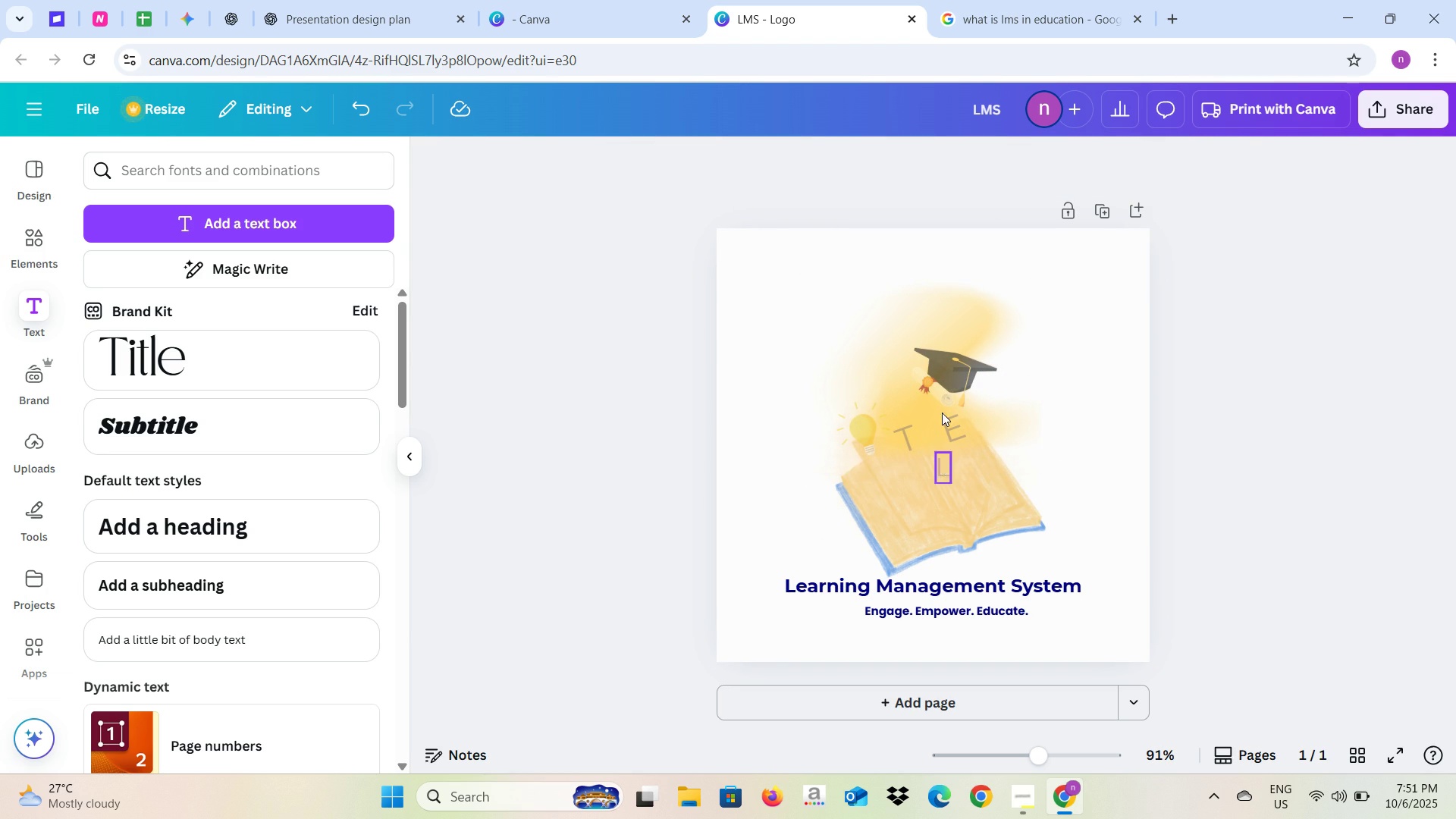 
left_click([949, 377])
 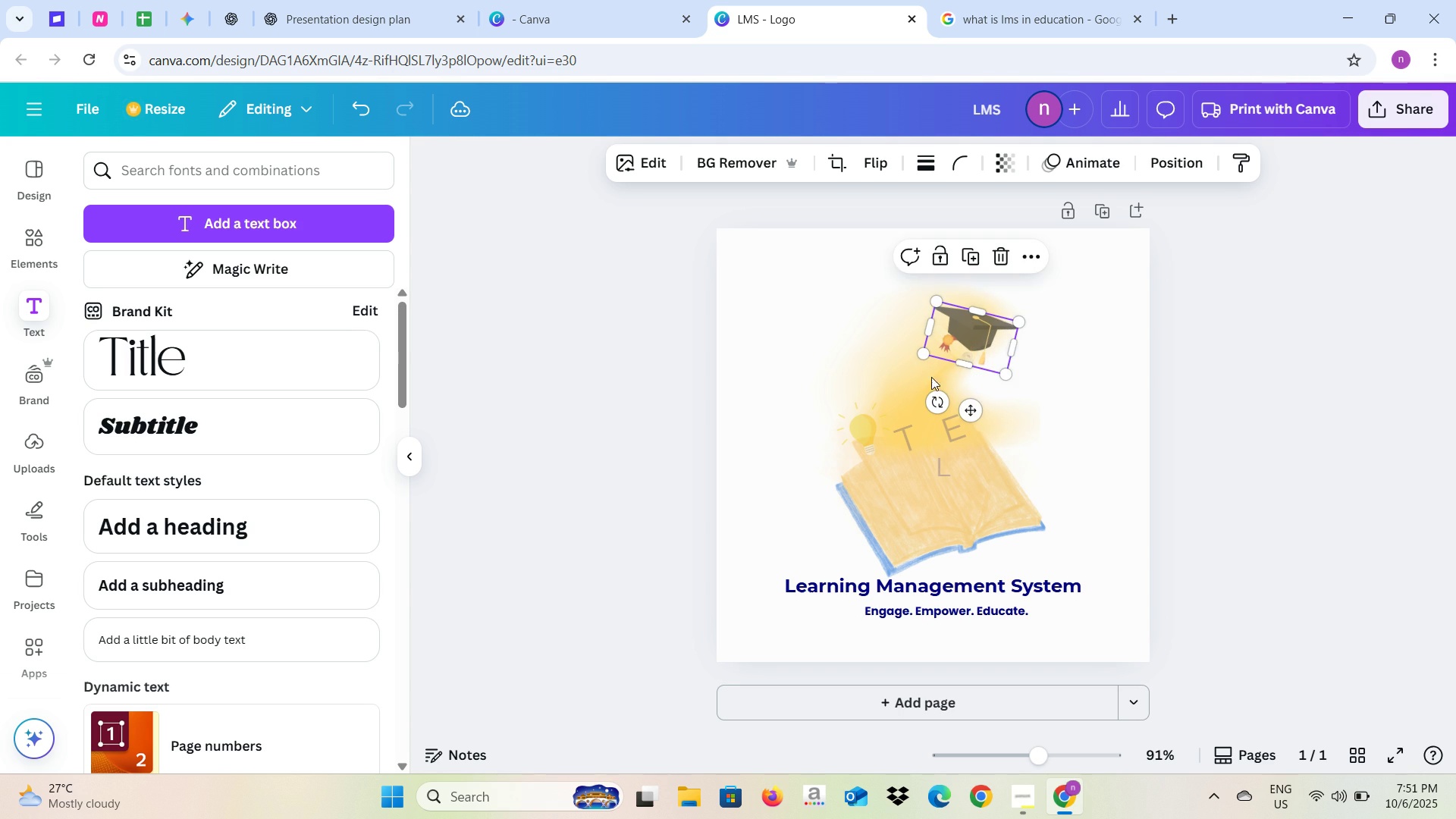 
left_click([874, 434])
 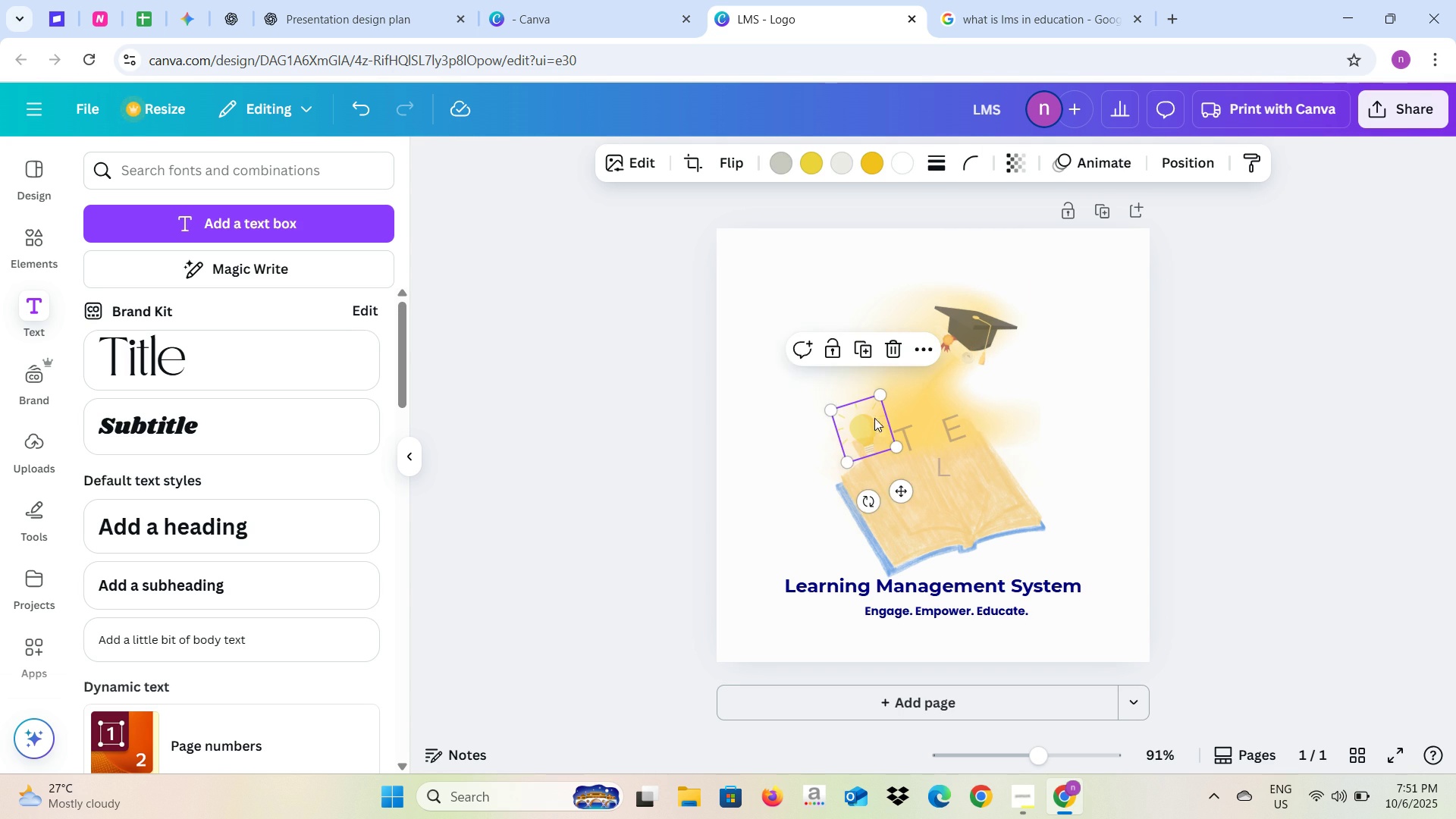 
mouse_move([898, 400])
 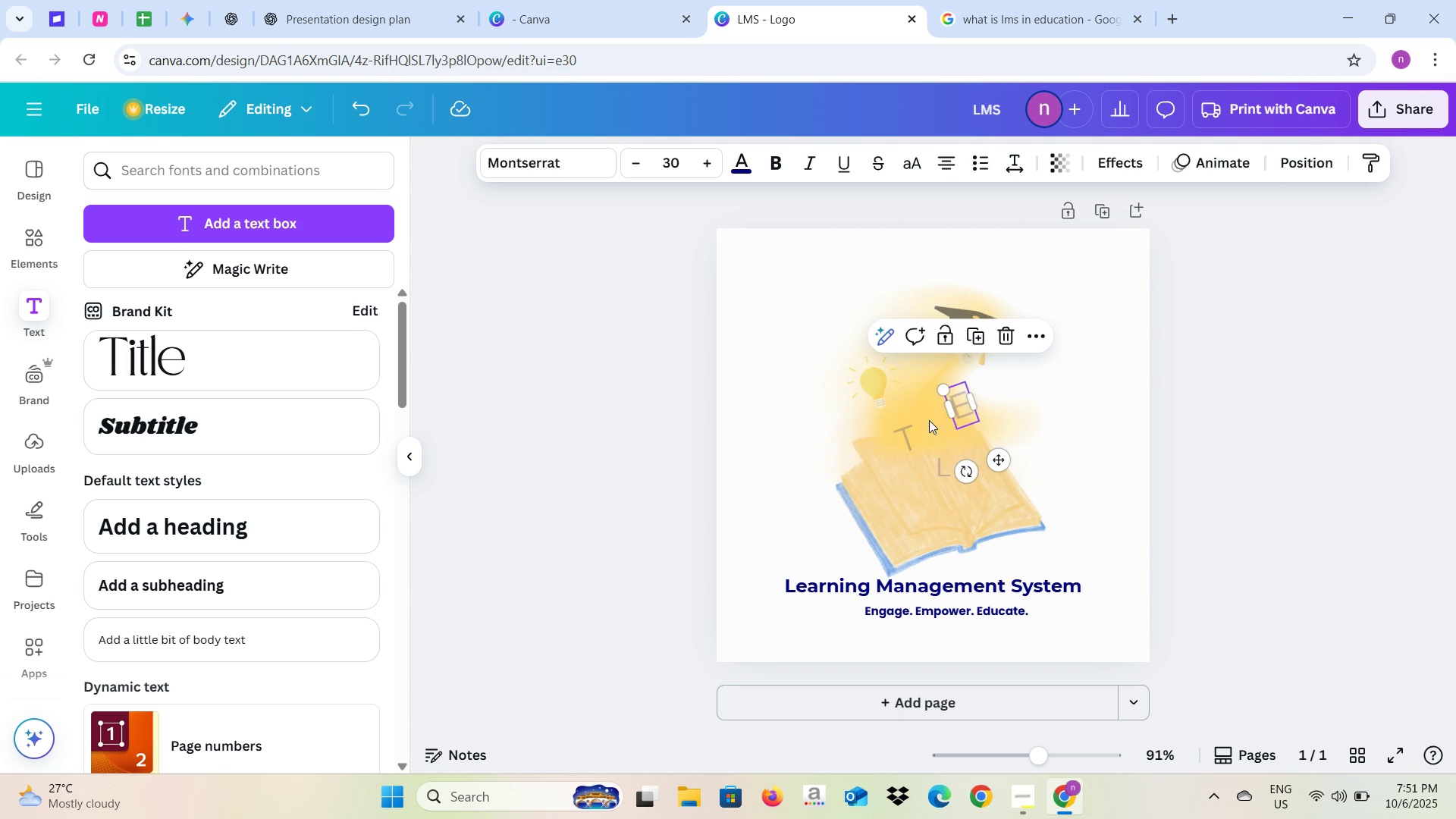 
left_click([909, 439])
 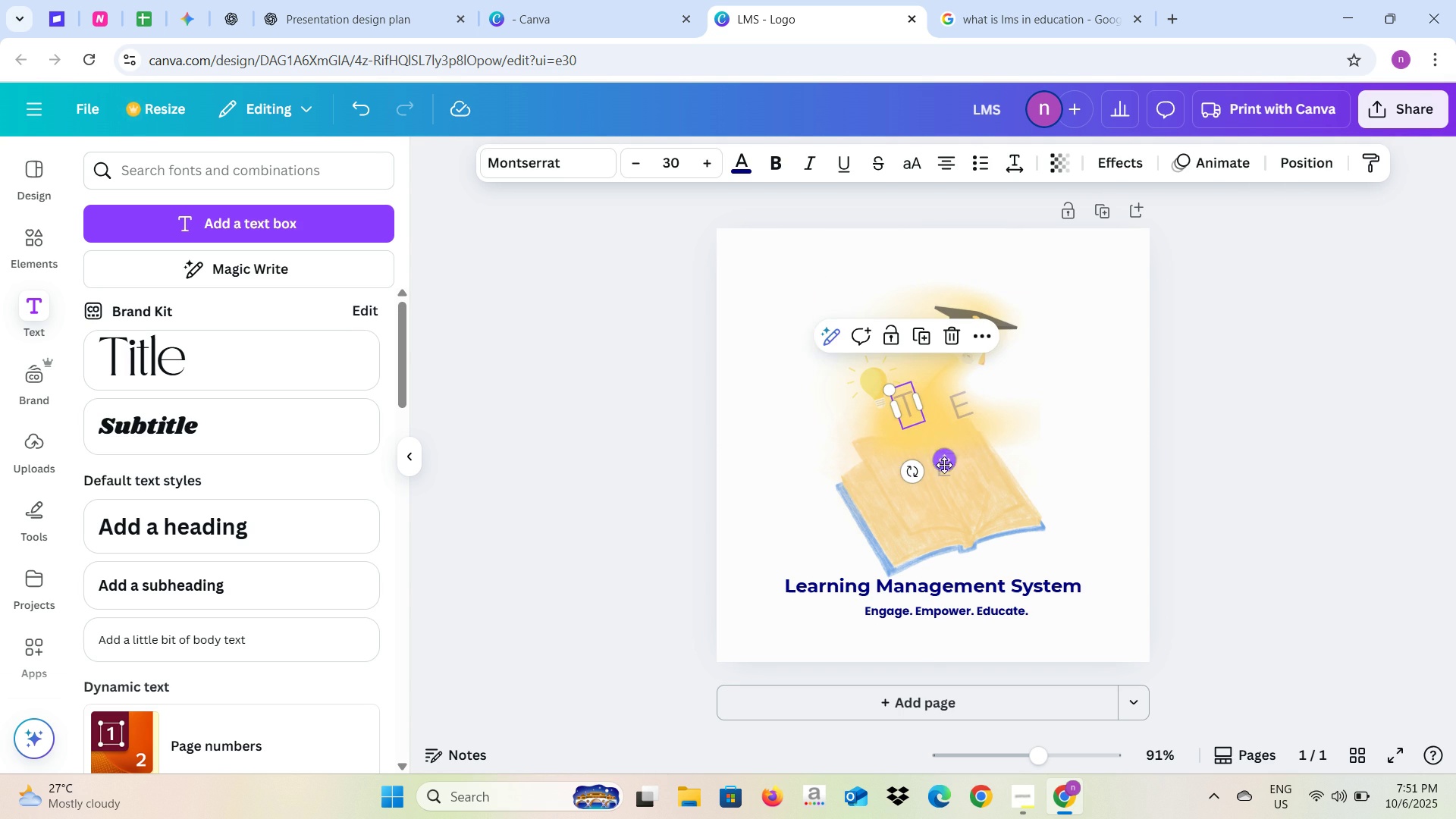 
left_click([951, 480])
 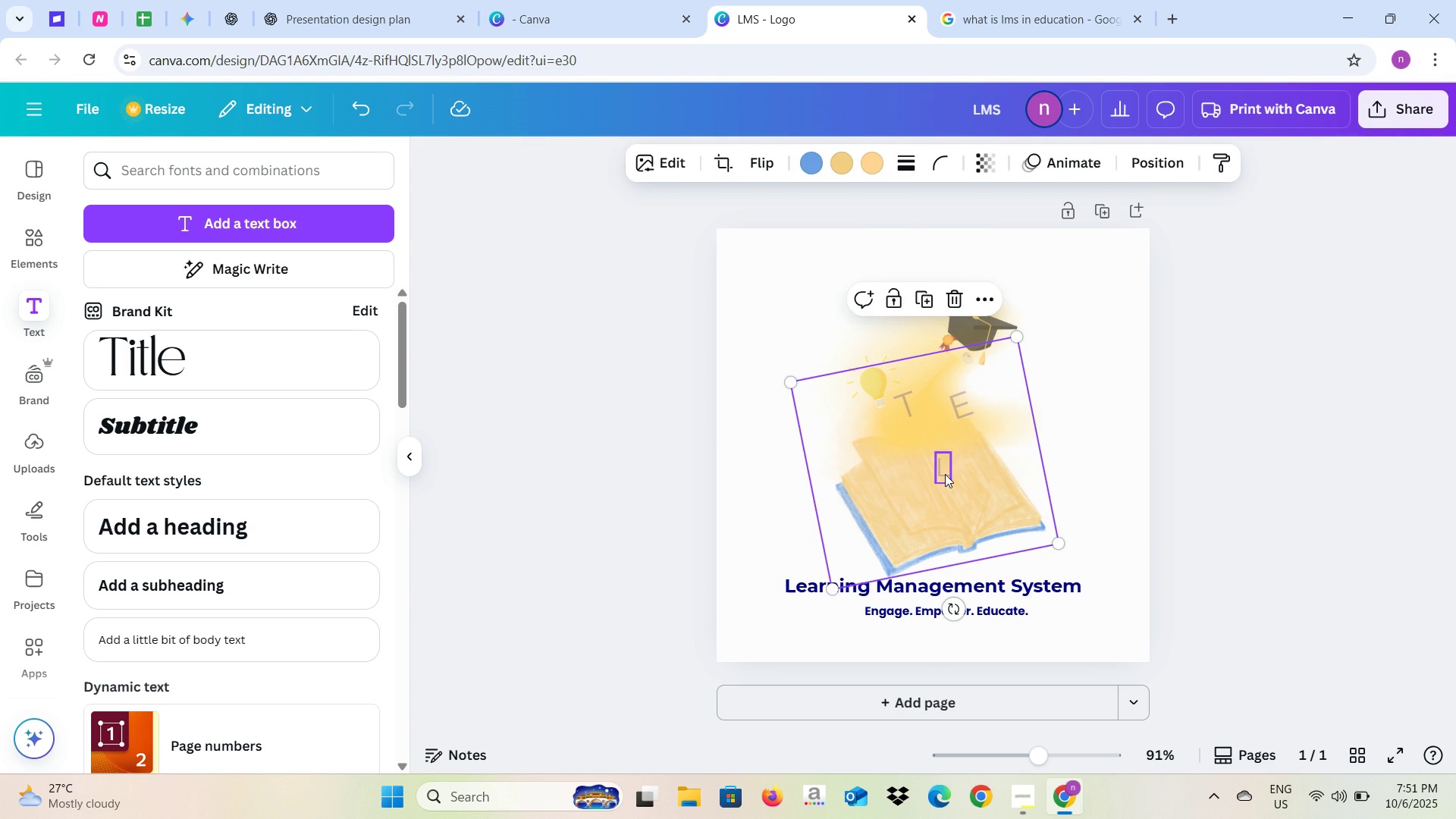 
left_click([945, 474])
 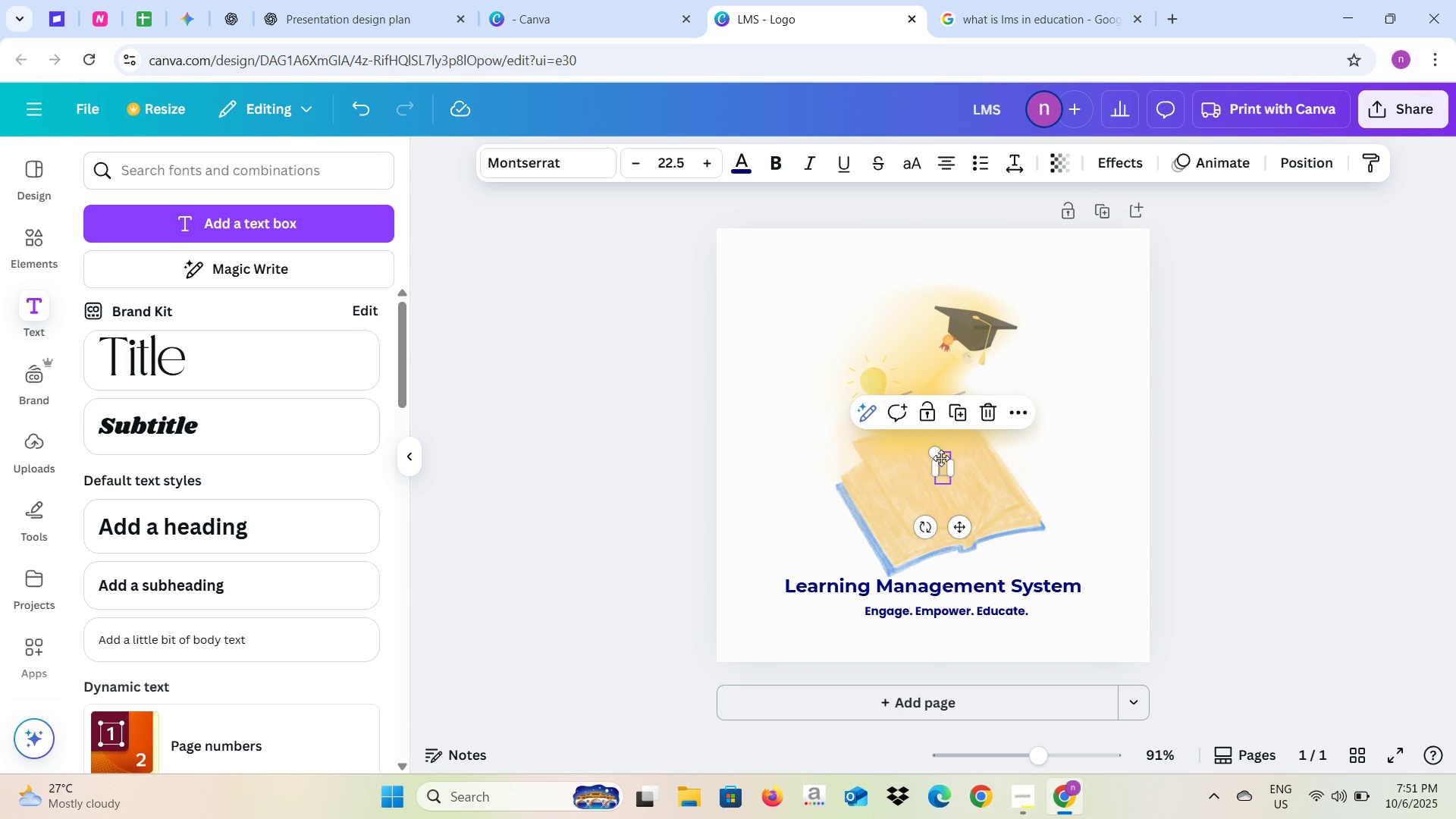 
mouse_move([966, 447])
 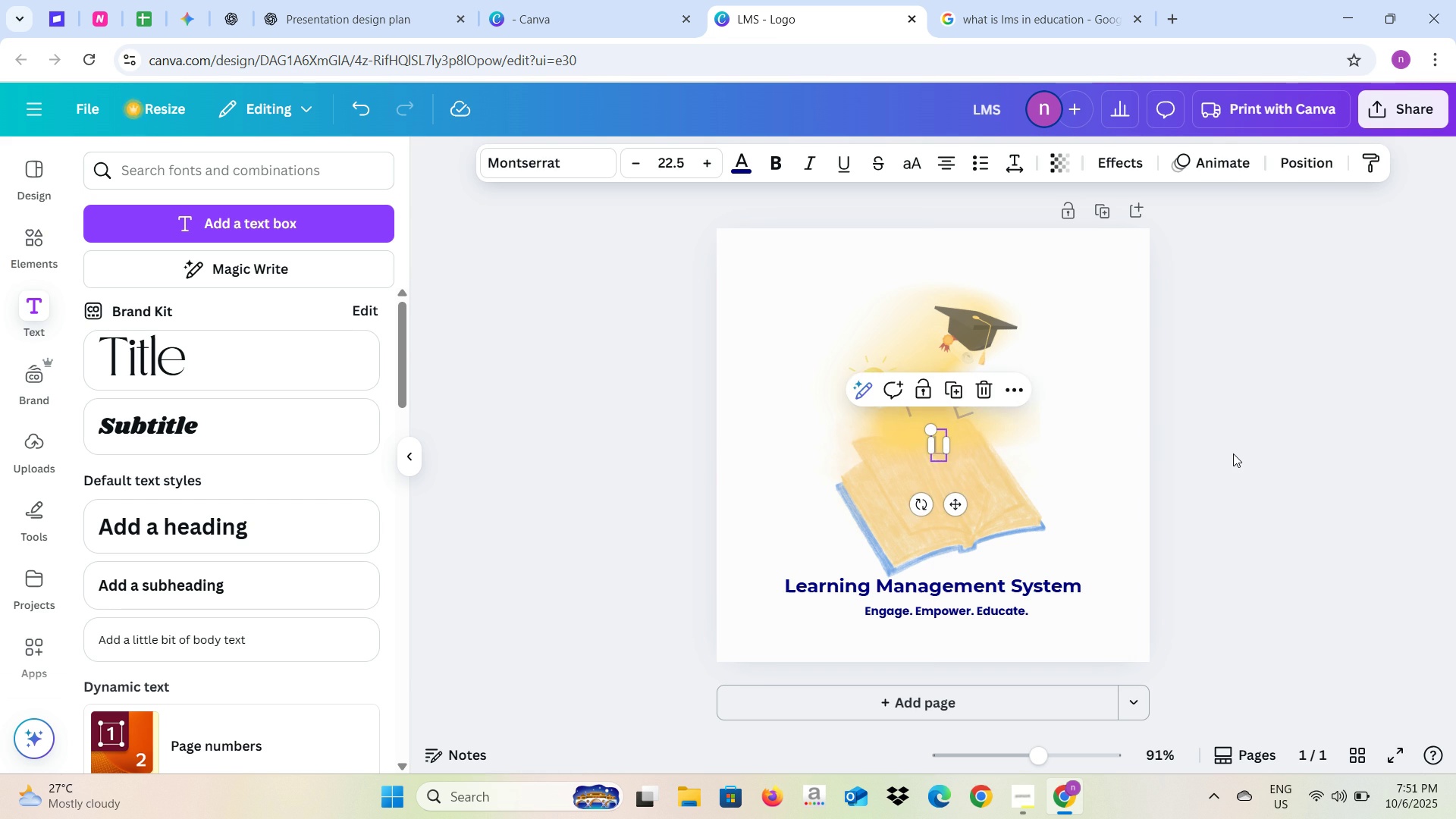 
left_click([1233, 453])
 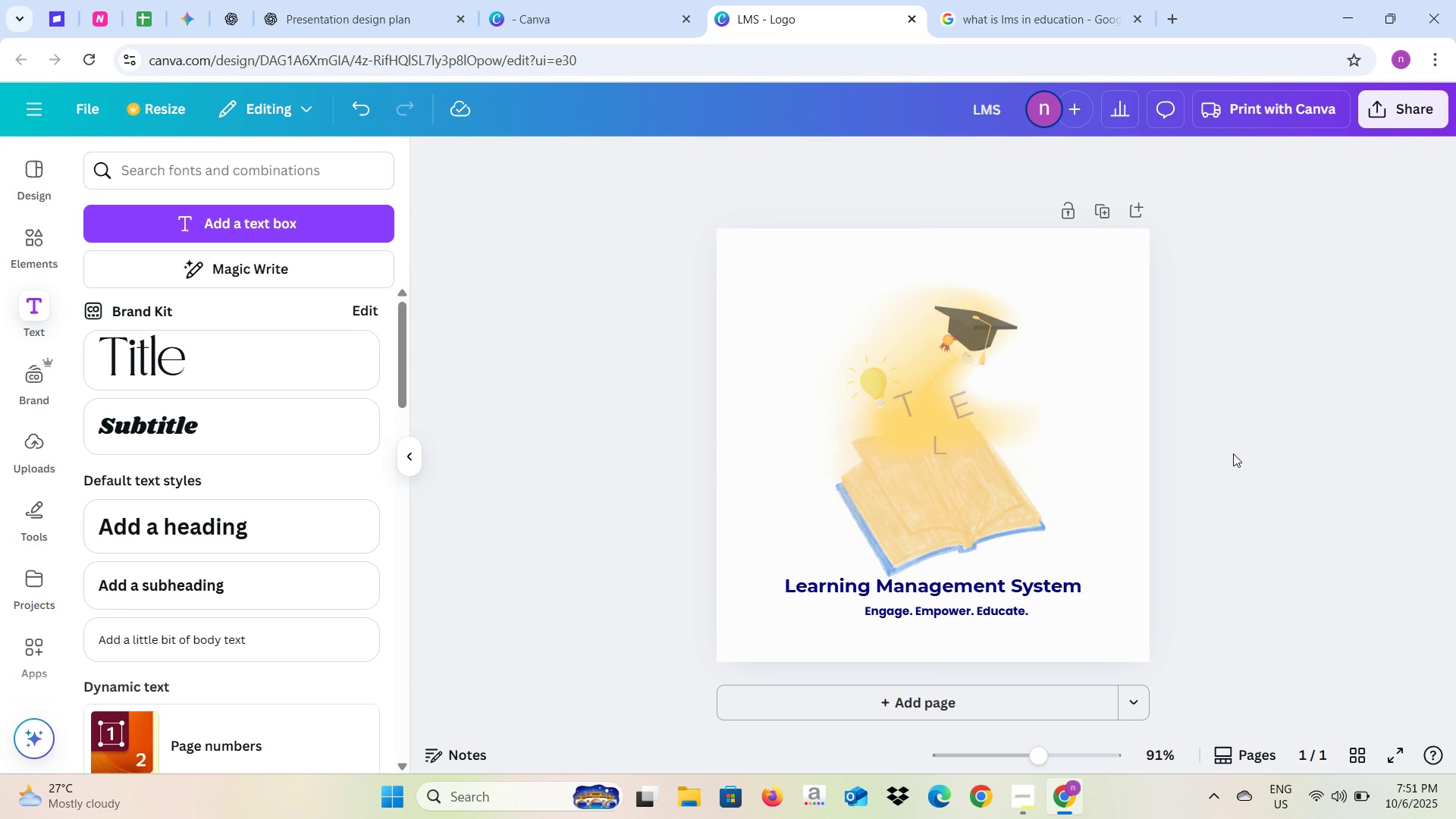 
left_click([1375, 104])
 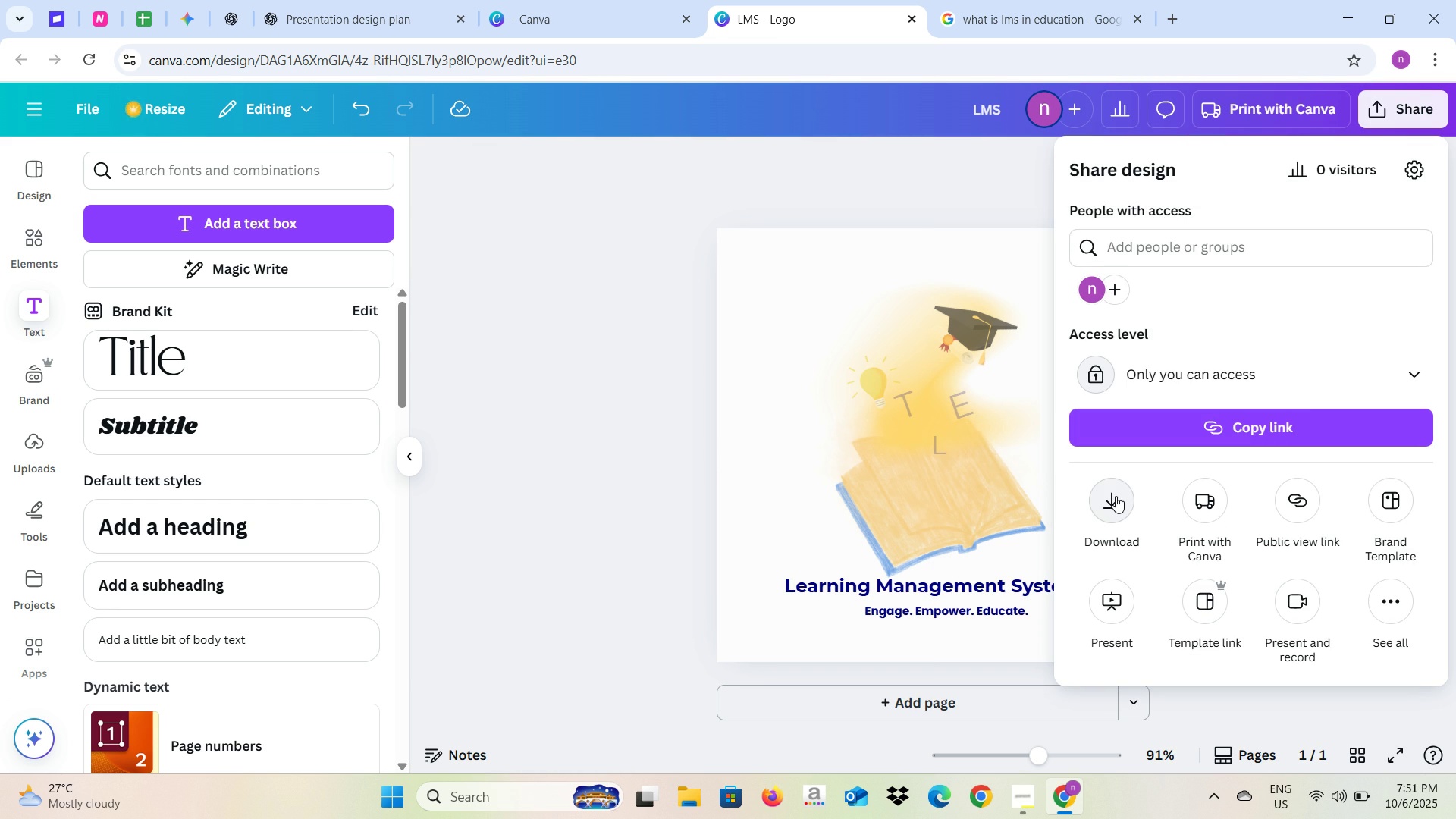 
left_click([1116, 496])
 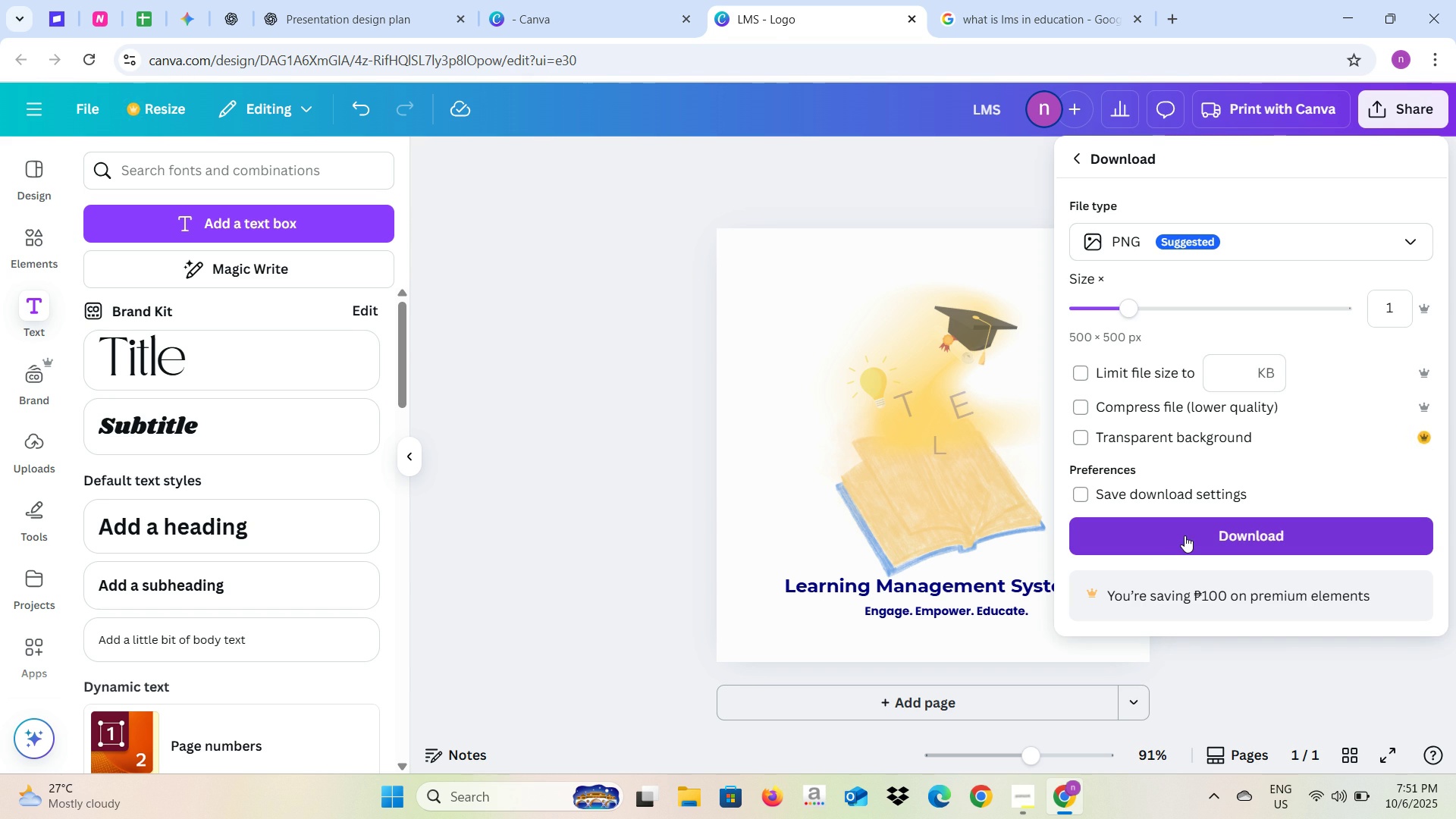 
wait(6.17)
 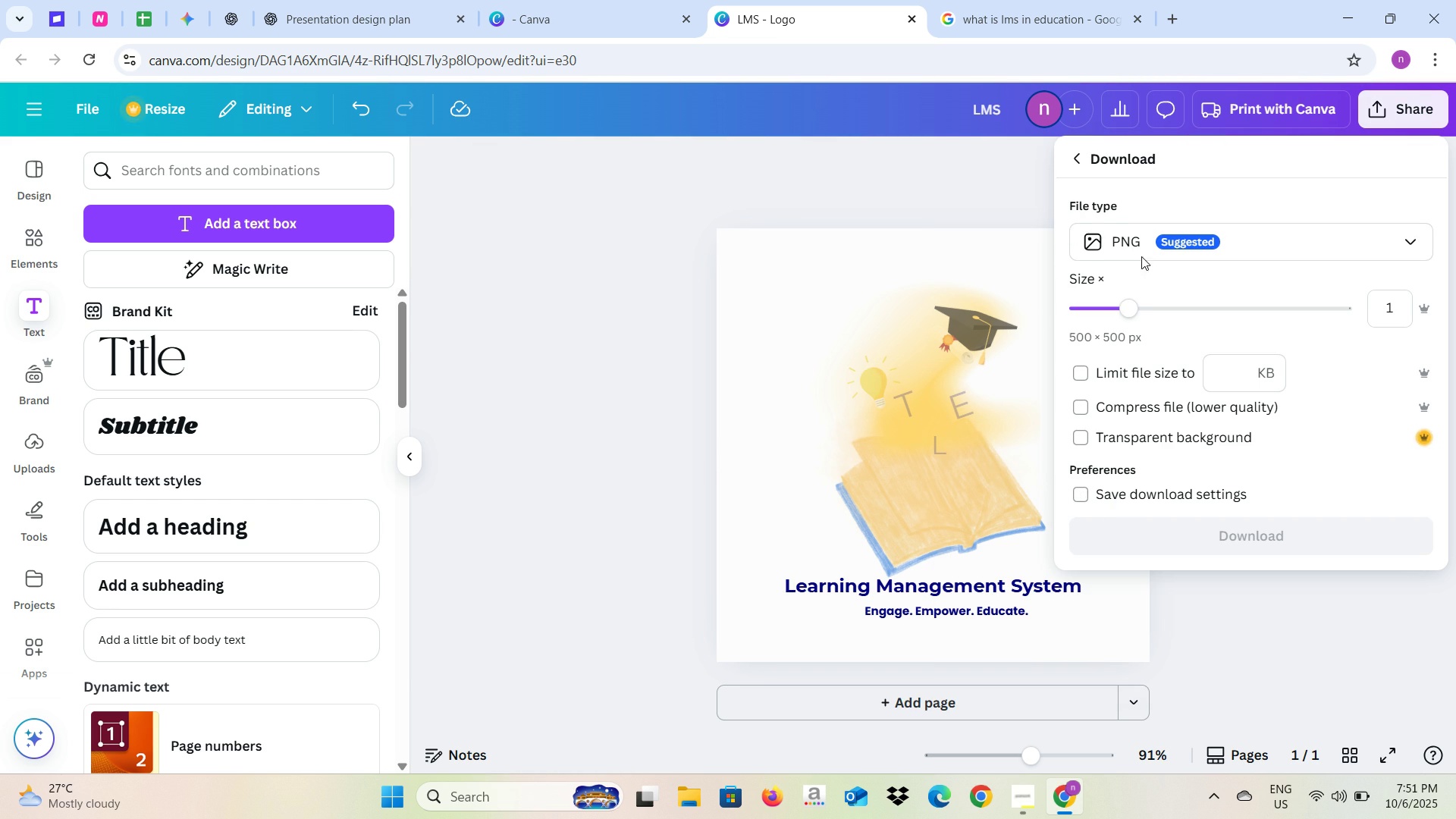 
left_click([1185, 535])
 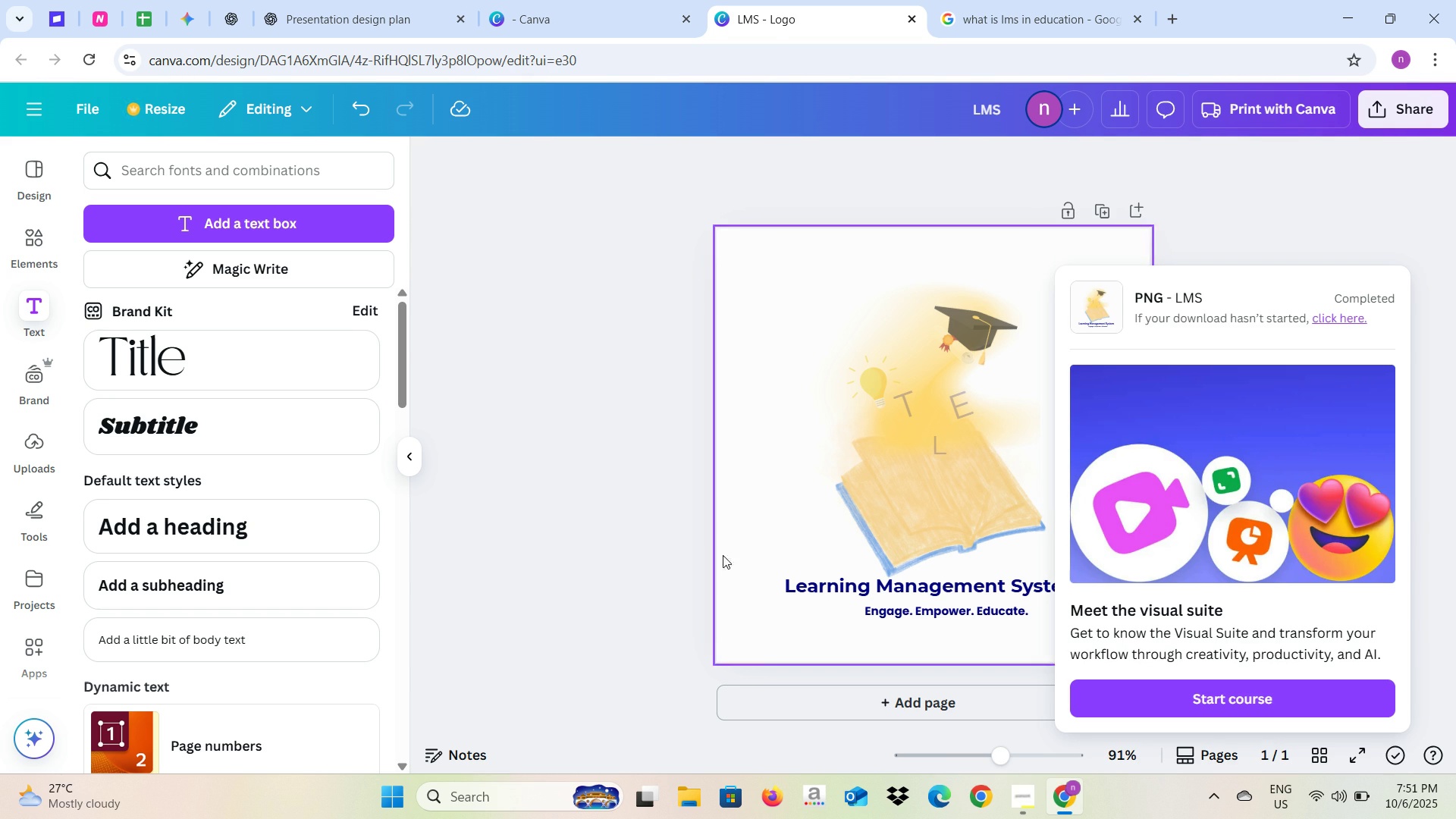 
wait(6.0)
 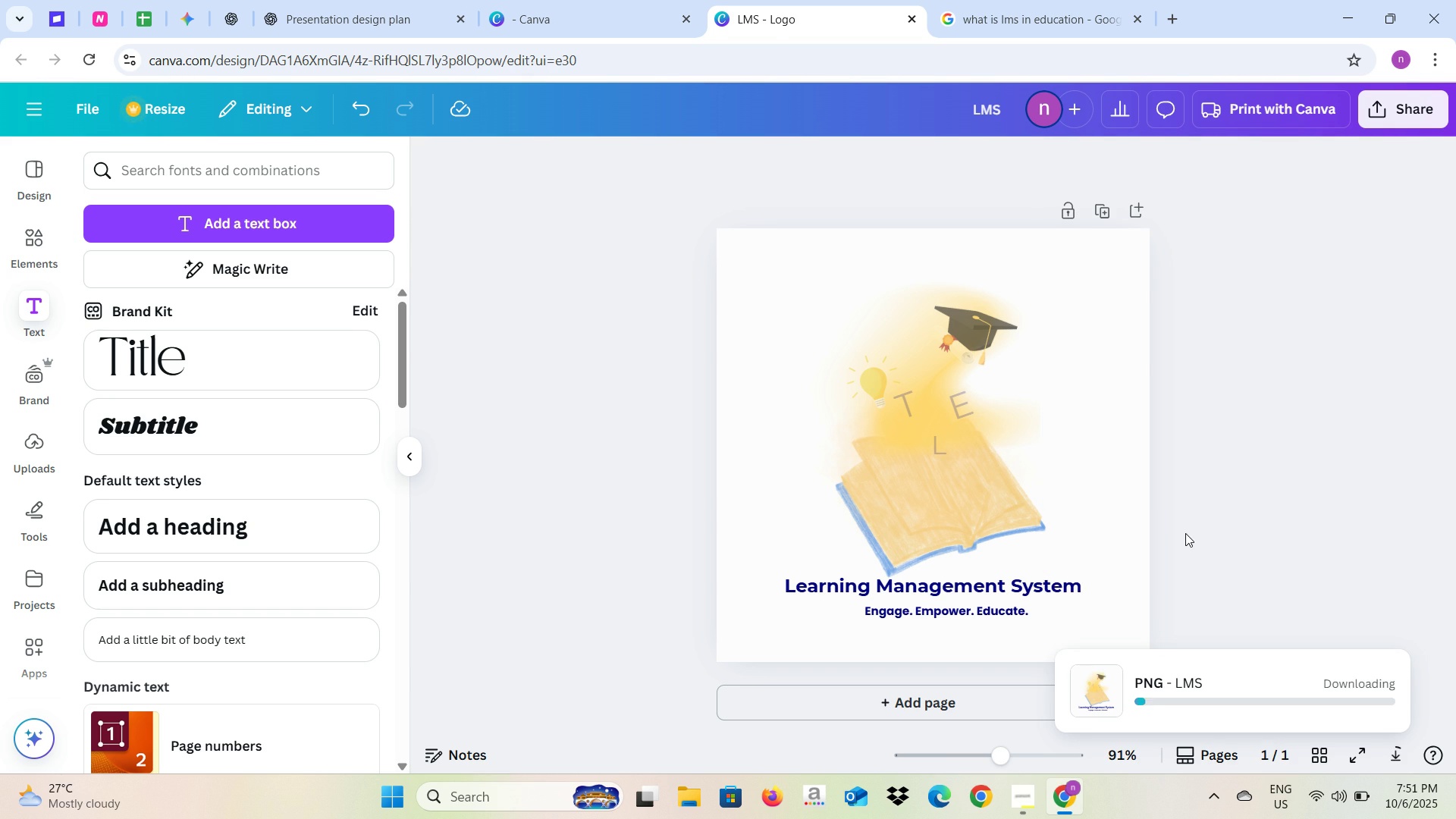 
left_click([410, 460])
 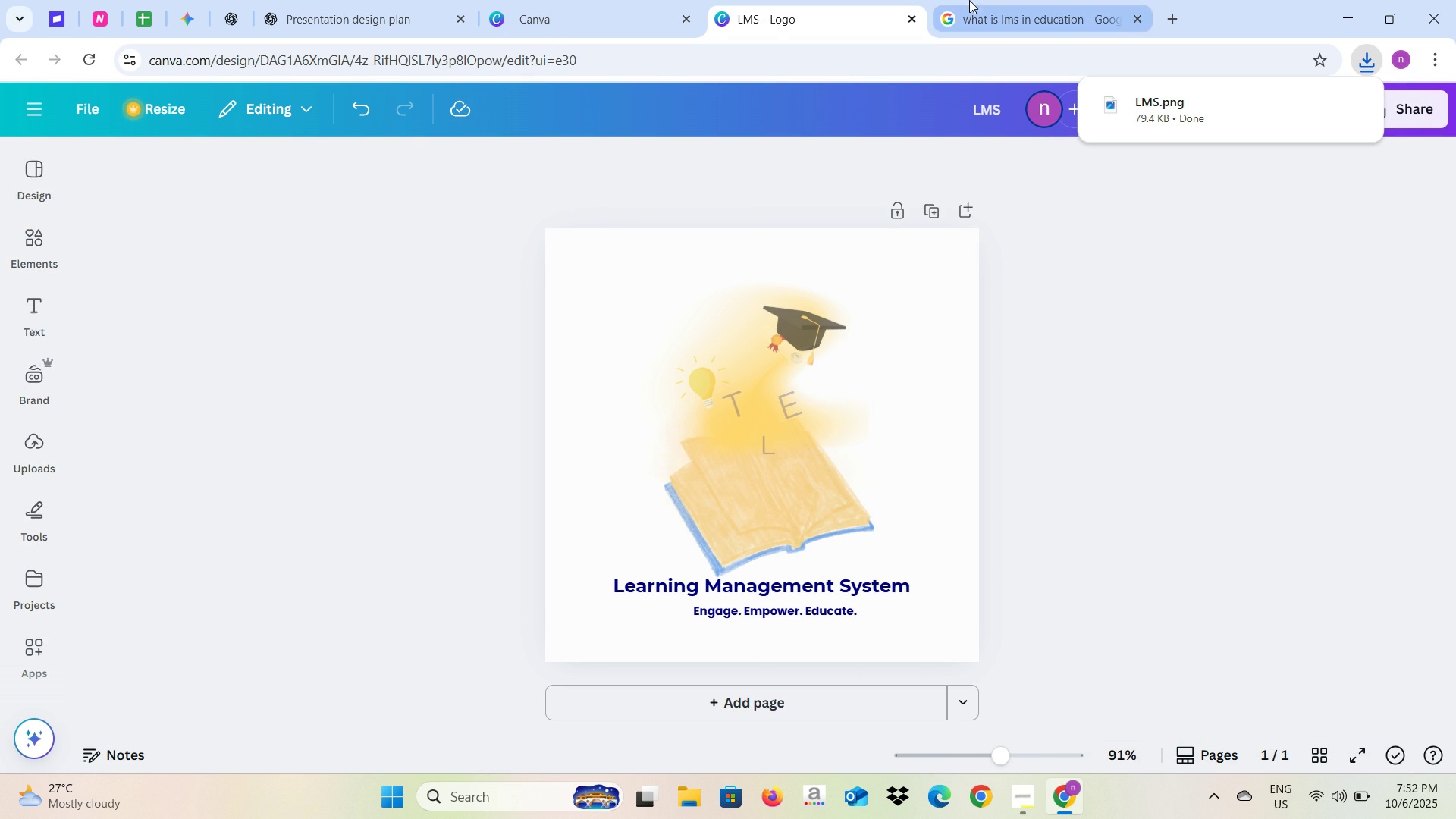 
mouse_move([960, 183])
 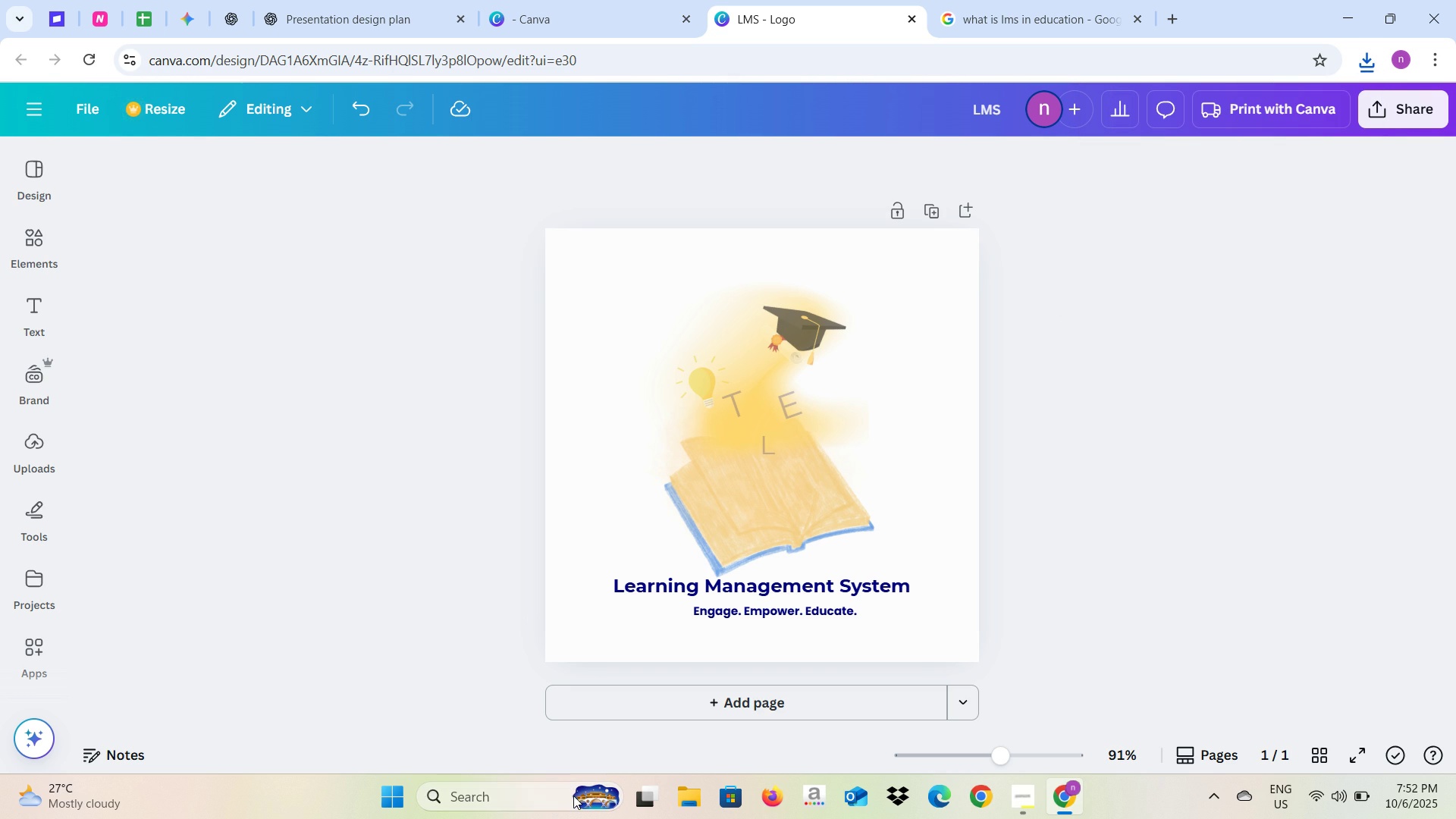 
left_click([532, 802])
 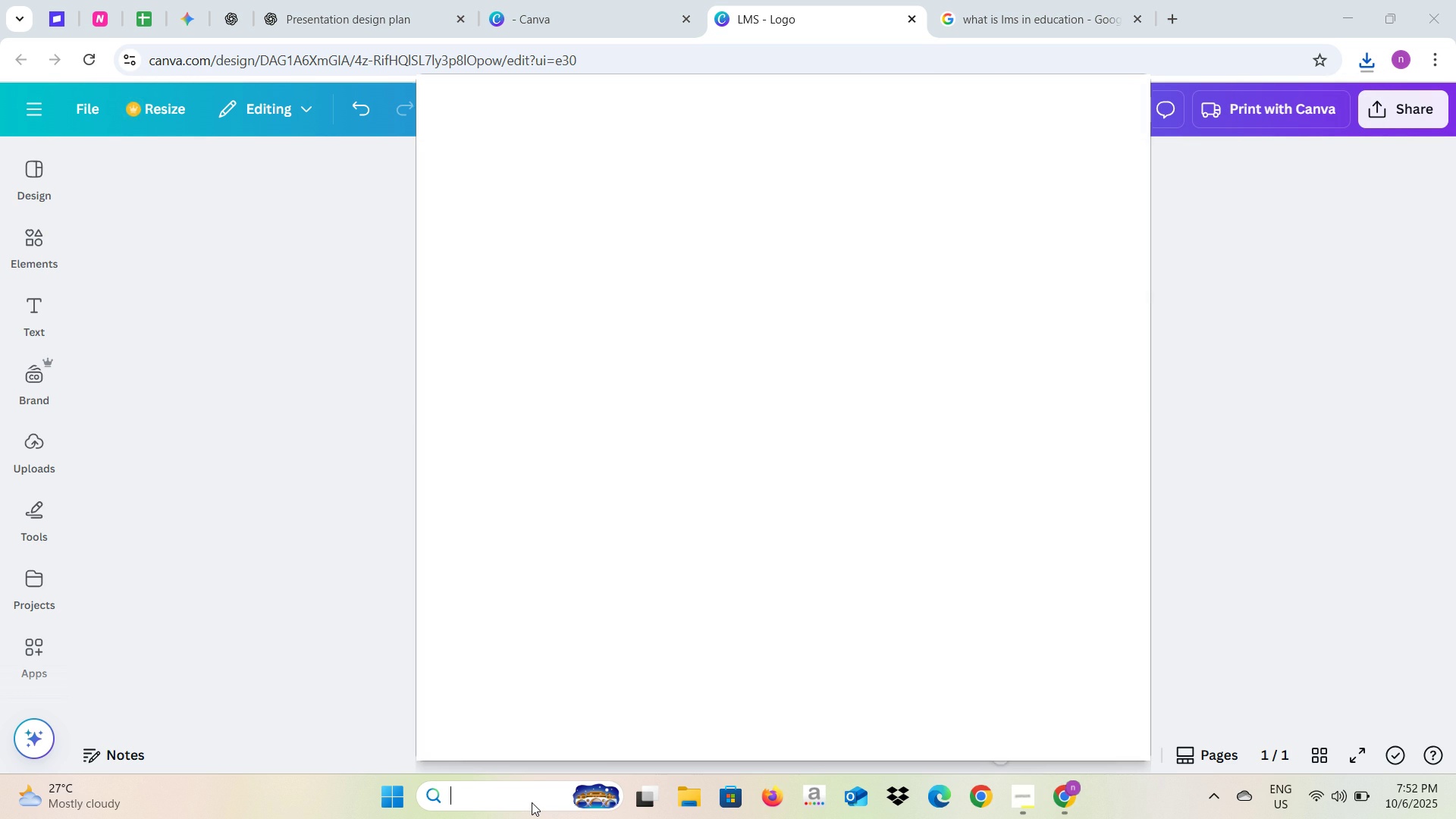 
type(Power)
 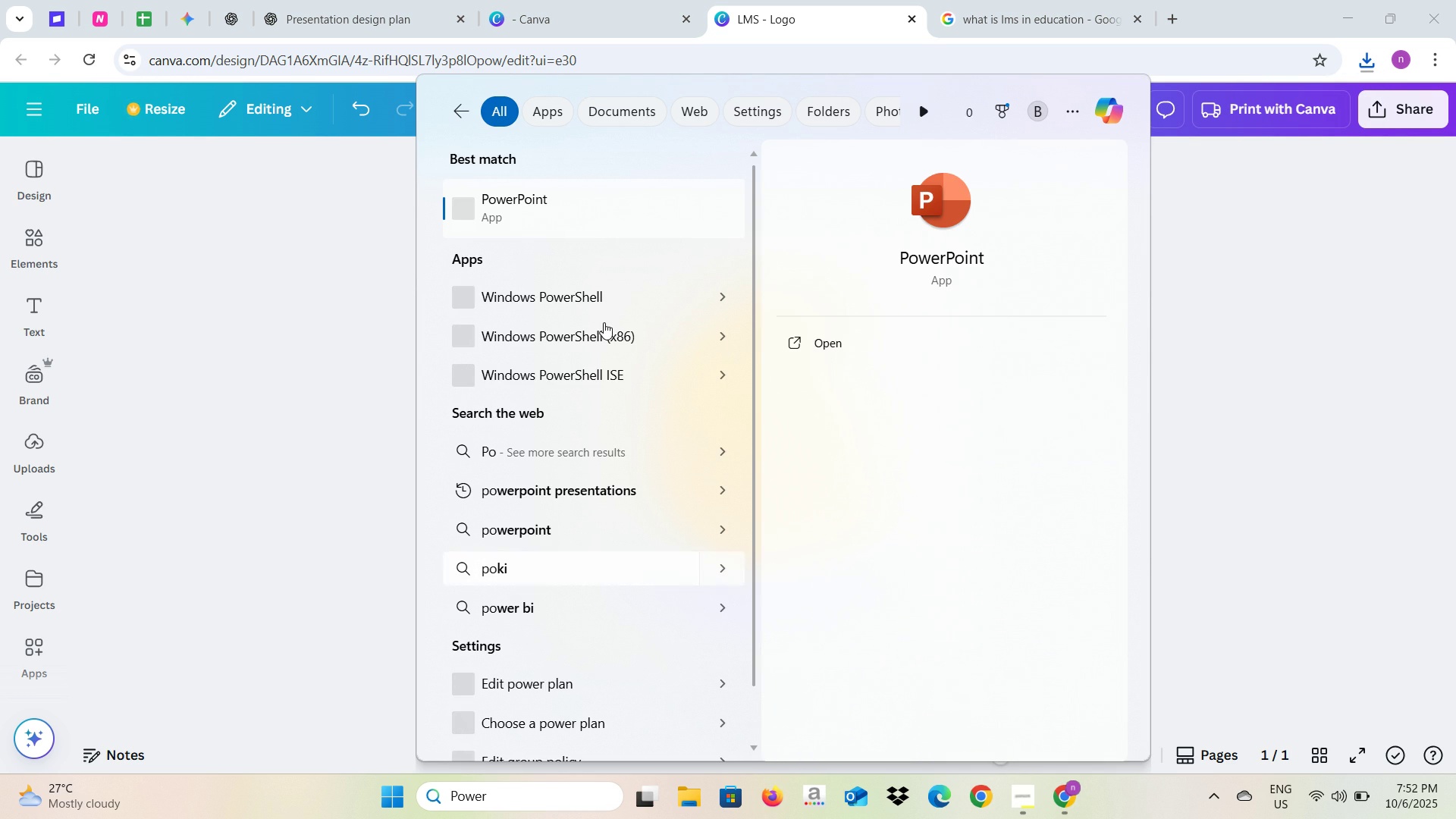 
left_click([618, 206])
 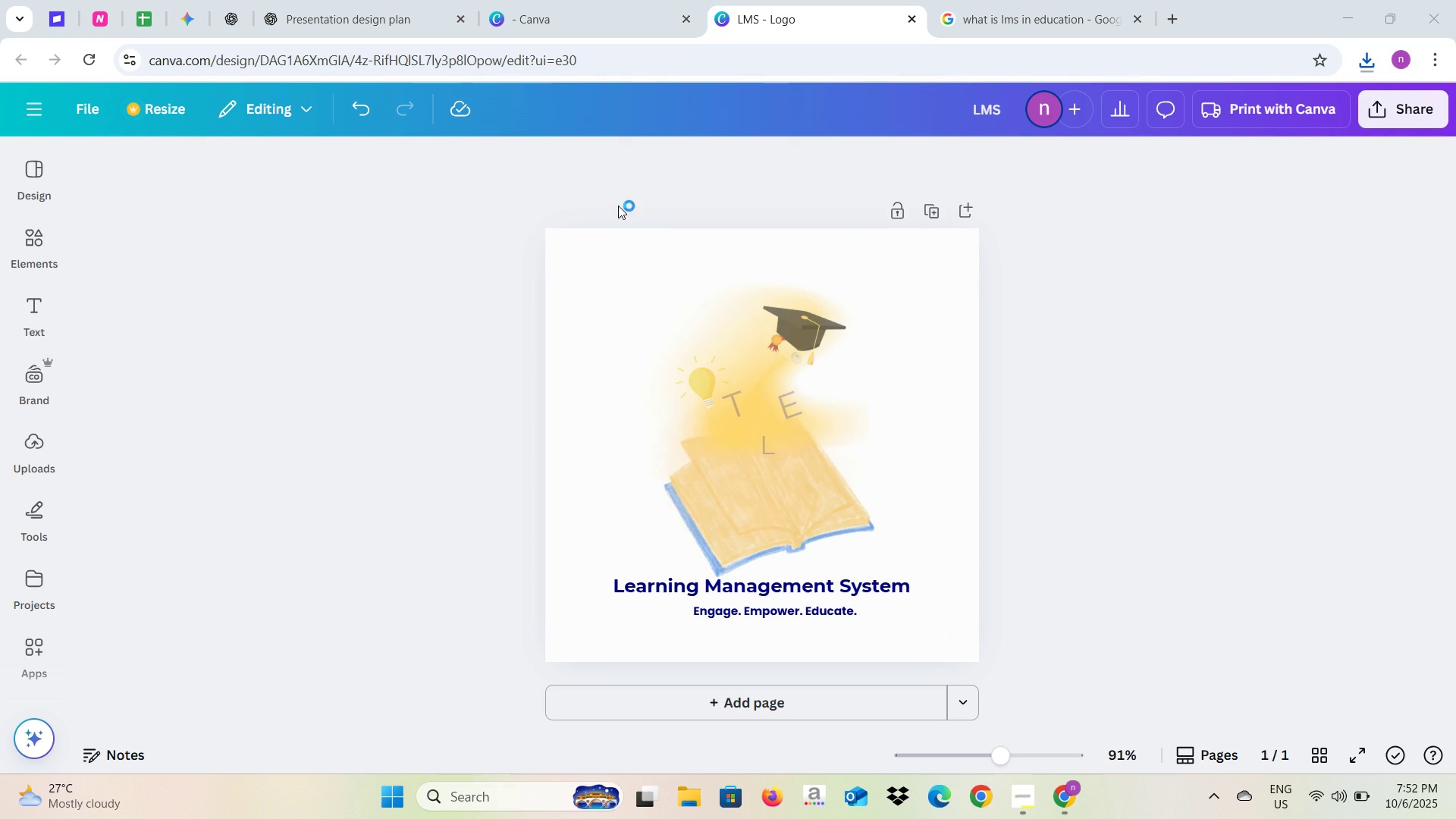 
mouse_move([639, 221])
 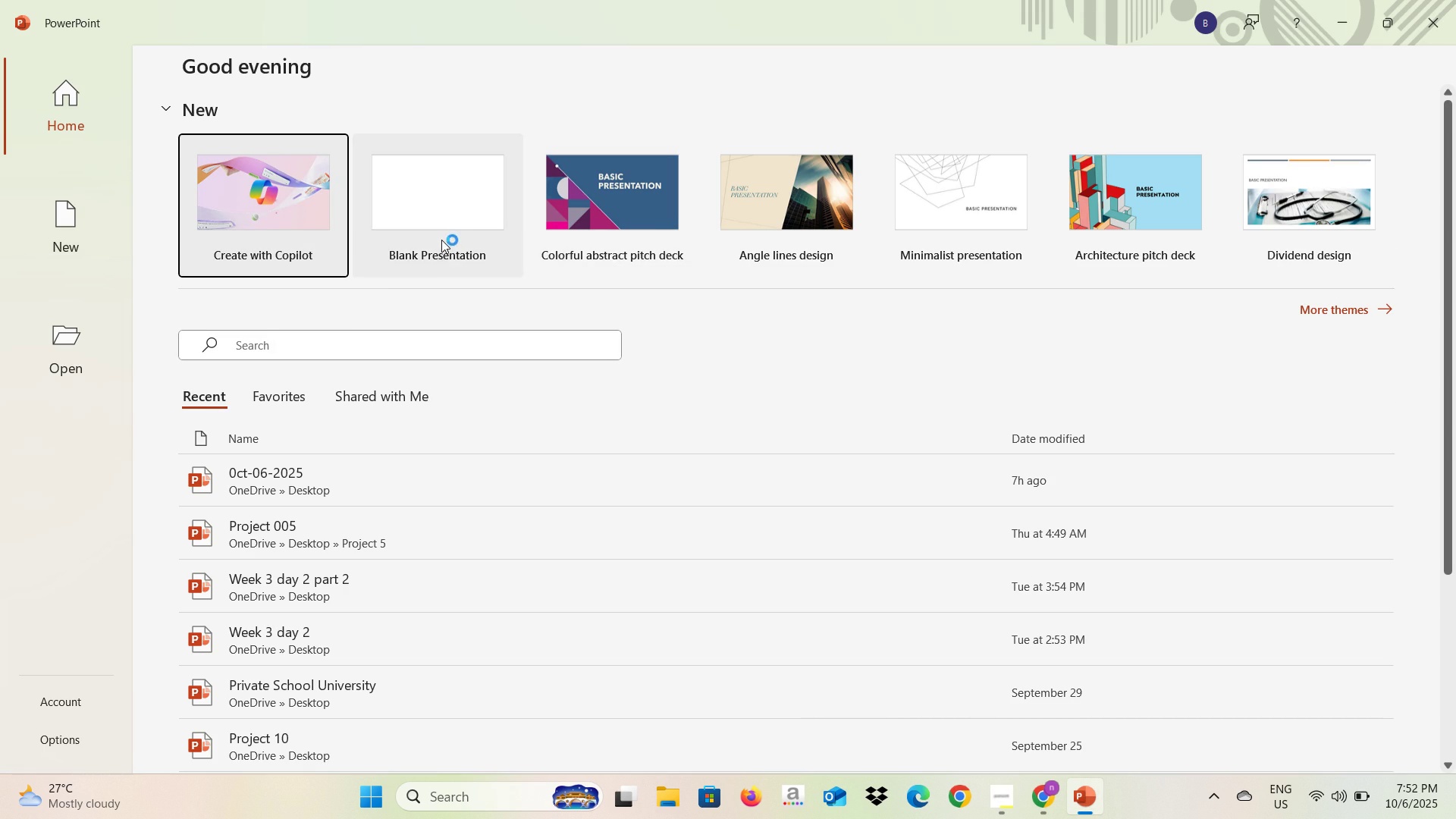 
left_click([441, 240])
 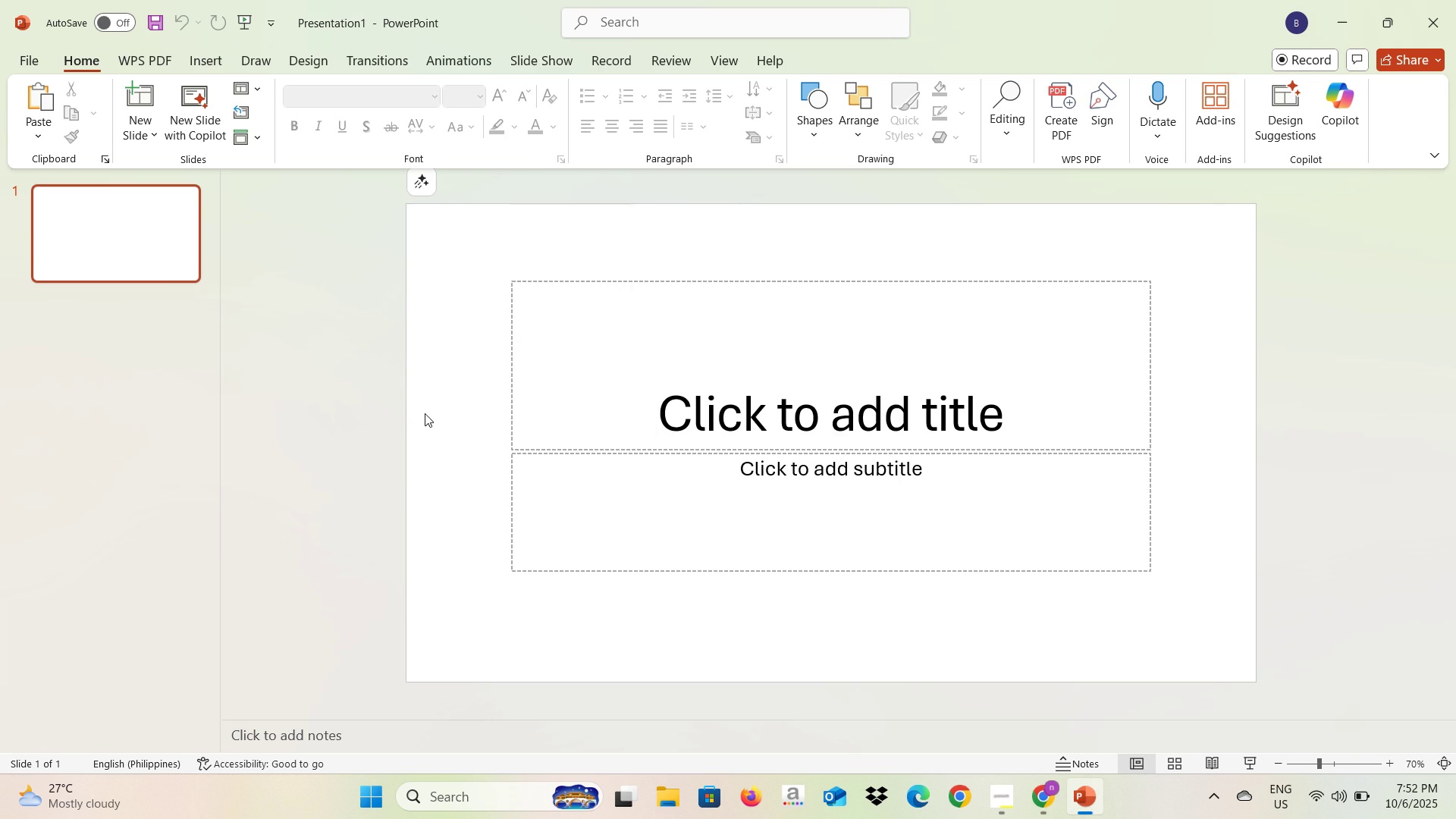 
key(Control+A)
 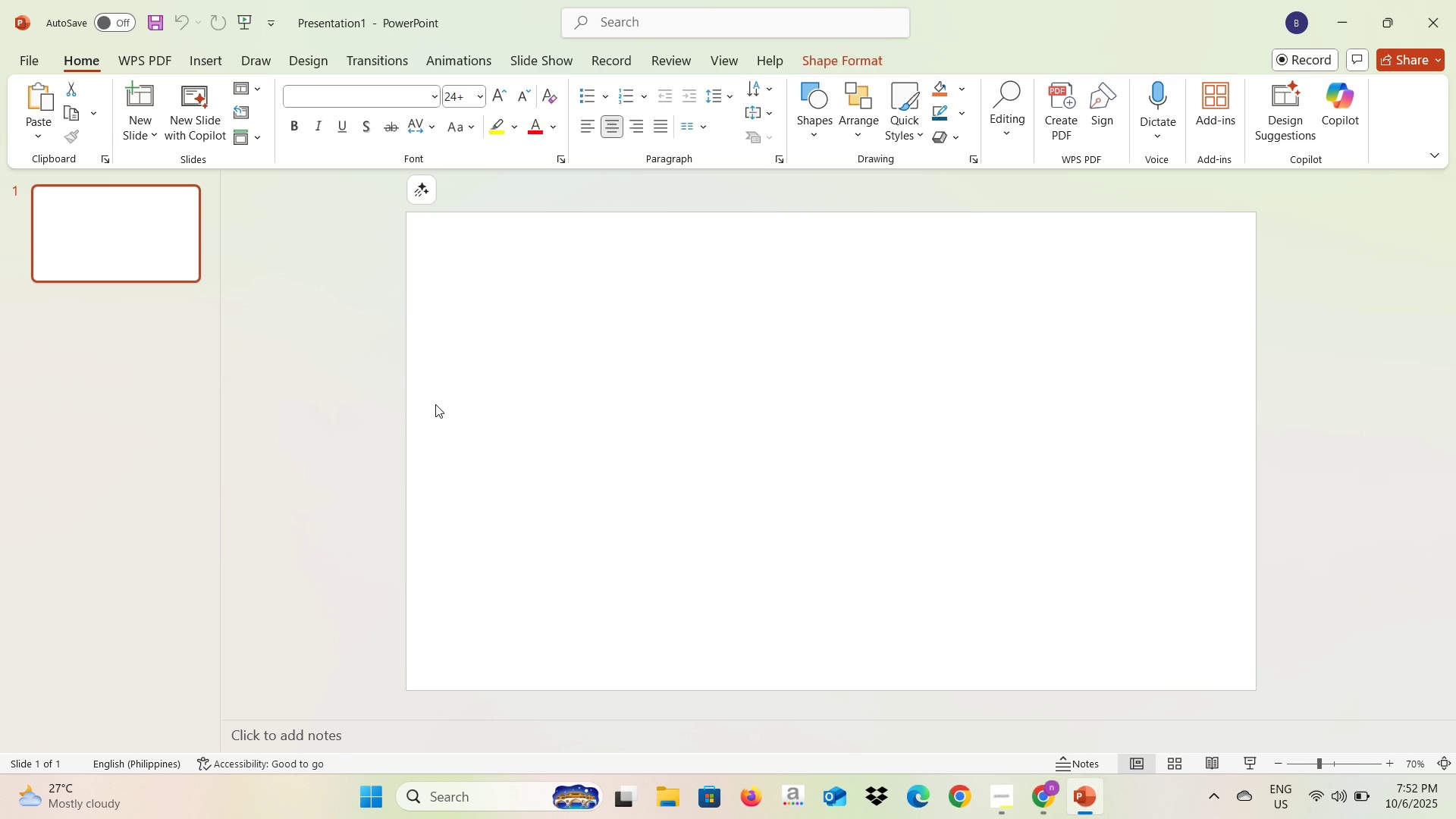 
key(Backspace)
 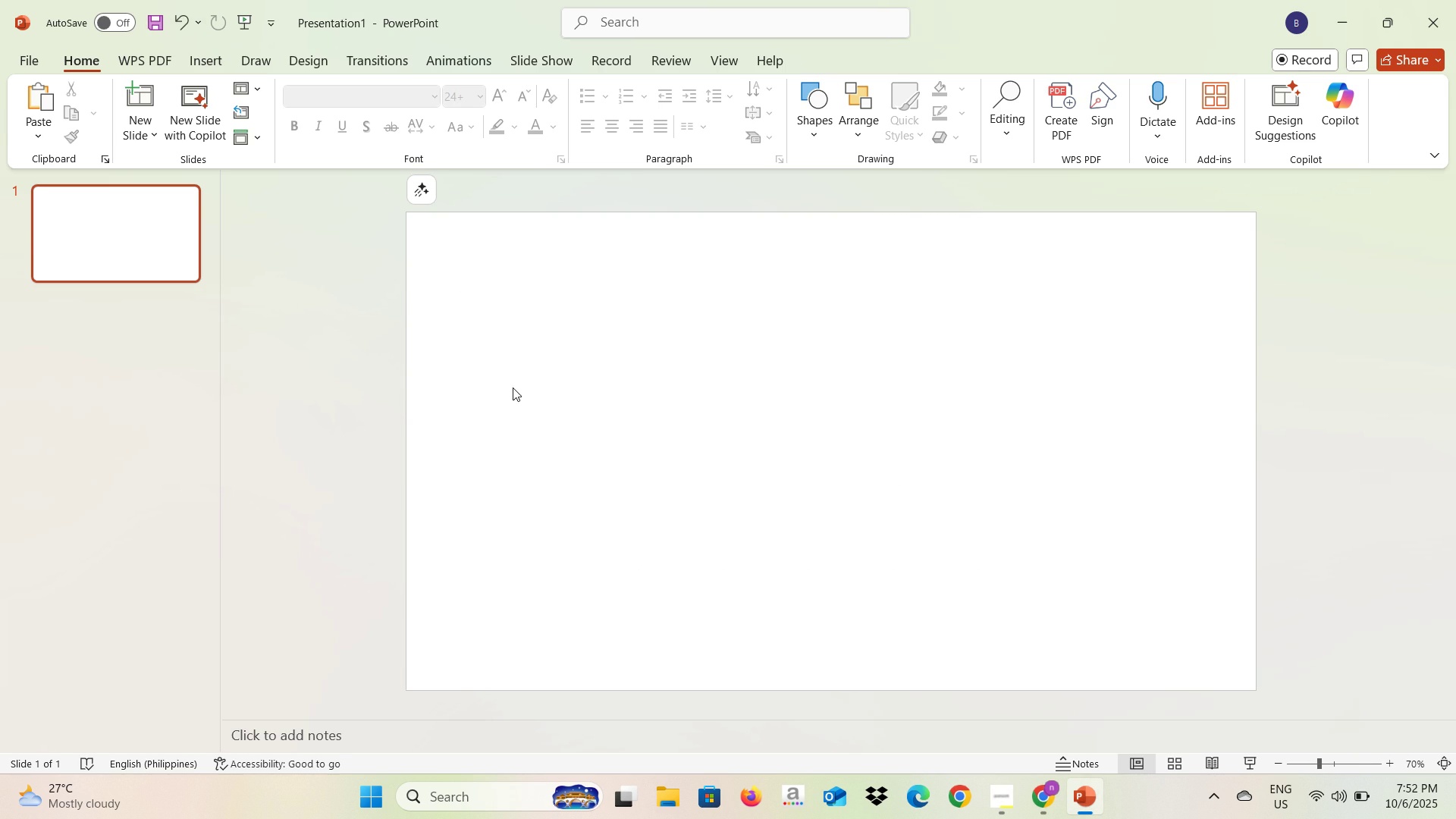 
key(Alt+AltLeft)
 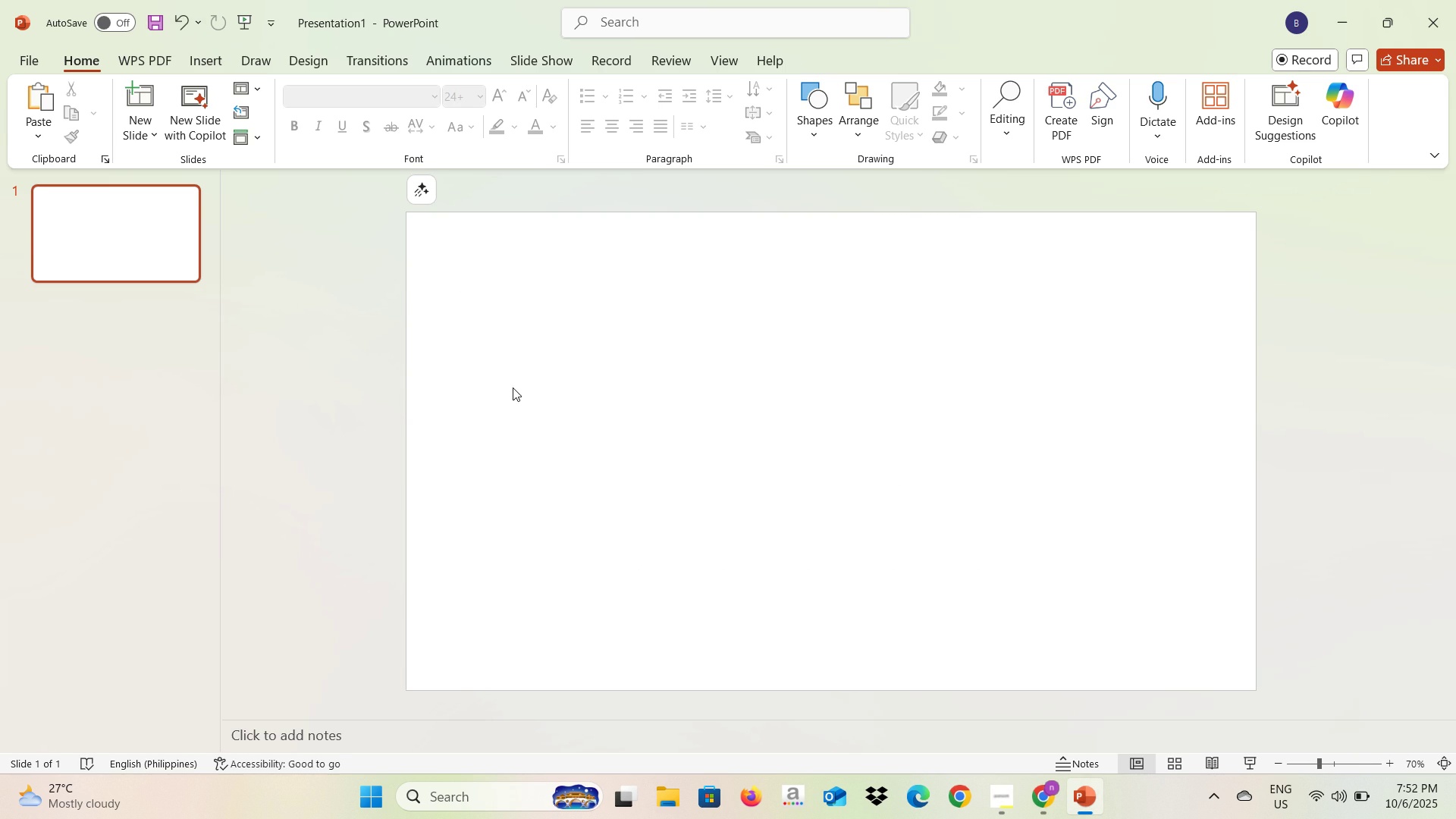 
key(Alt+Tab)
 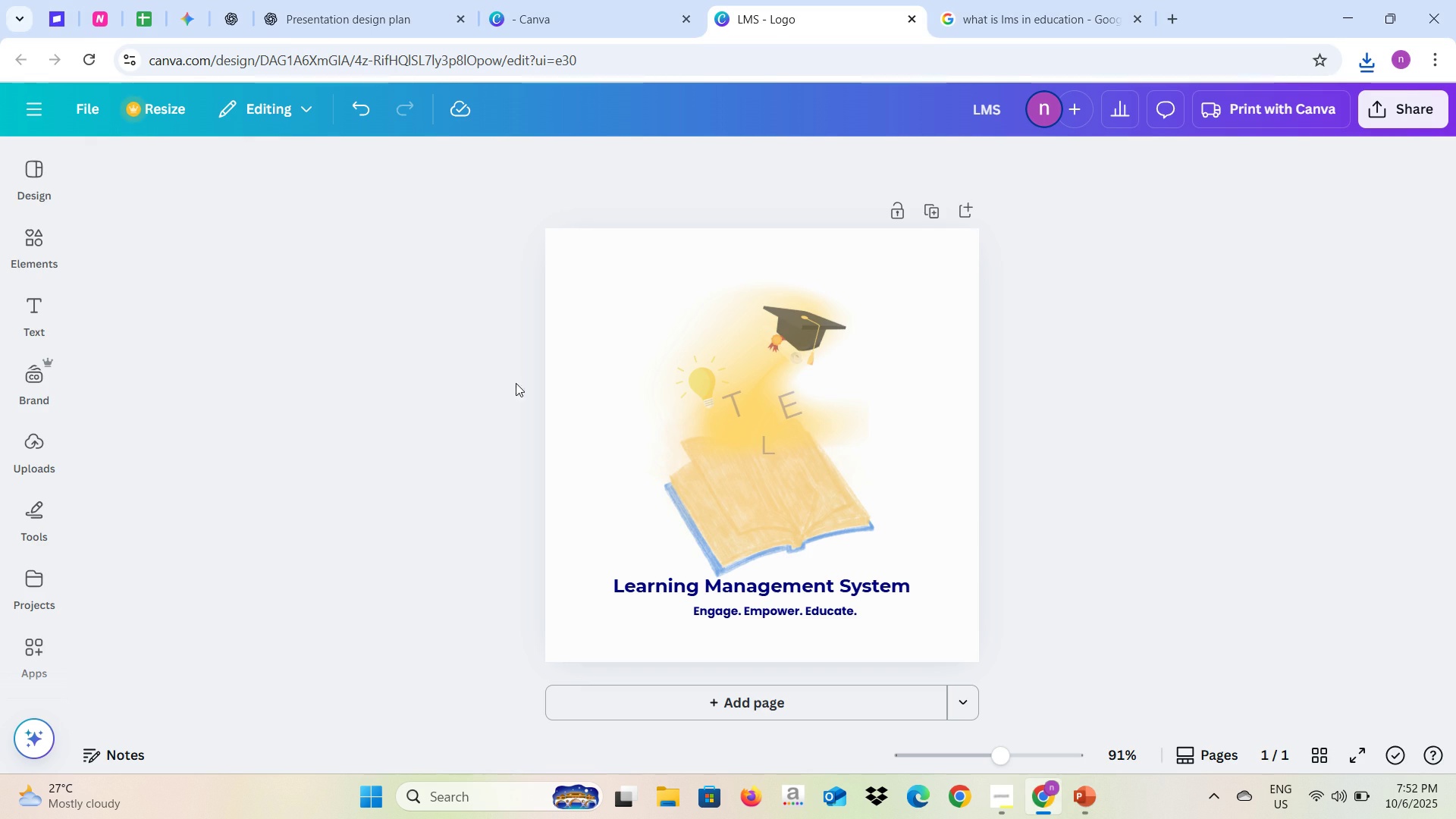 
key(Alt+AltLeft)
 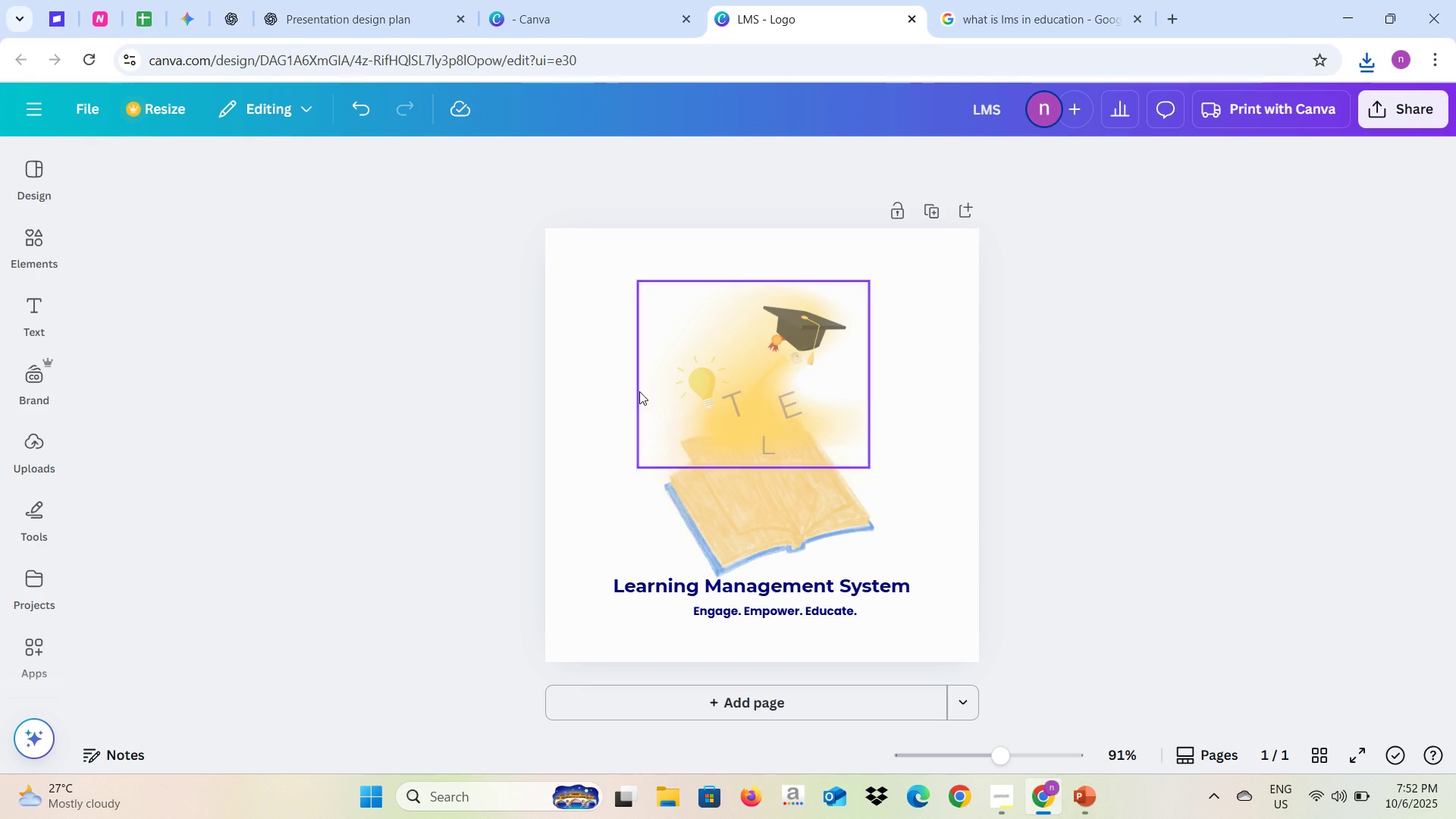 
key(Alt+Tab)
 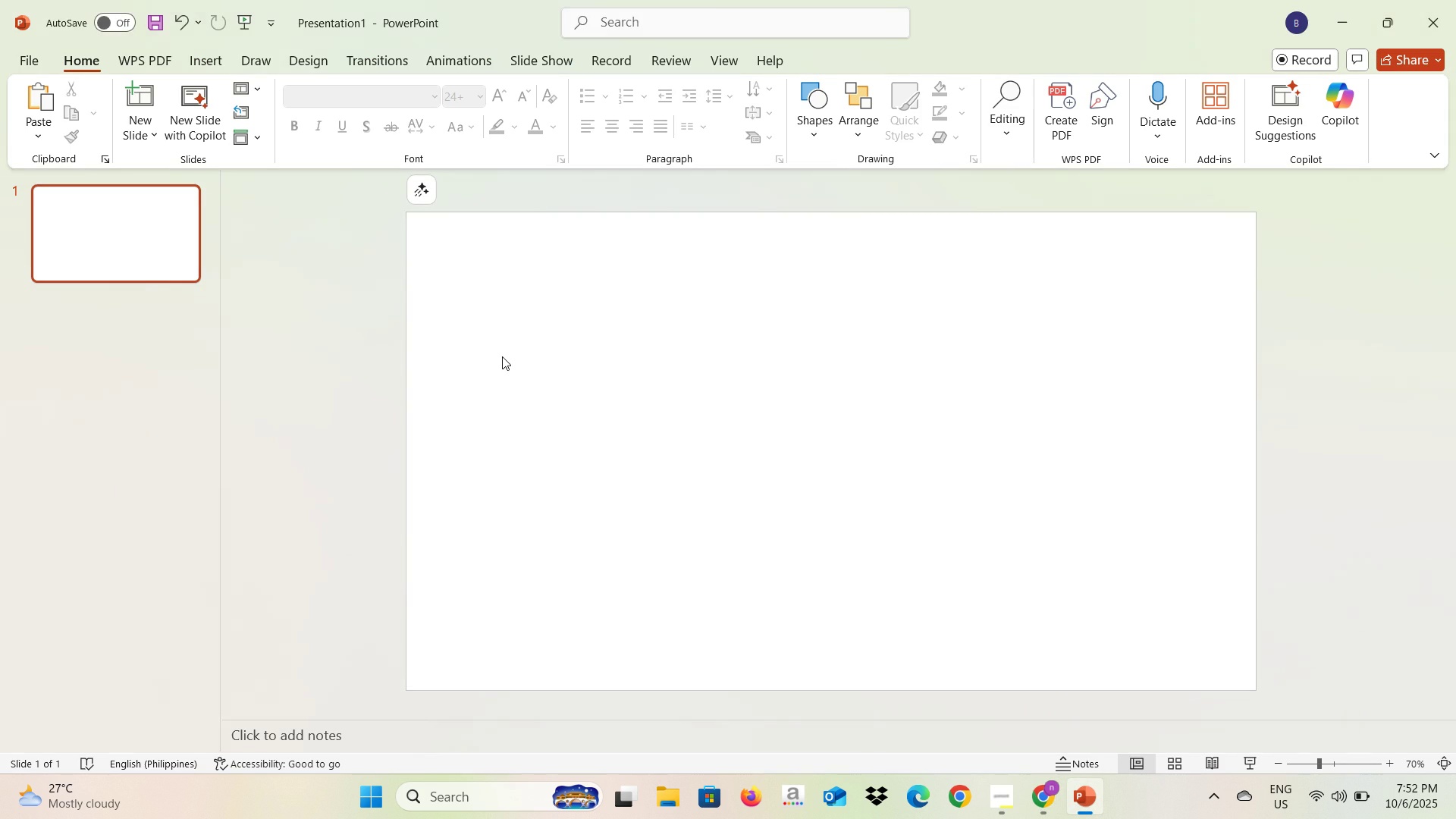 
key(Alt+Tab)
 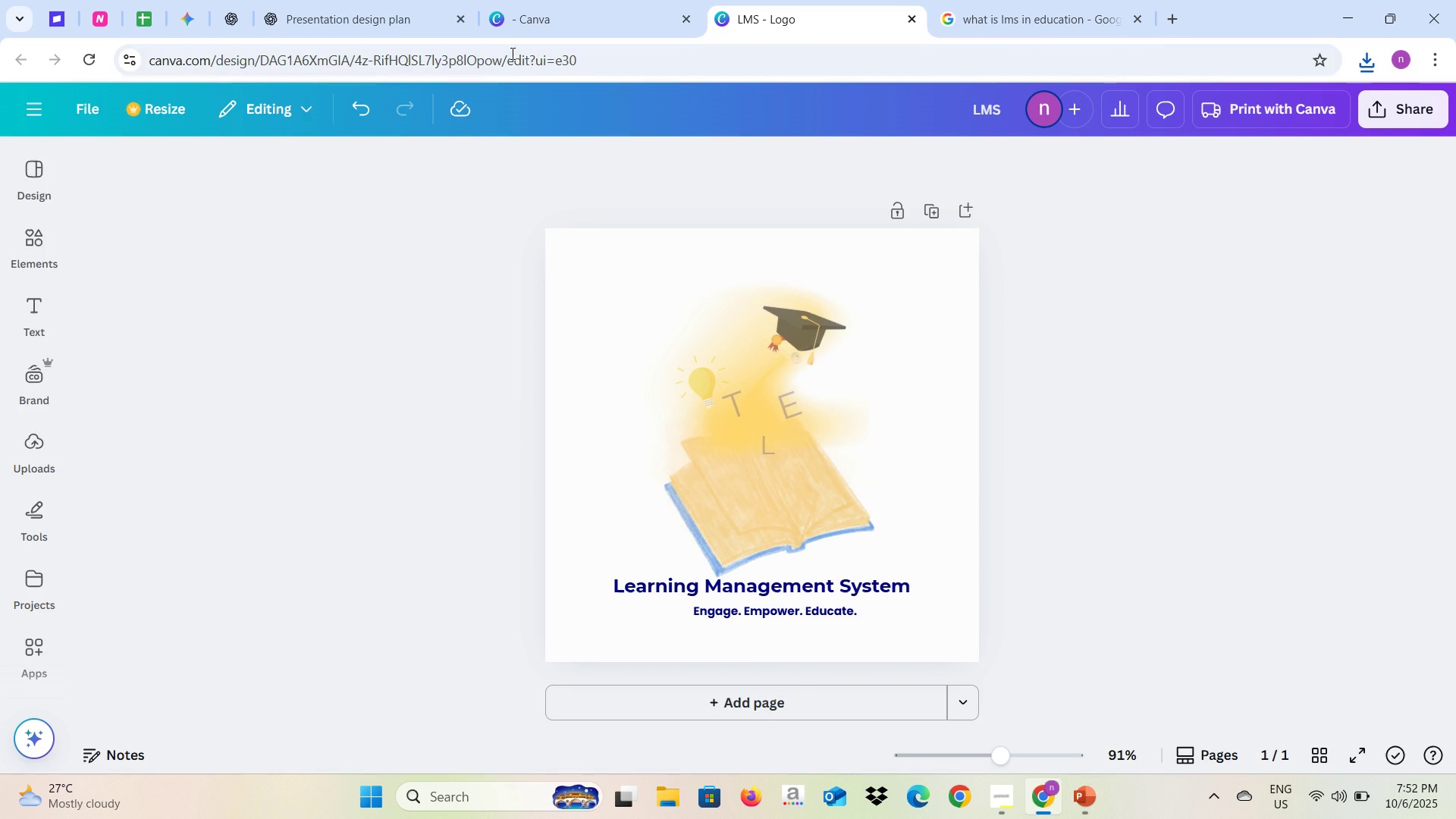 
left_click([397, 11])
 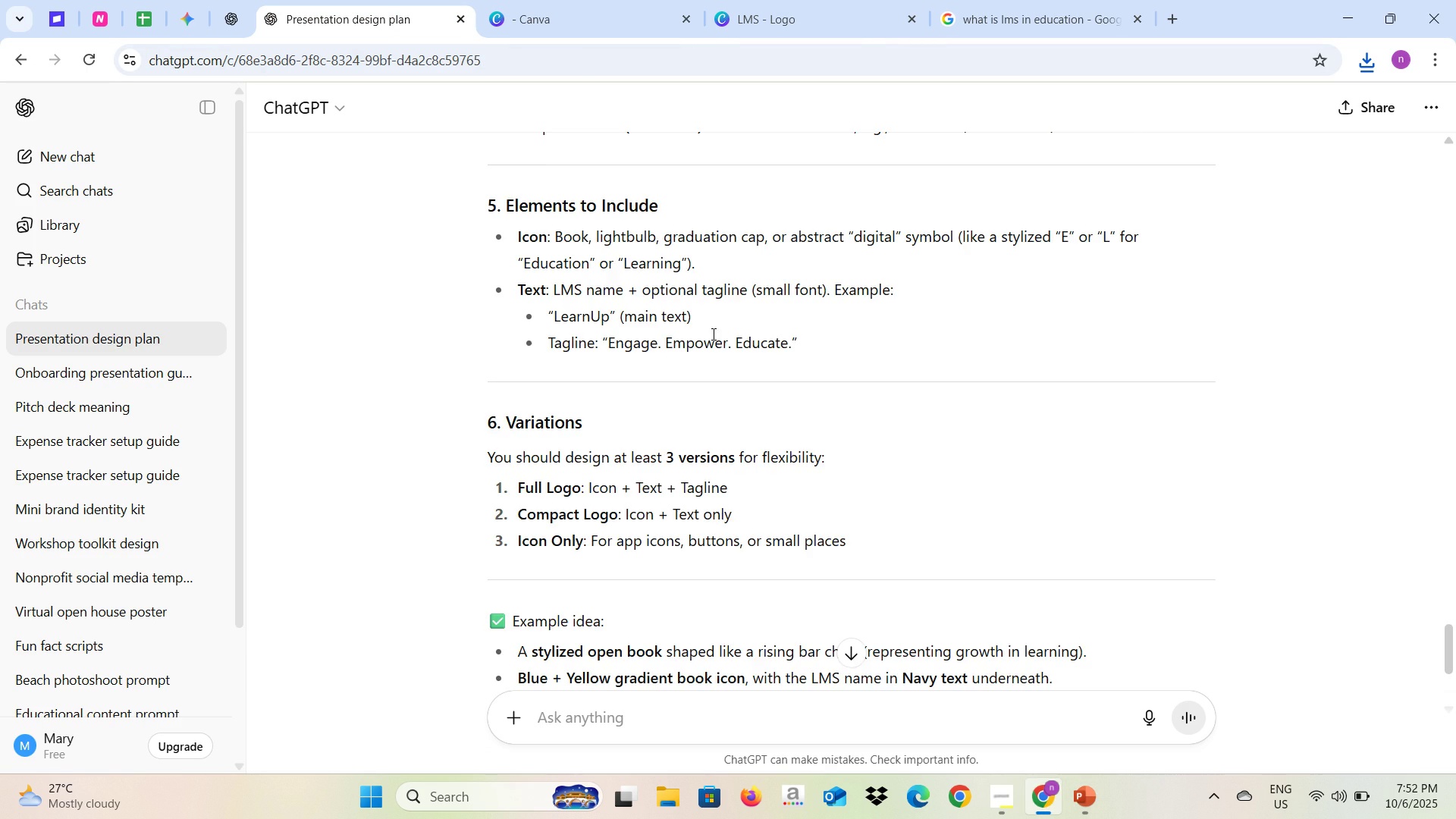 
scroll: coordinate [755, 326], scroll_direction: up, amount: 45.0
 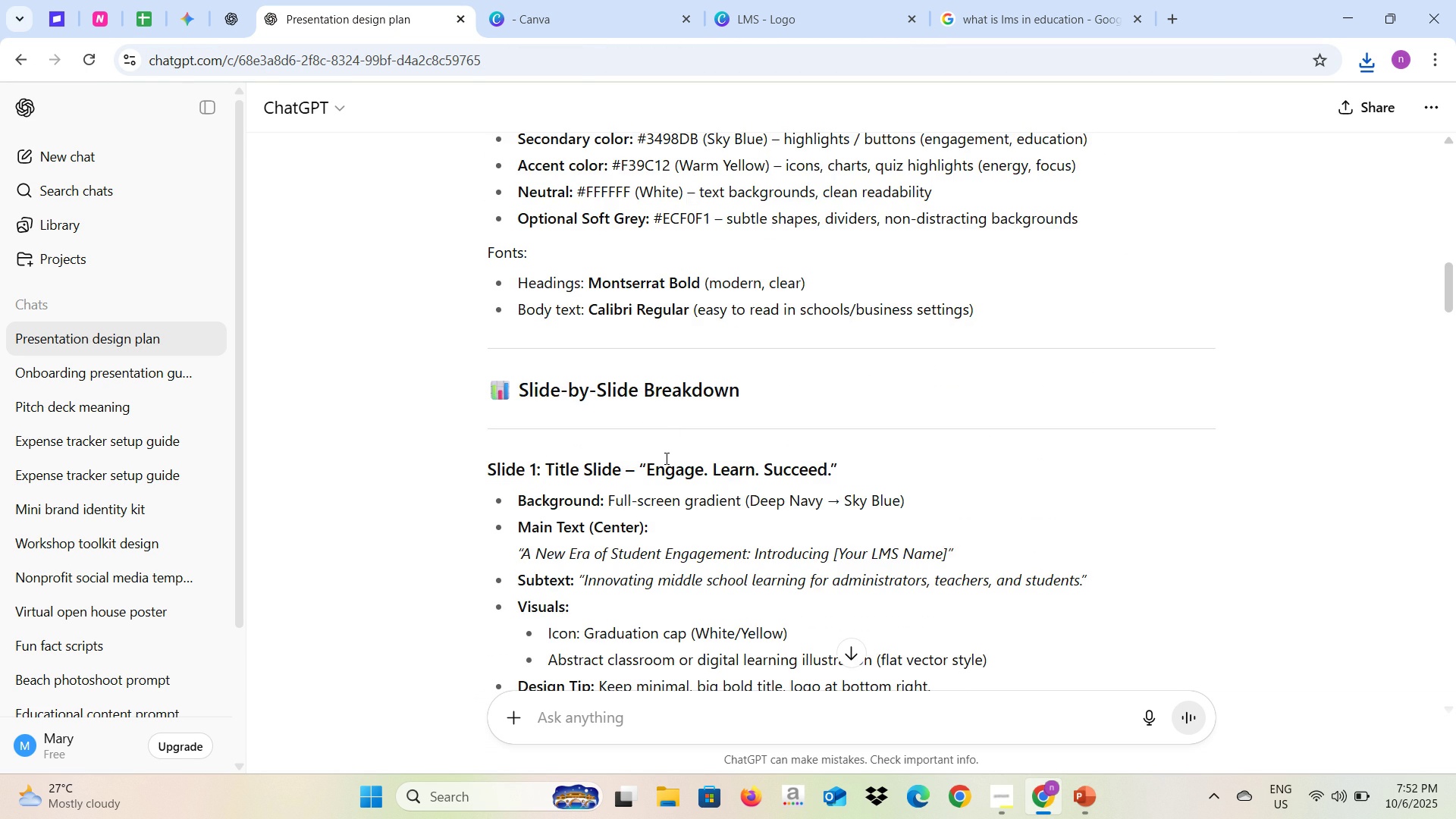 
scroll: coordinate [665, 458], scroll_direction: down, amount: 2.0
 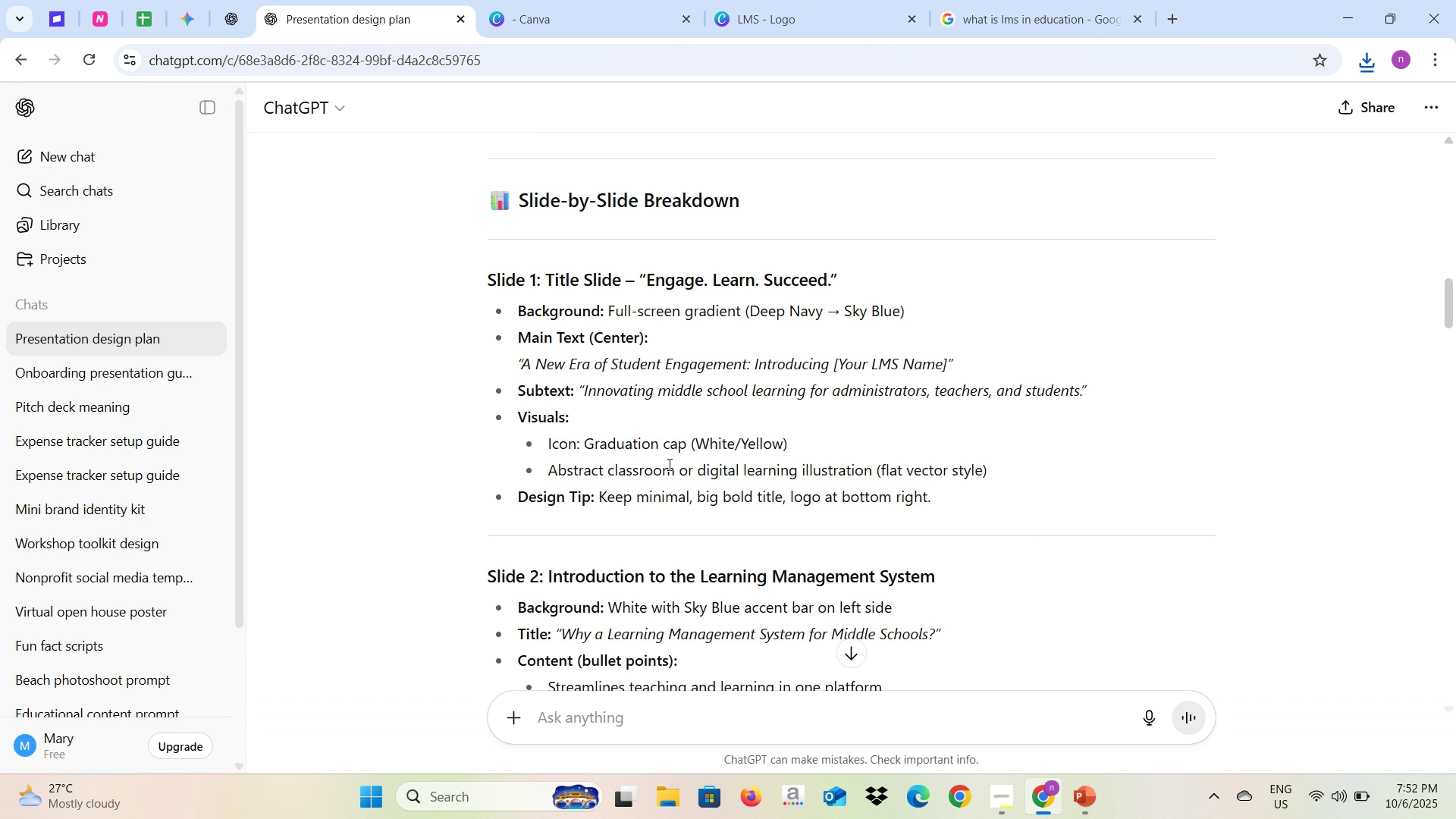 
wait(14.39)
 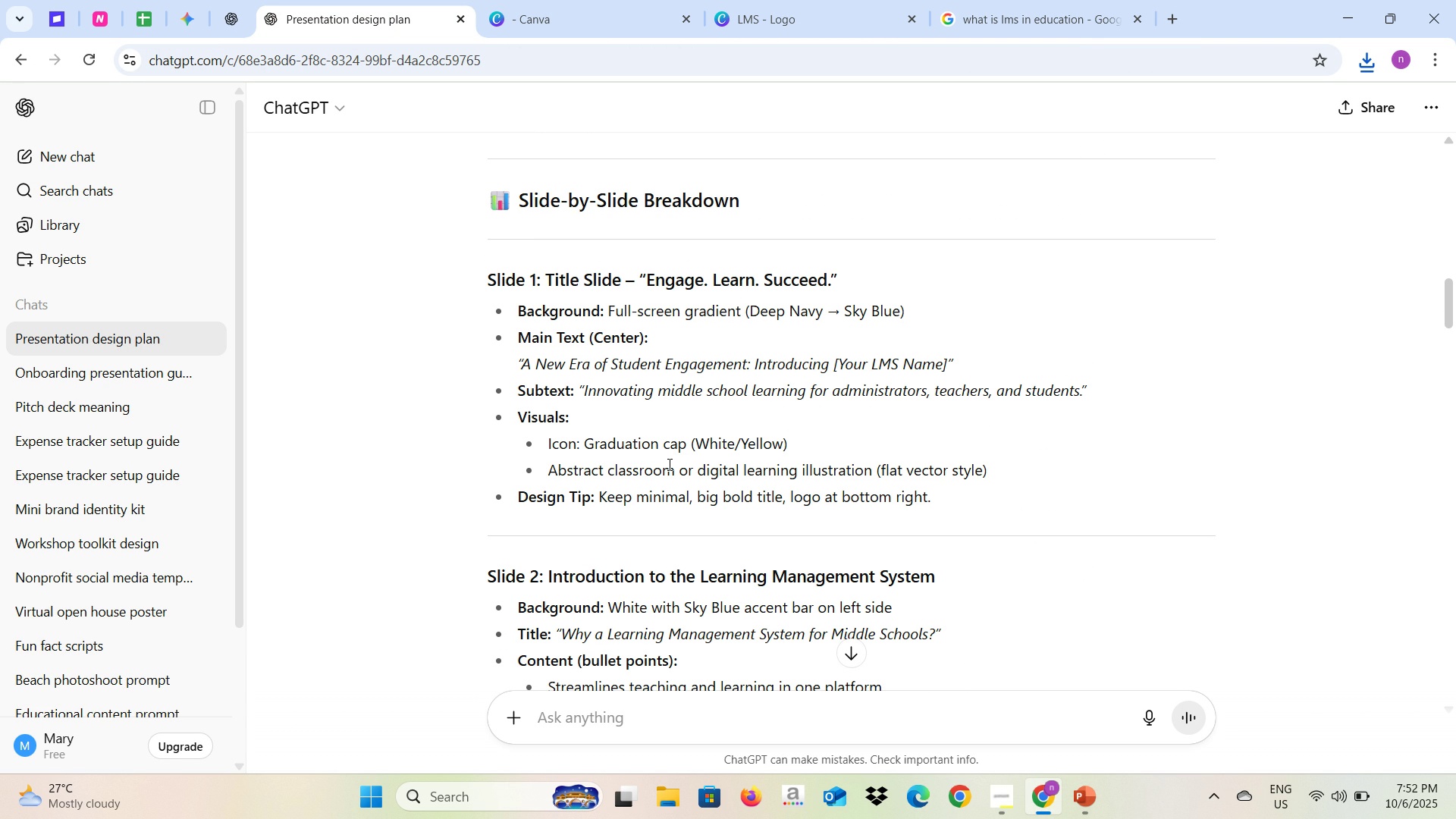 
left_click([553, 5])
 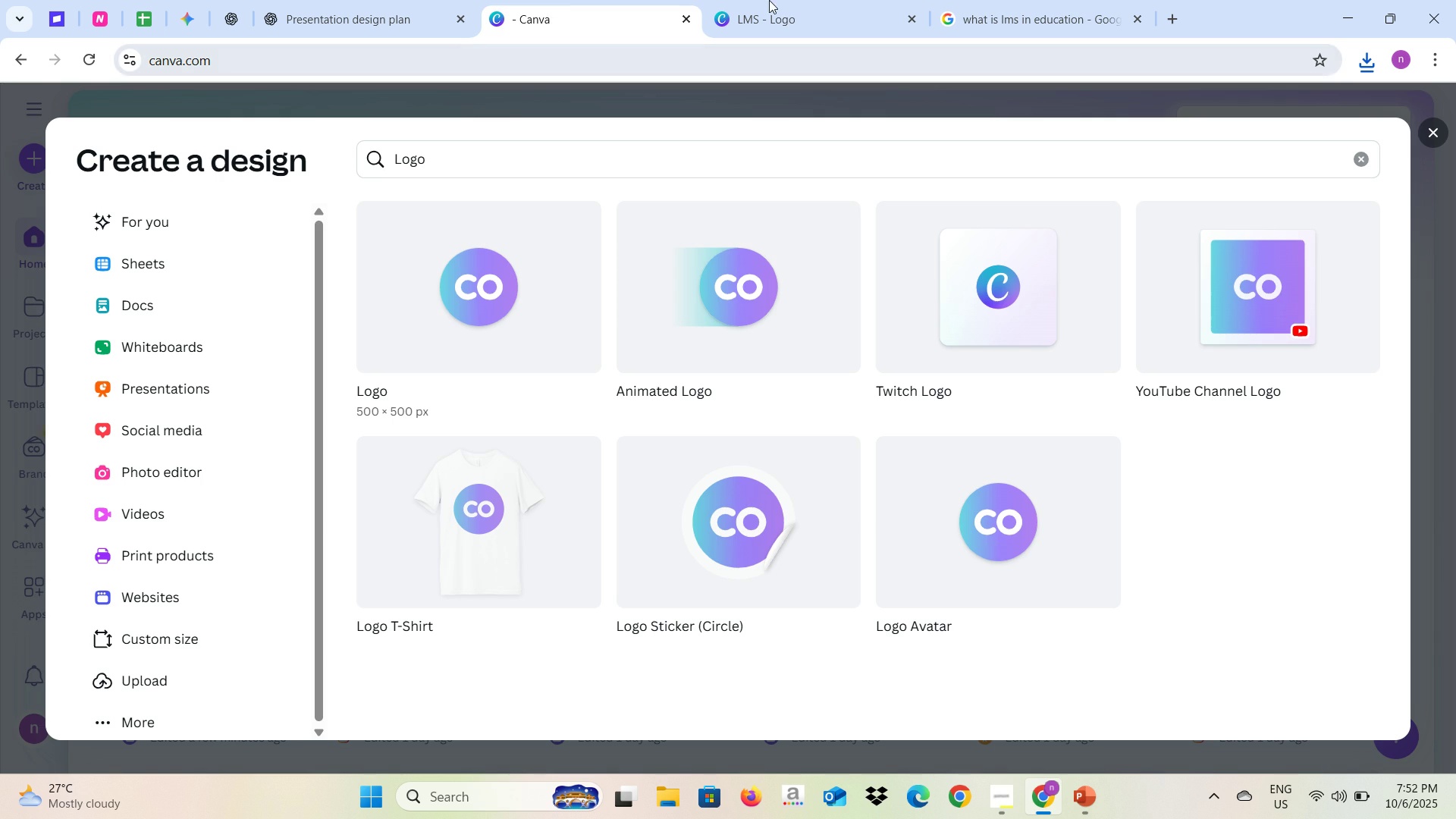 
left_click([772, 0])
 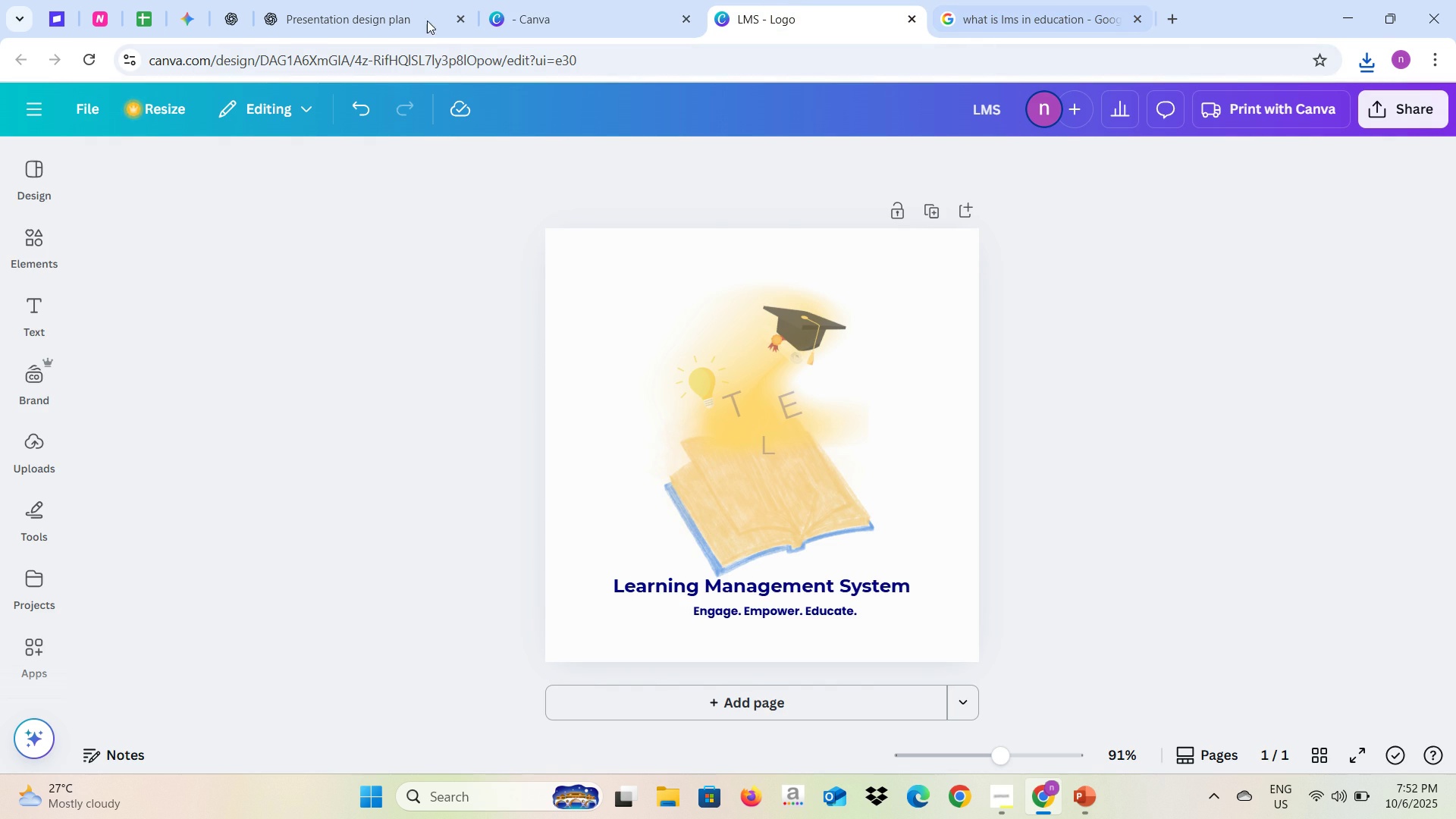 
left_click([369, 6])
 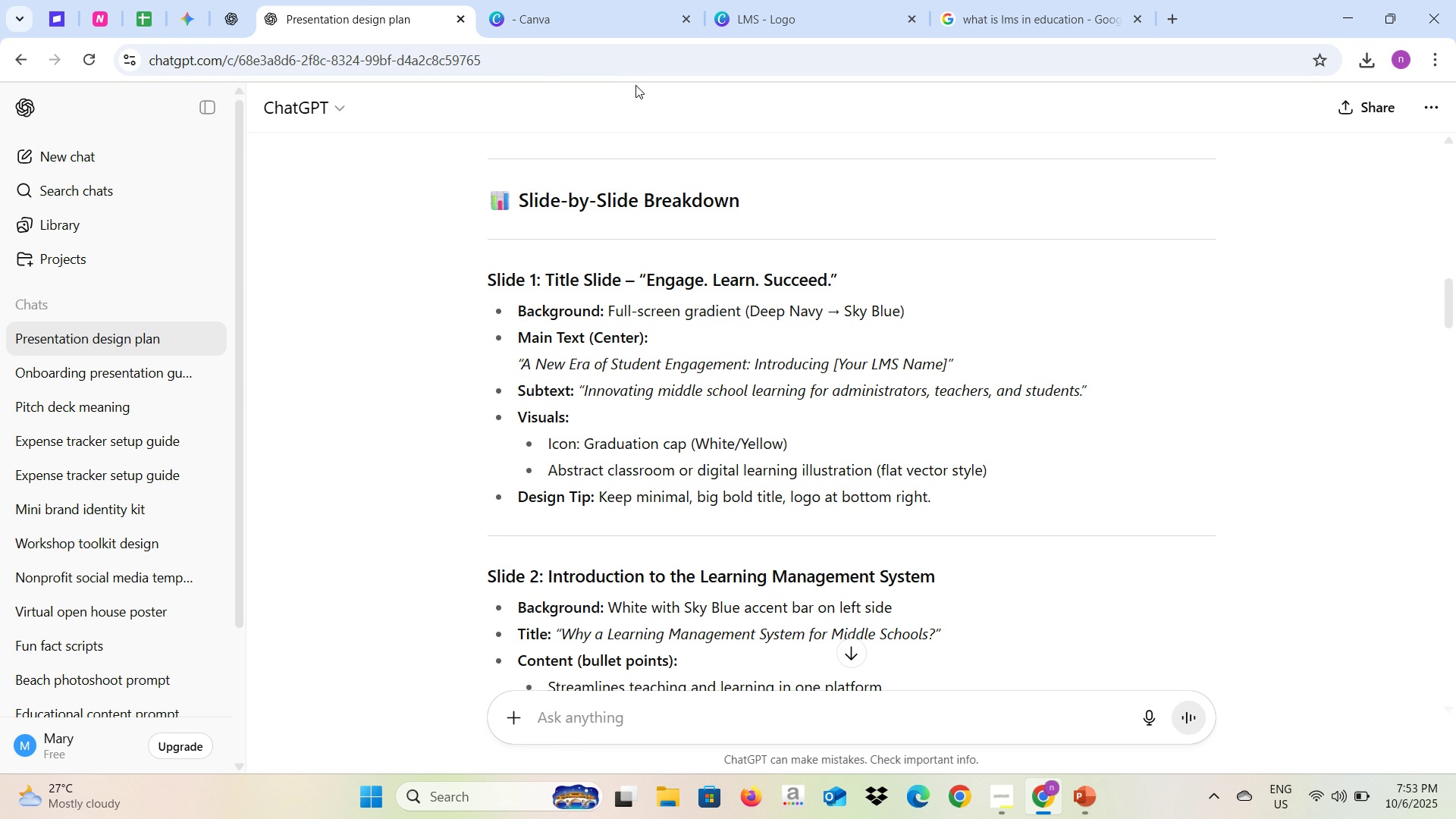 
wait(30.79)
 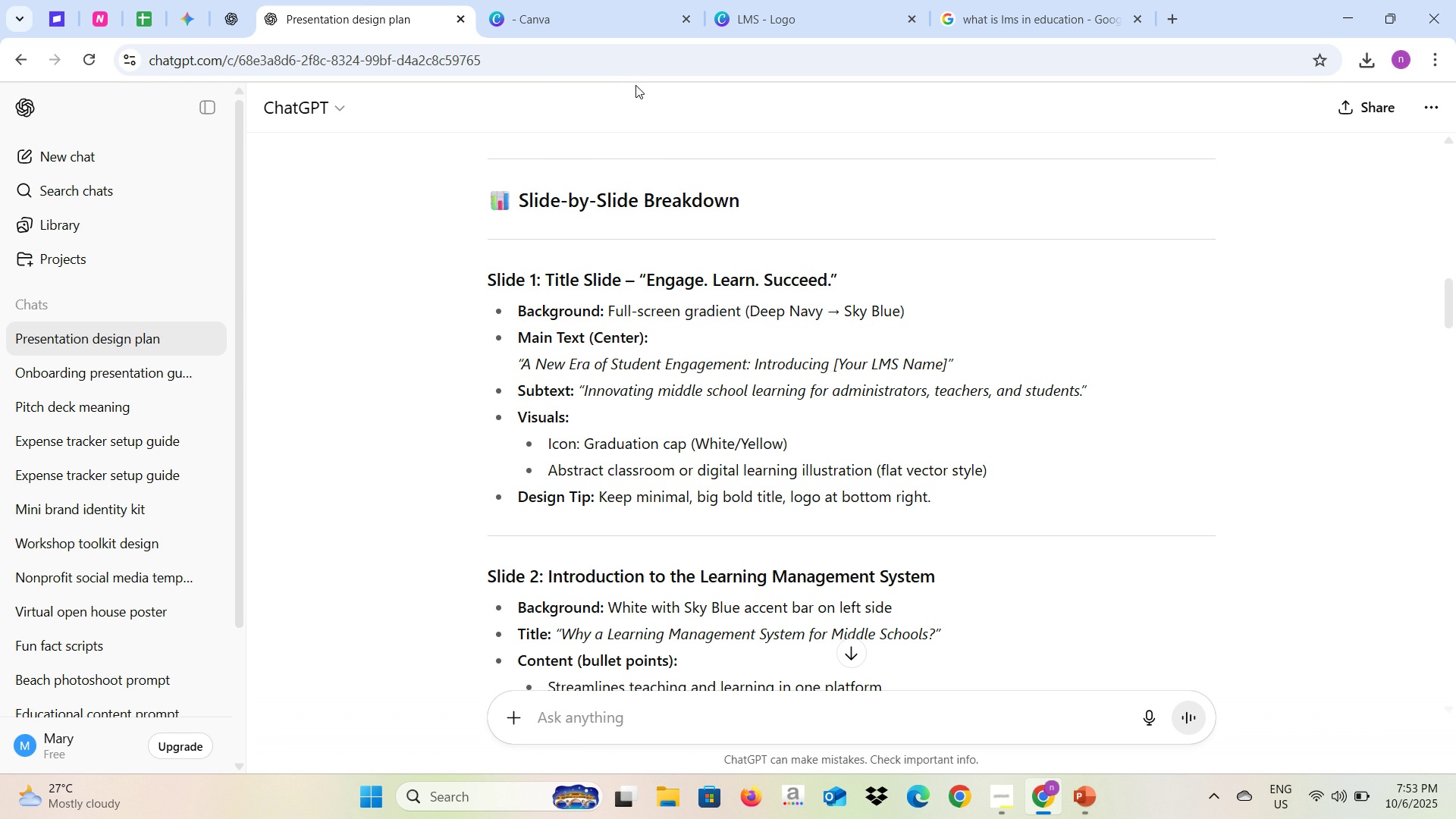 
mouse_move([631, 19])
 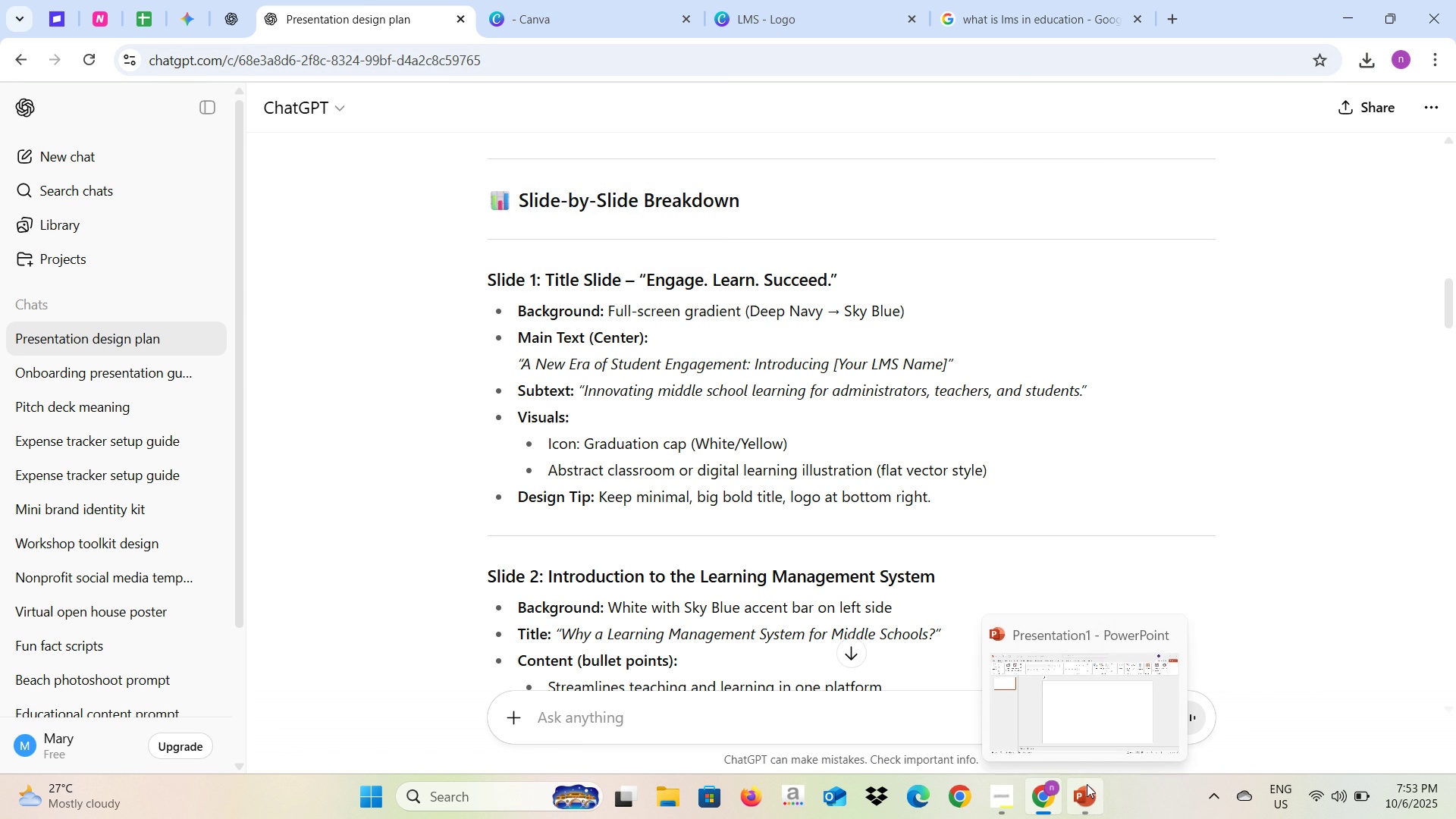 
left_click([1087, 784])
 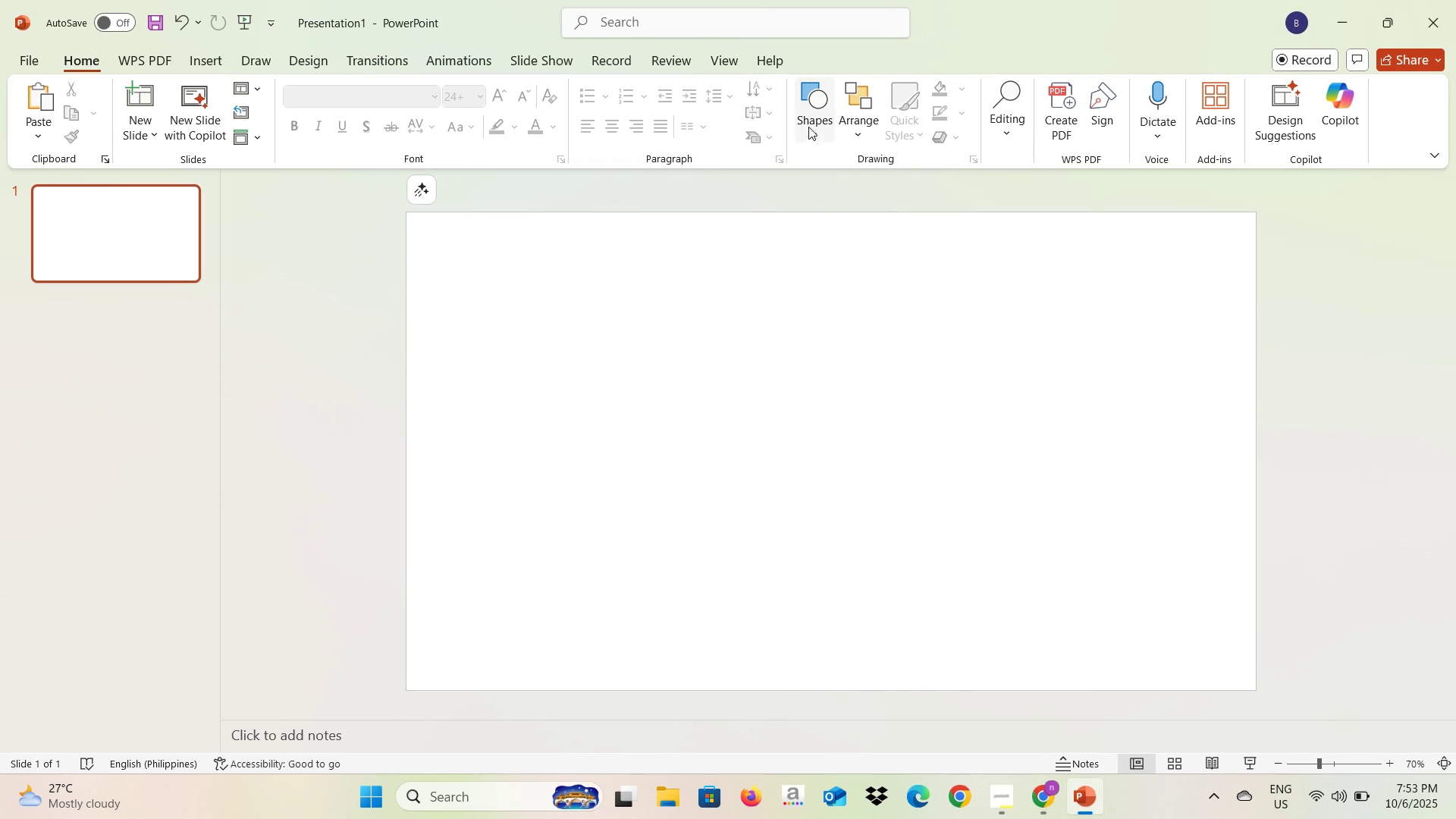 
left_click([808, 123])
 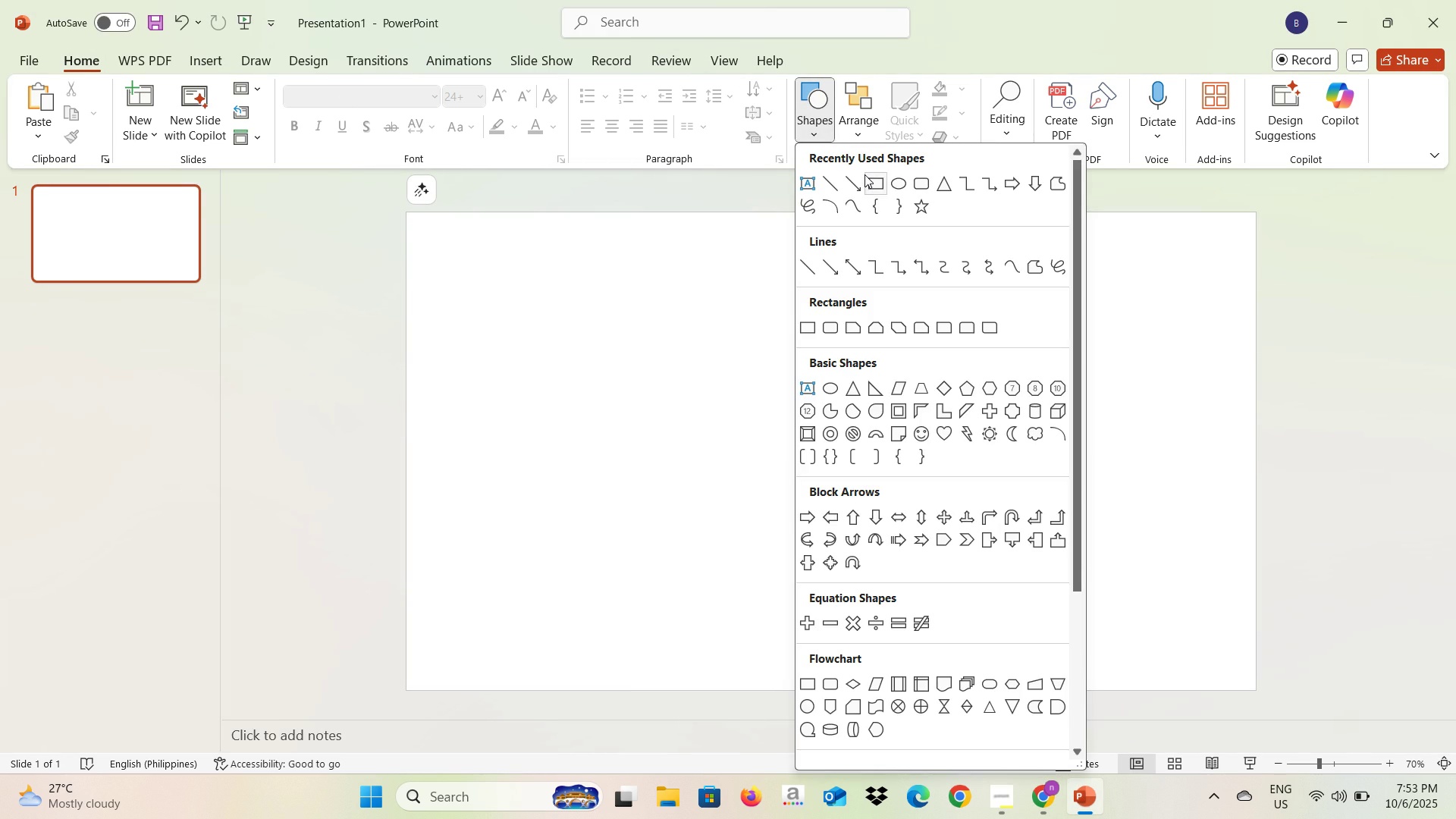 
left_click([866, 177])
 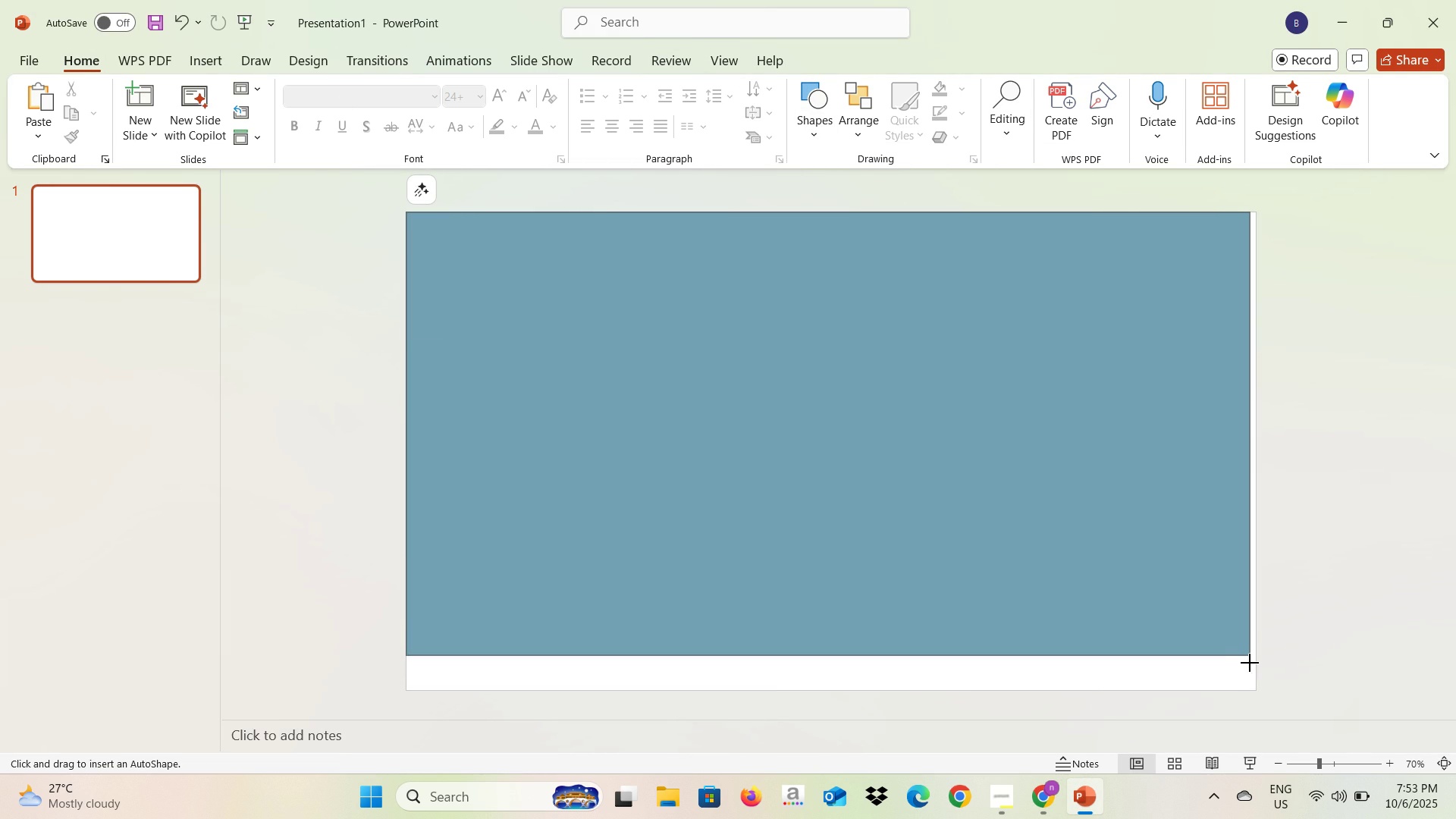 
wait(8.89)
 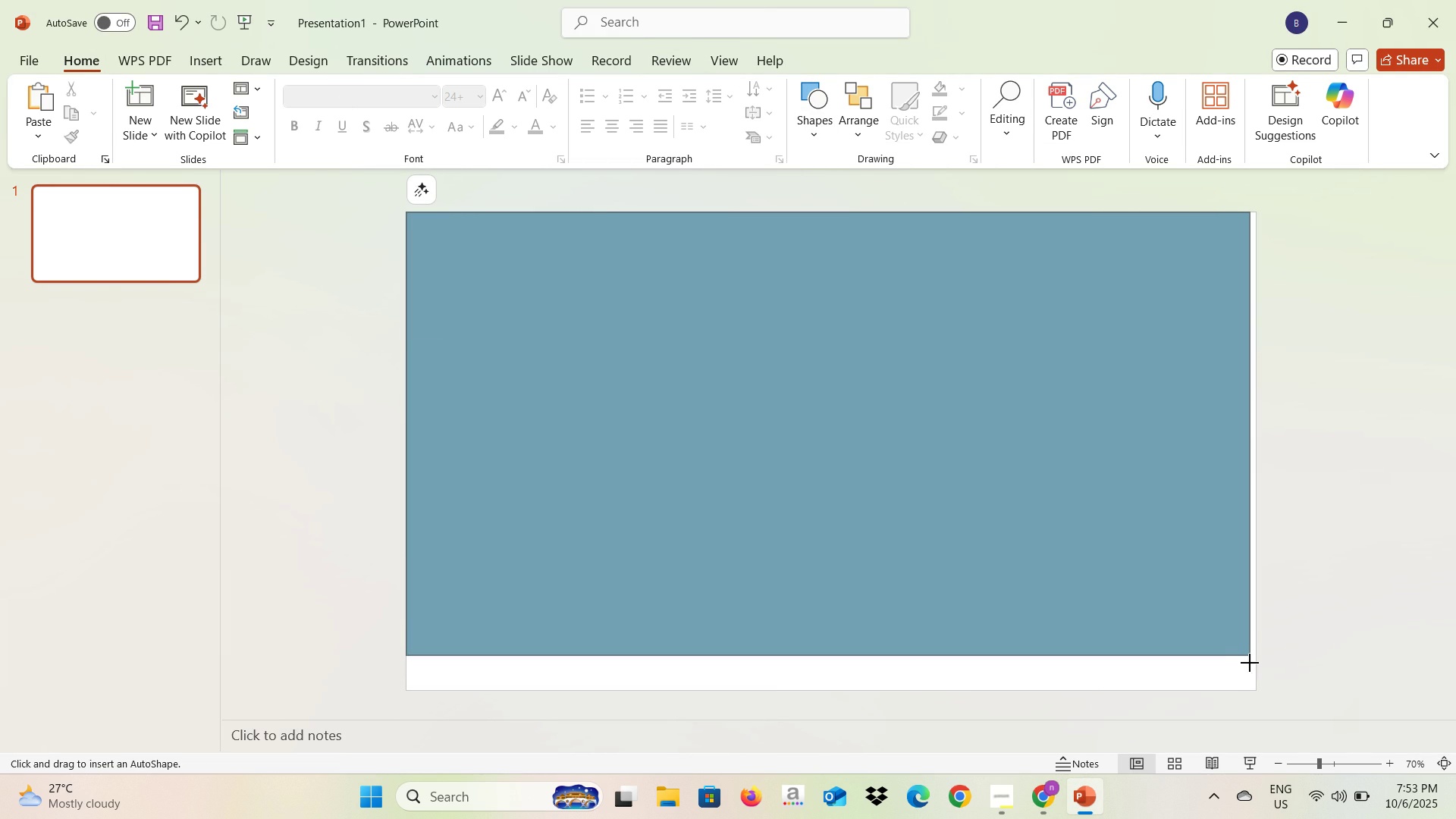 
left_click([1309, 421])
 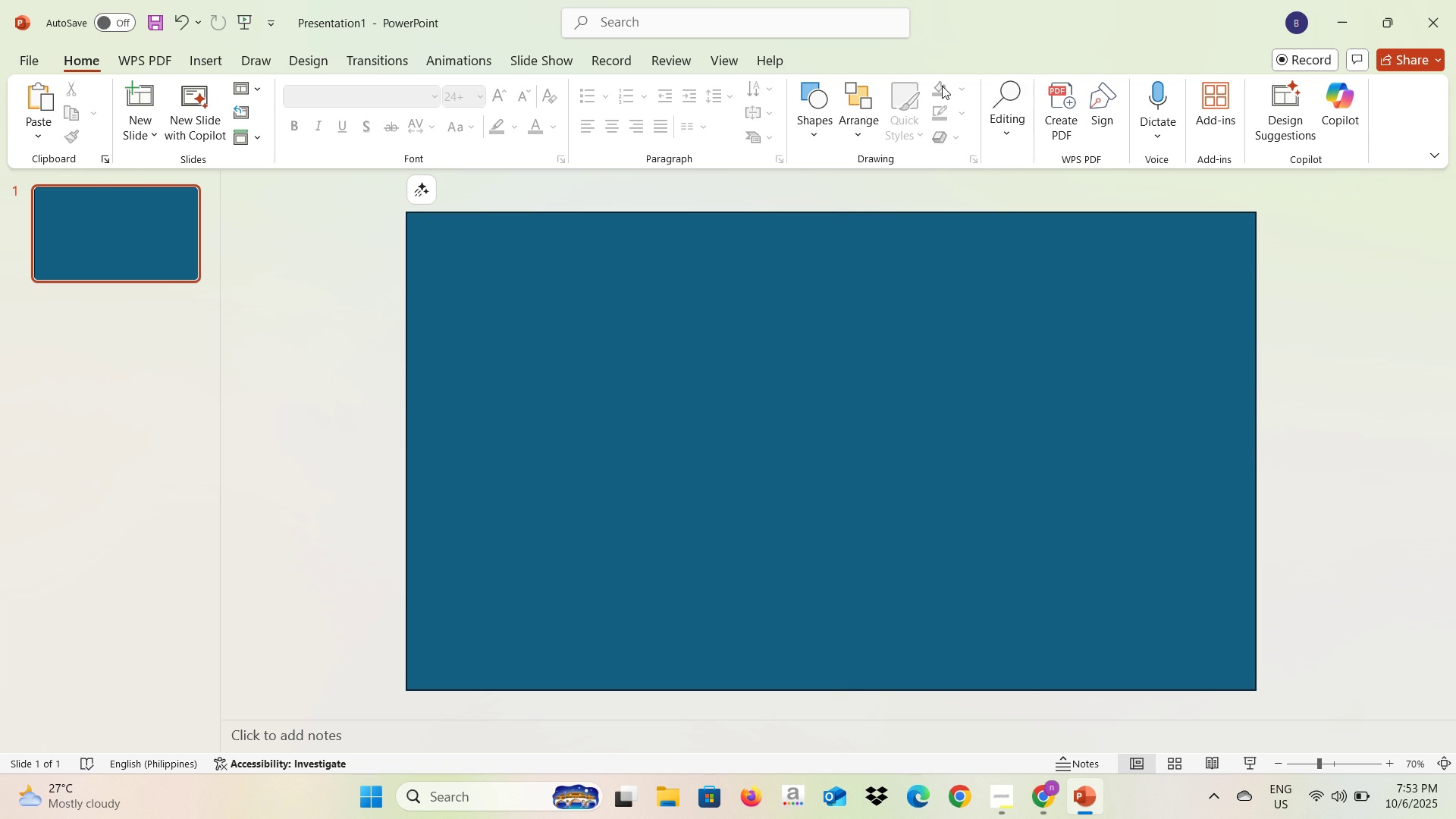 
wait(5.15)
 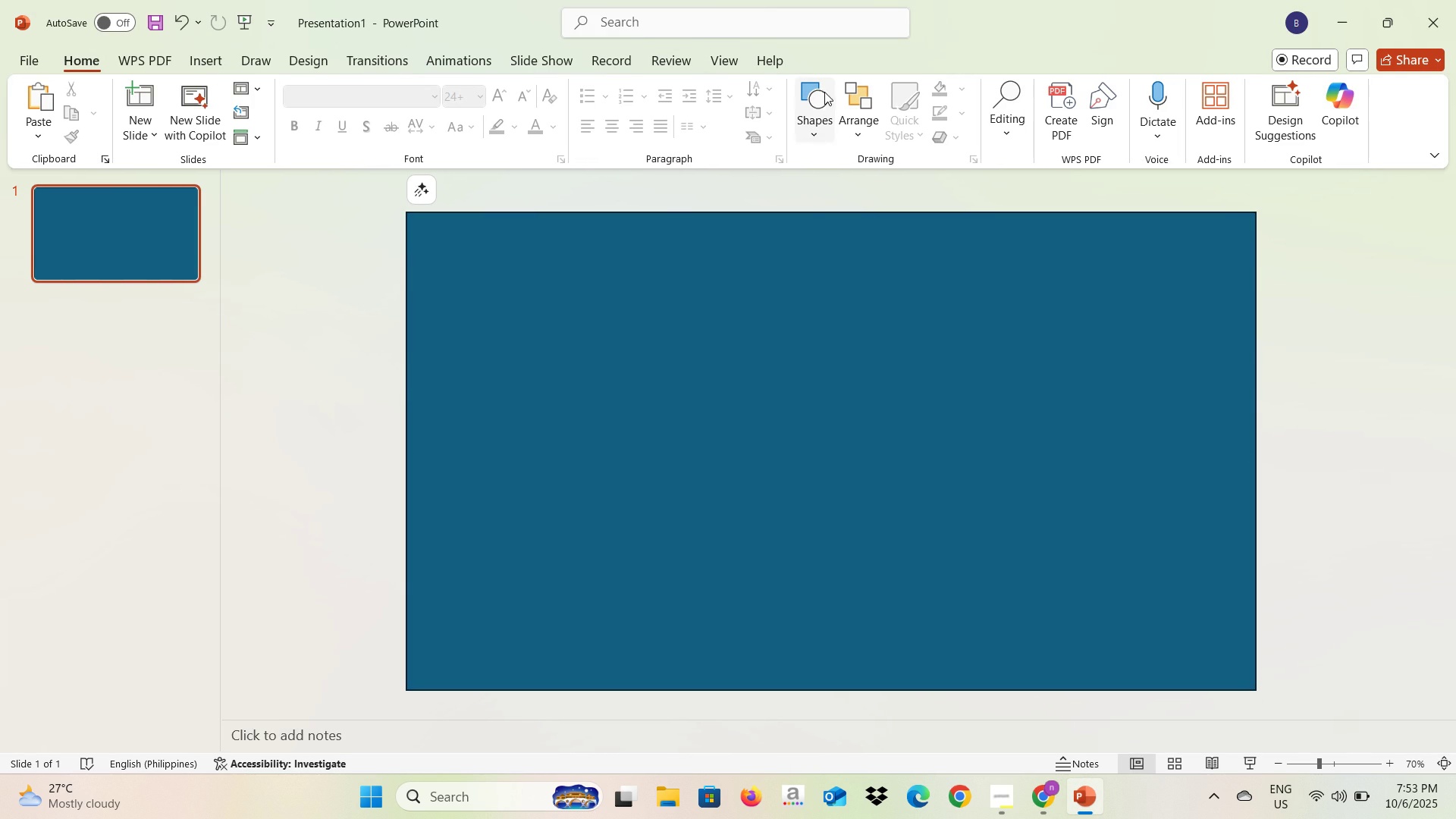 
left_click([941, 86])
 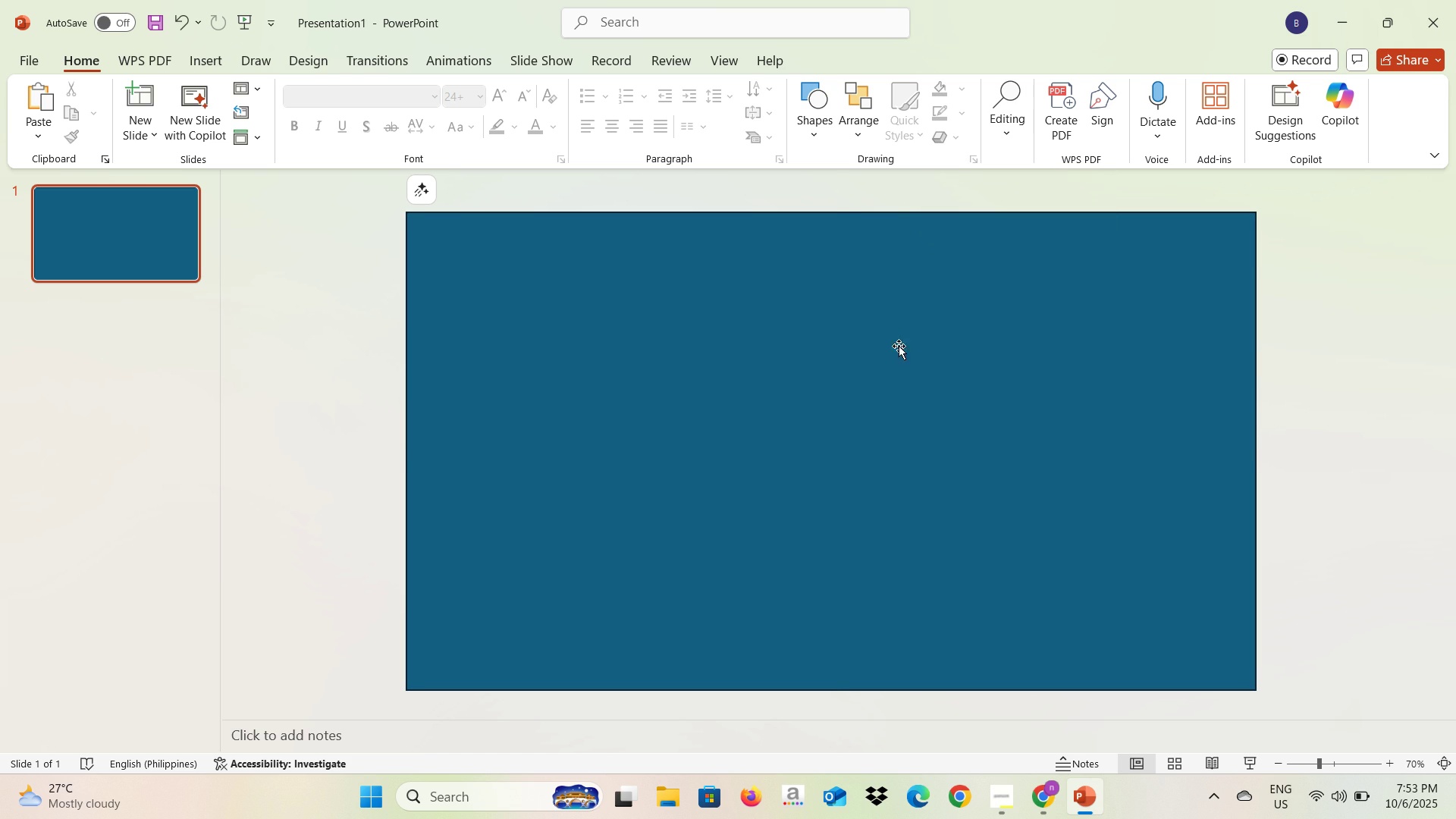 
left_click([899, 369])
 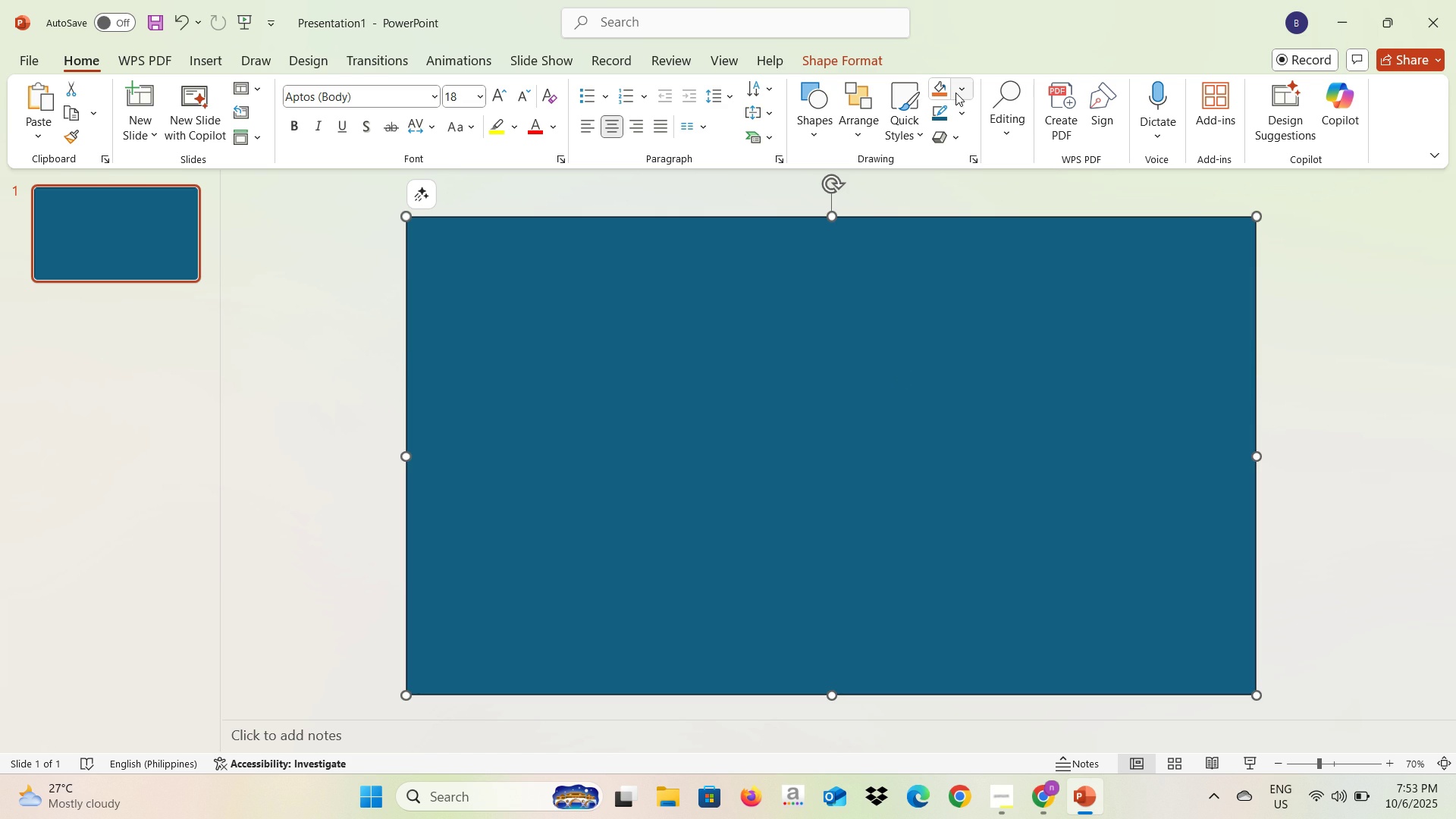 
left_click([956, 93])
 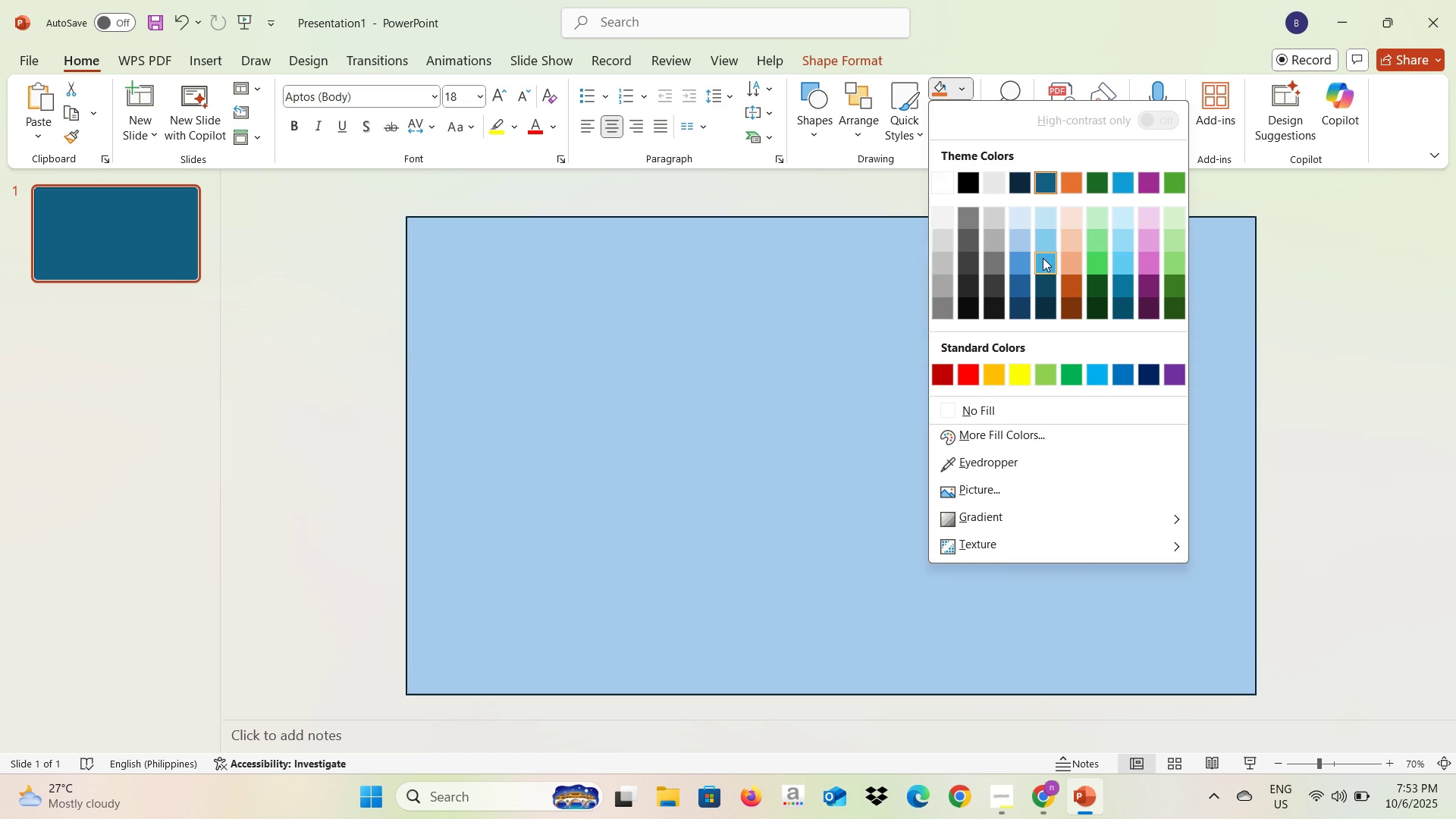 
mouse_move([1028, 285])
 